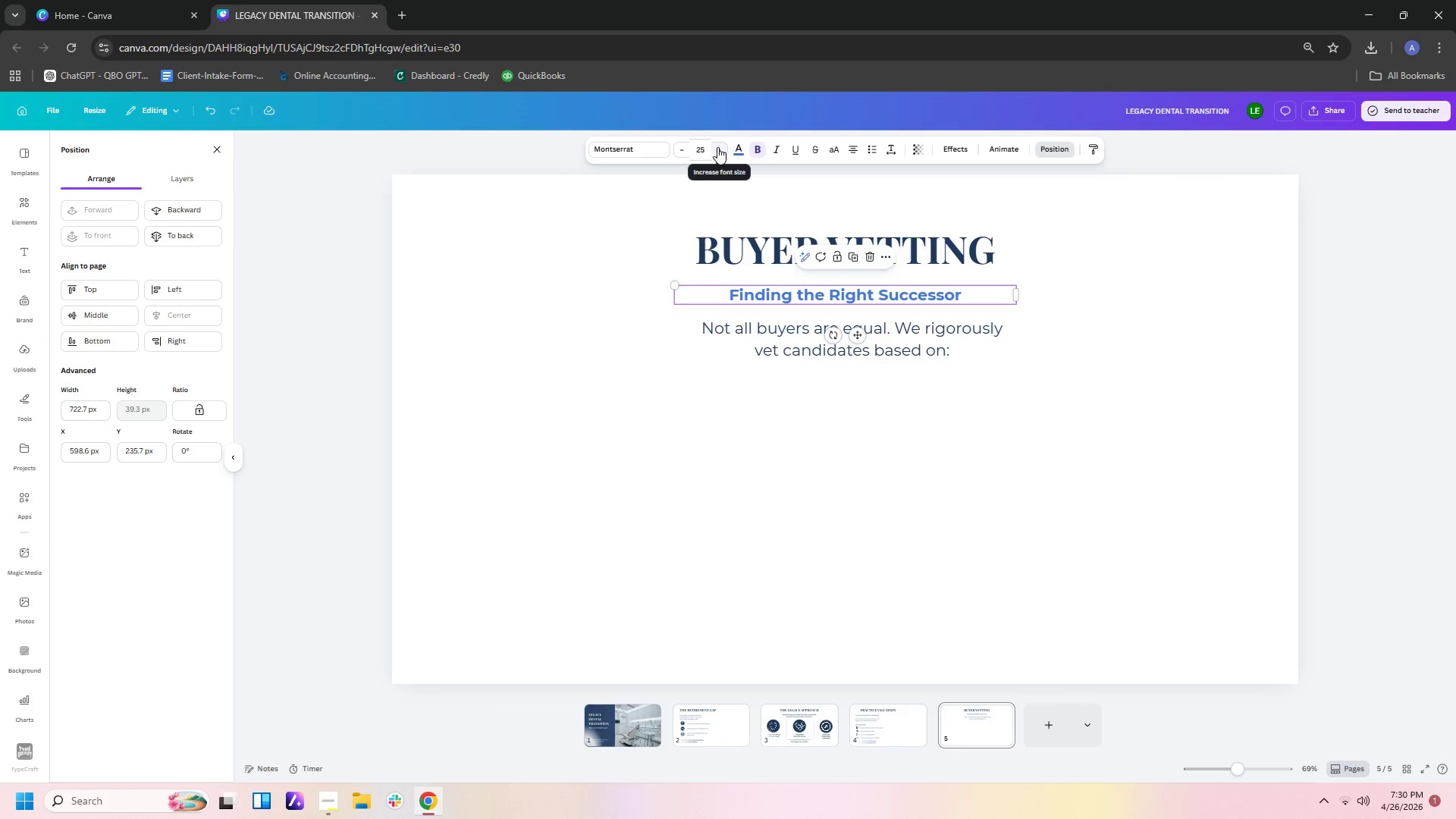 
double_click([717, 147])
 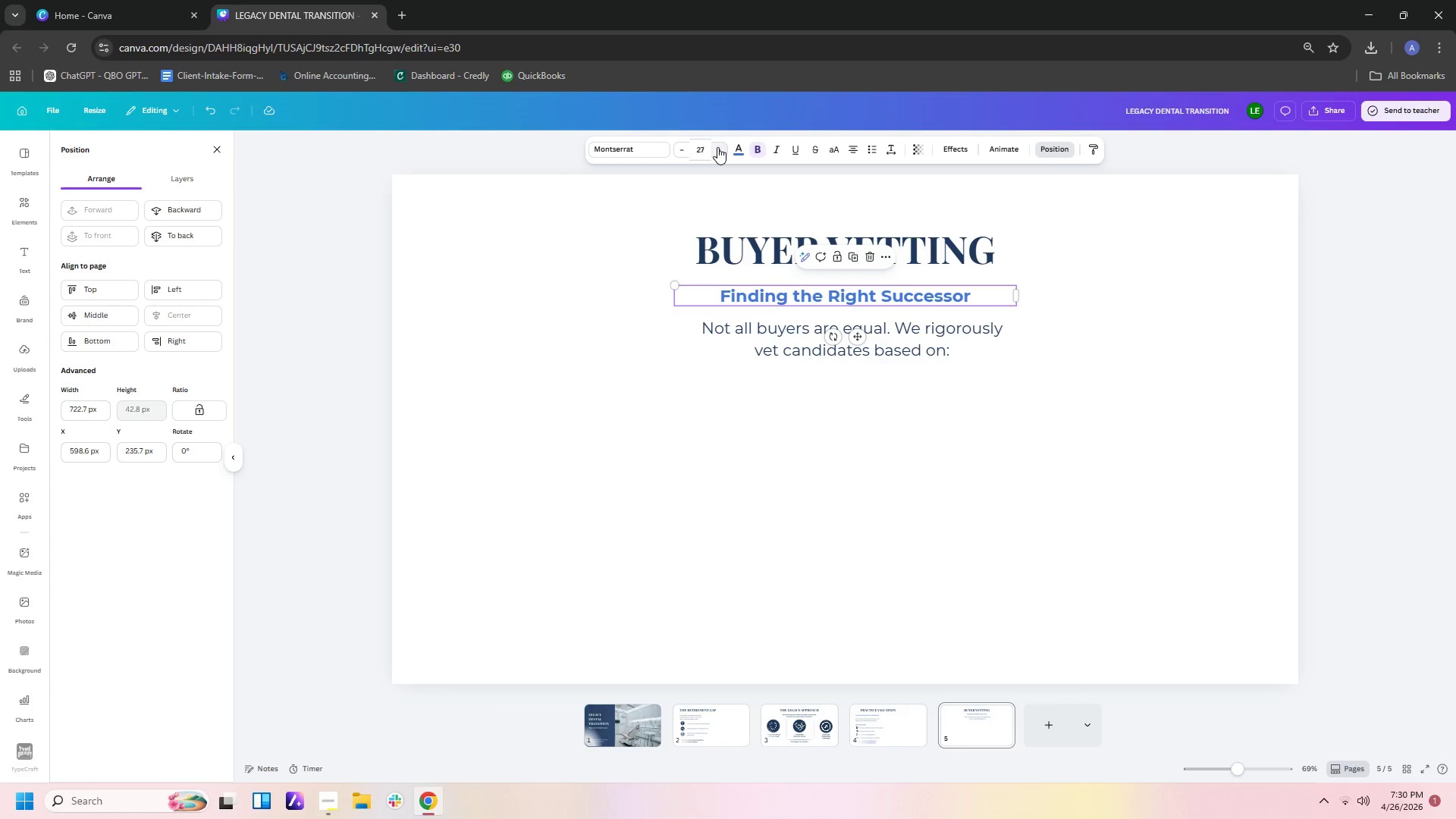 
triple_click([717, 147])
 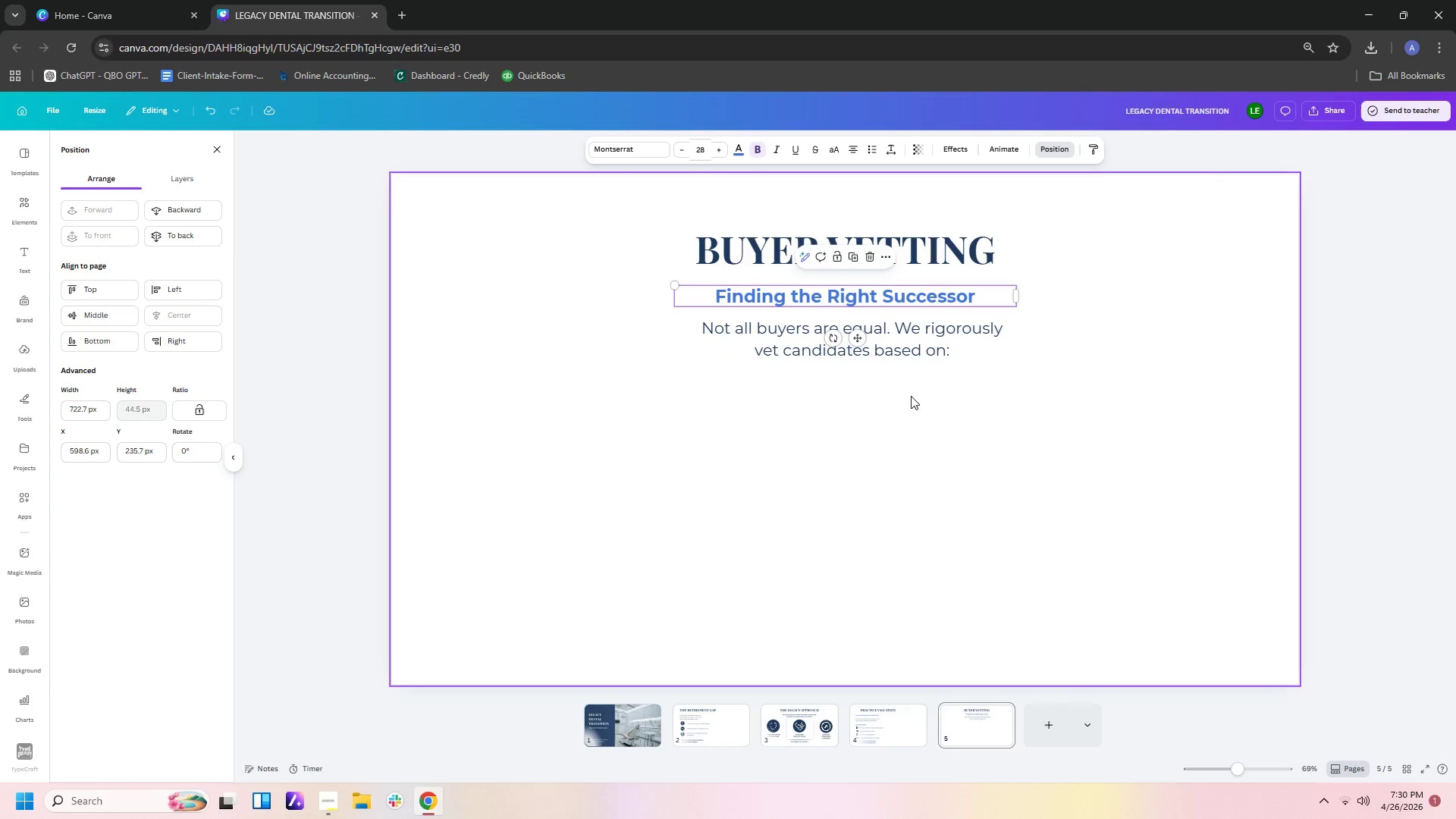 
left_click([911, 396])
 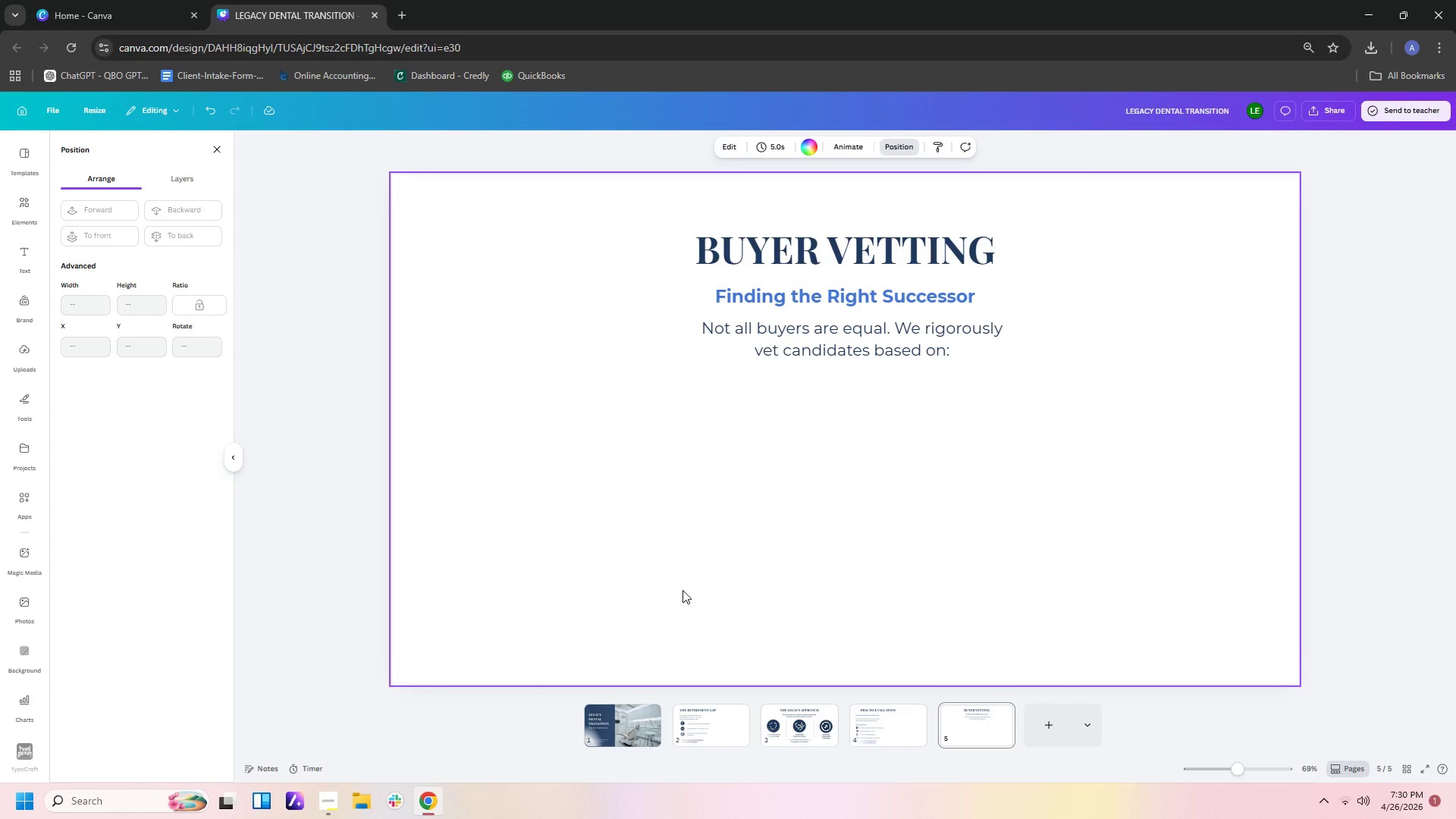 
left_click([854, 721])
 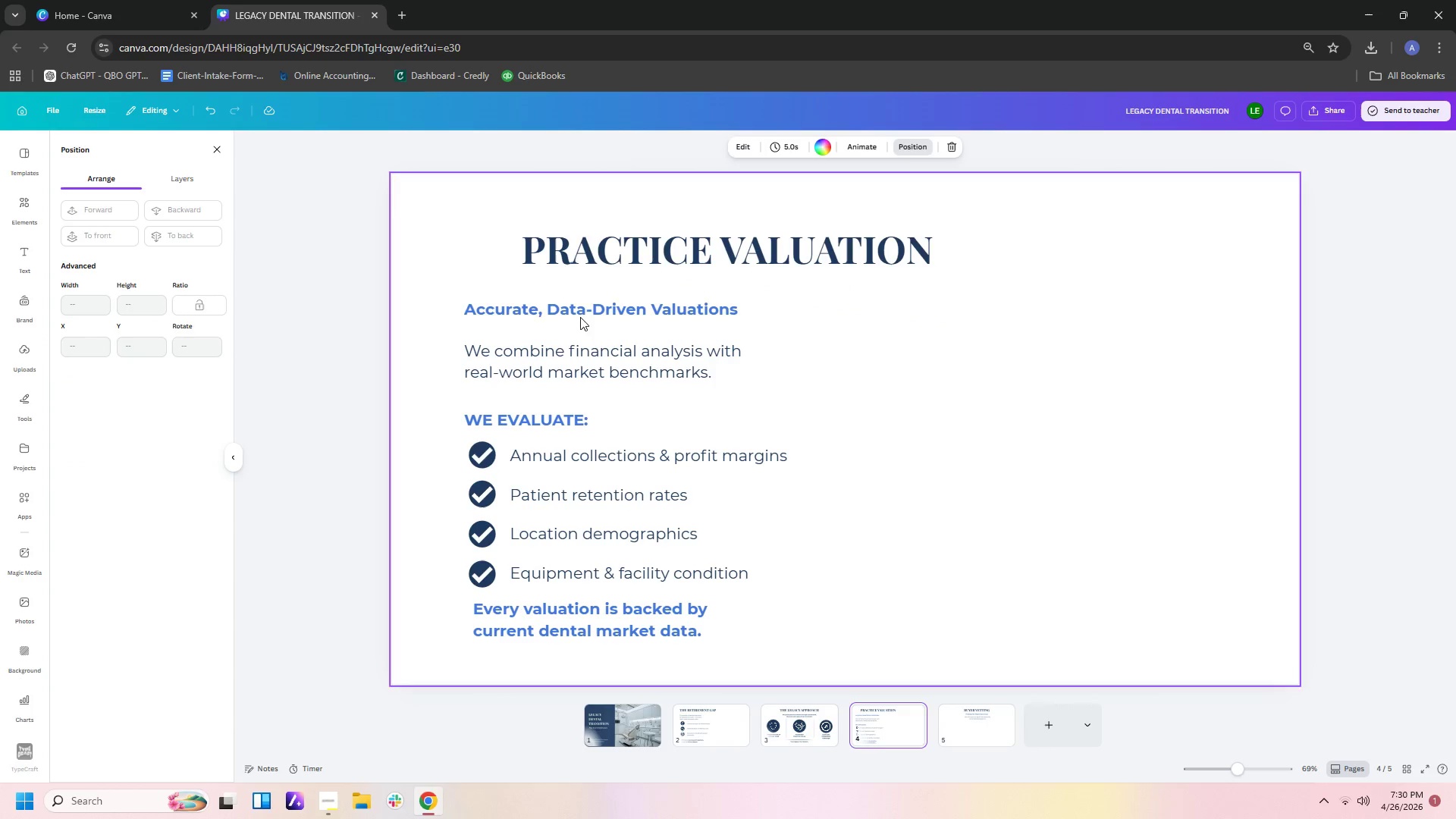 
left_click([580, 303])
 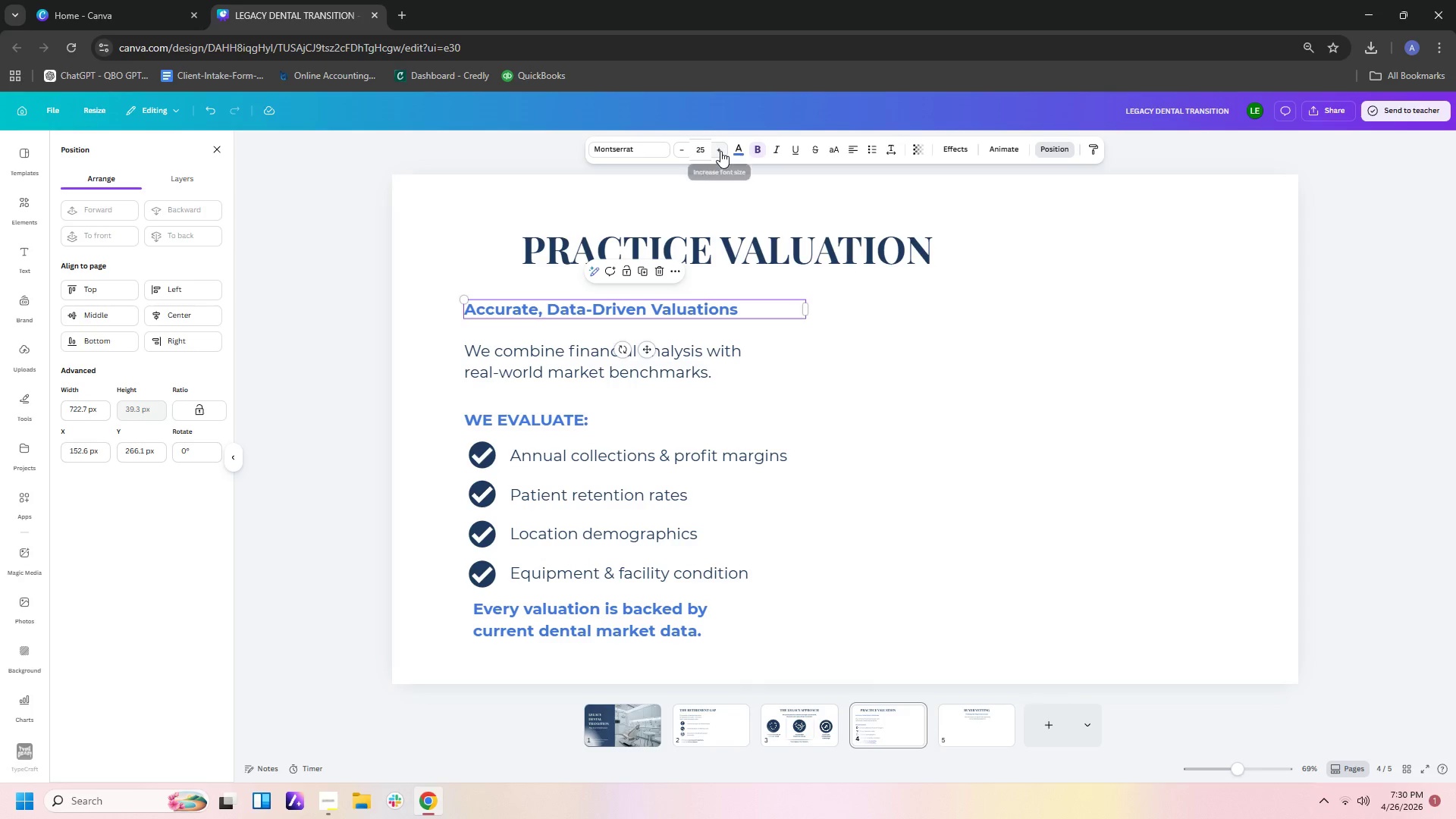 
double_click([720, 151])
 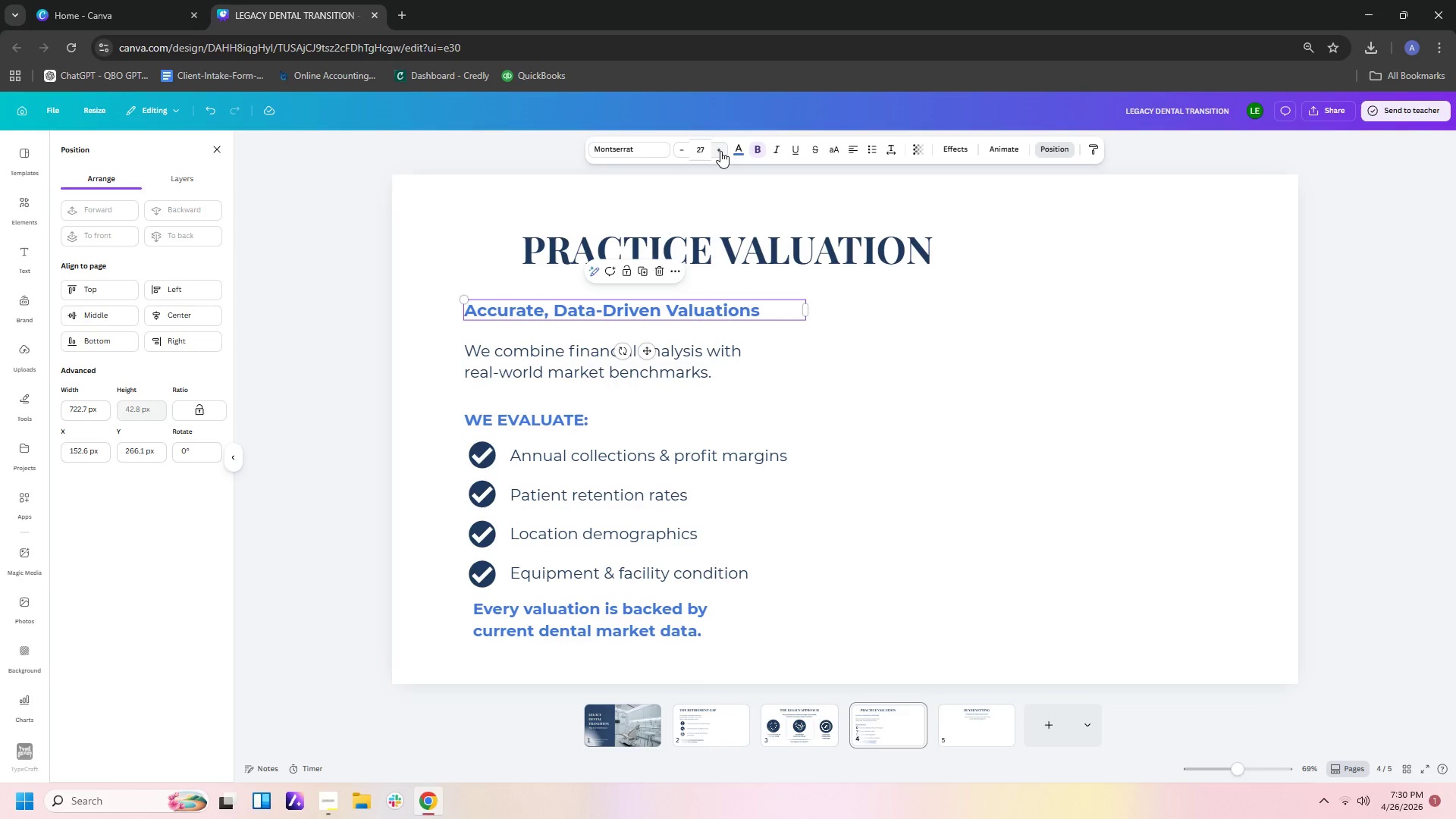 
triple_click([720, 151])
 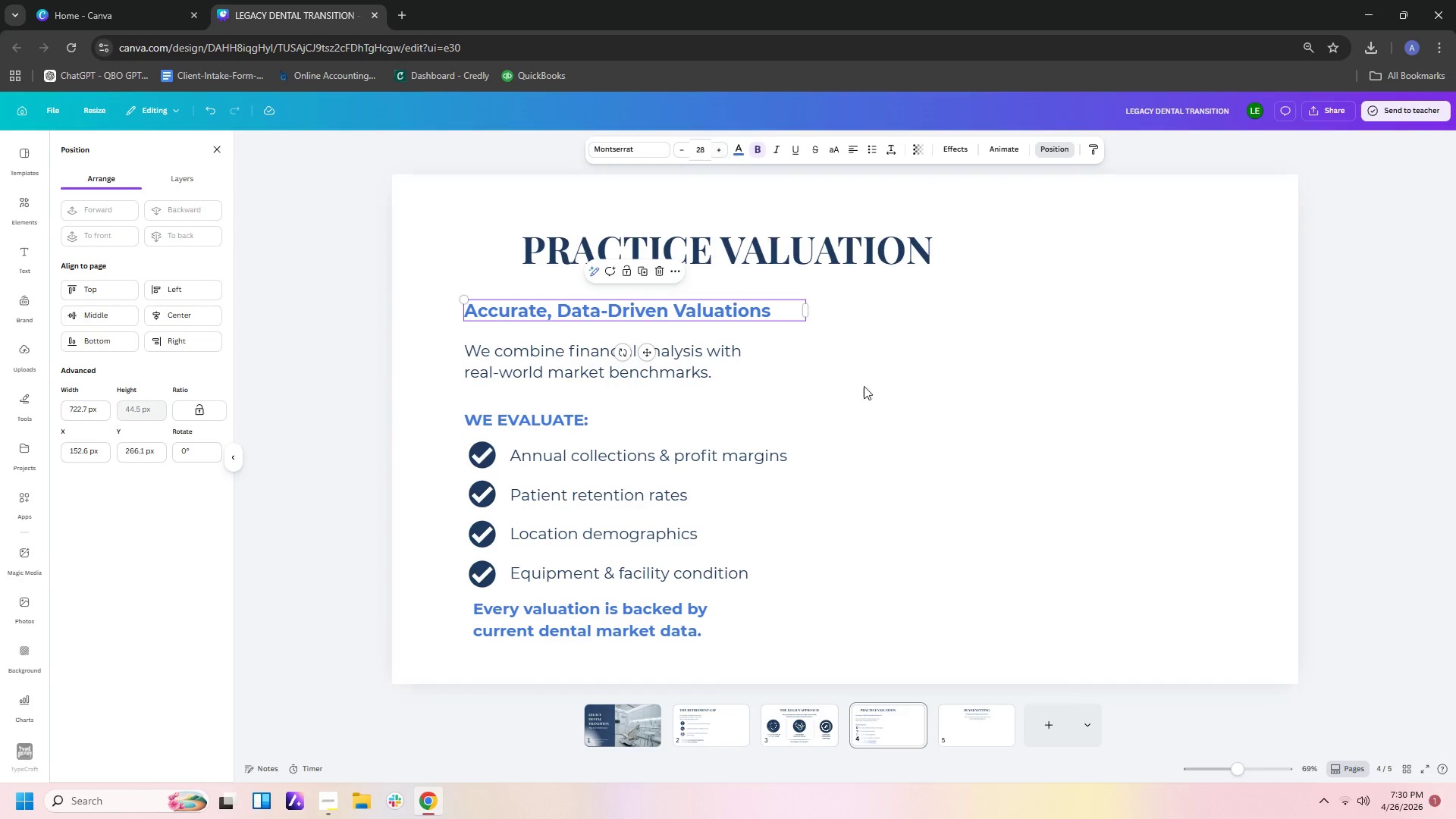 
left_click([930, 489])
 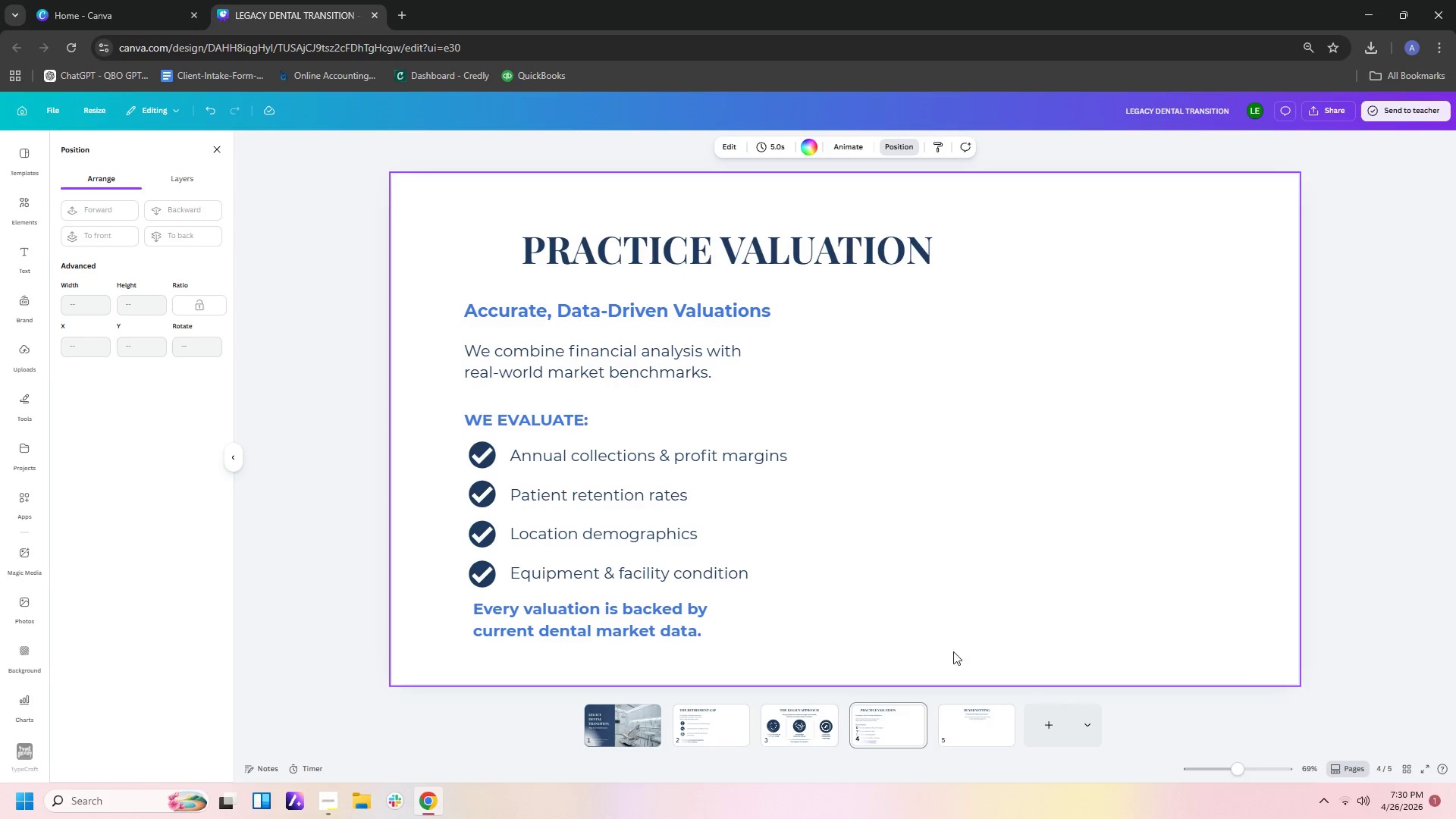 
left_click([965, 732])
 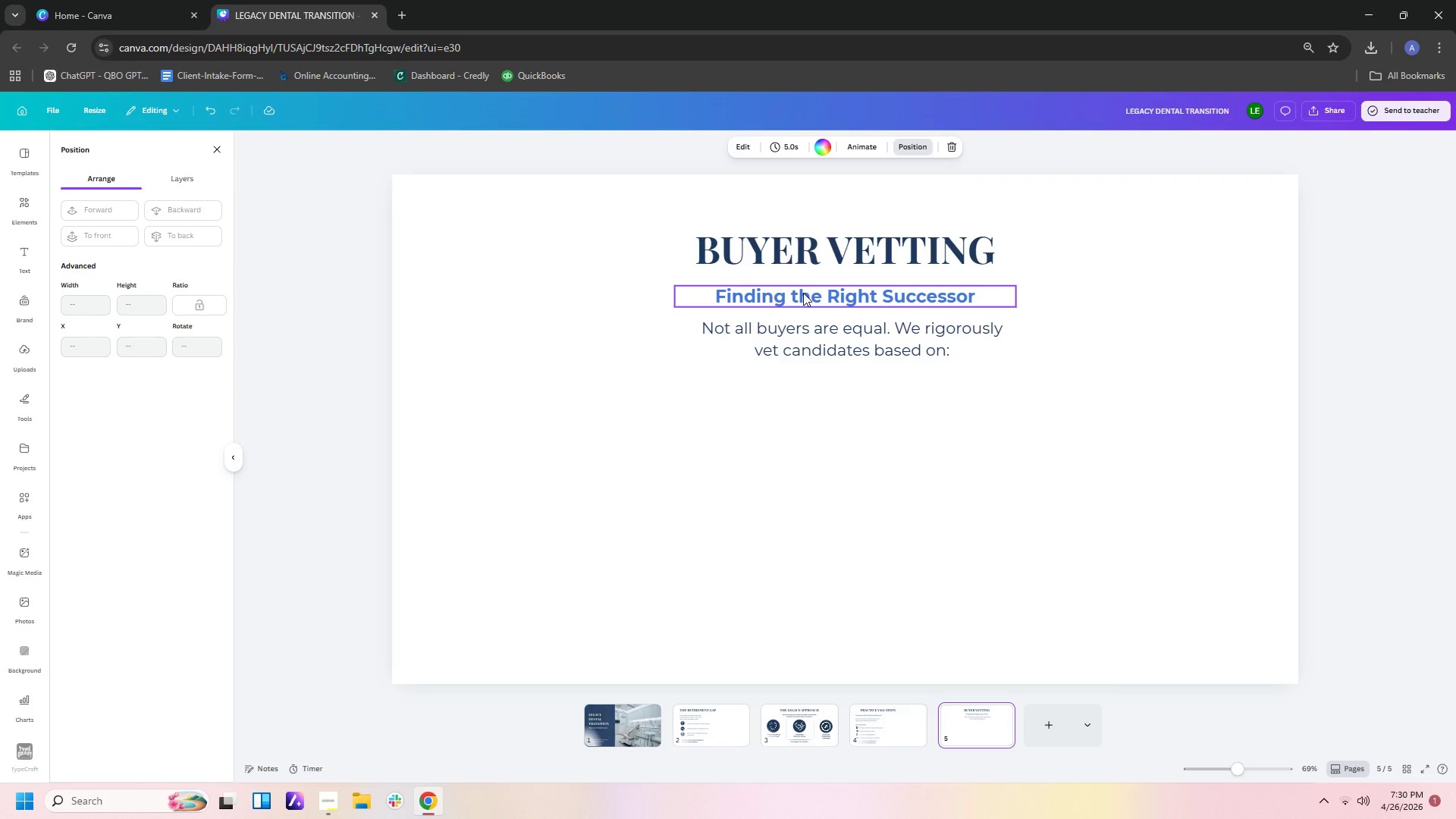 
wait(16.3)
 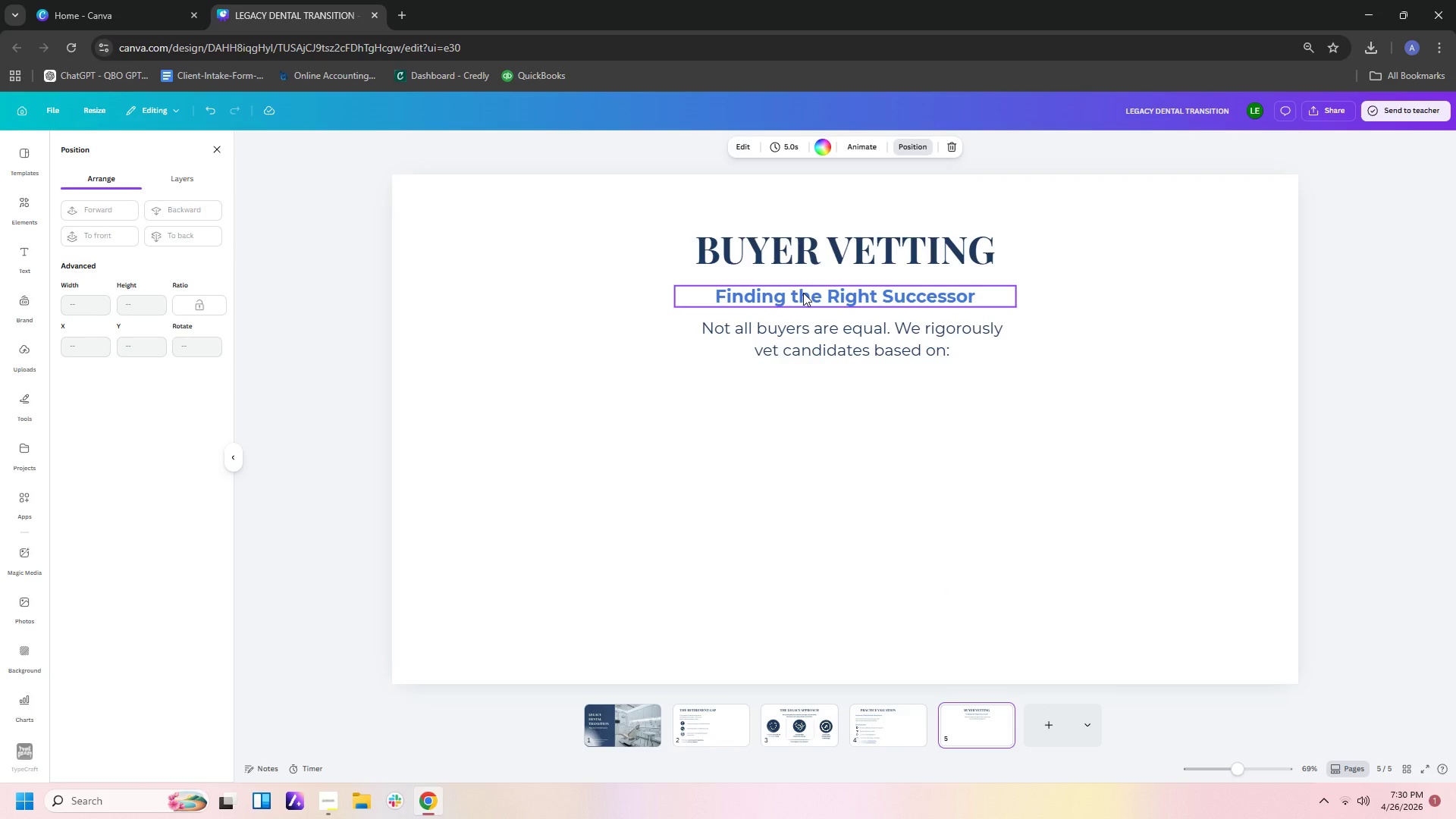 
left_click([803, 293])
 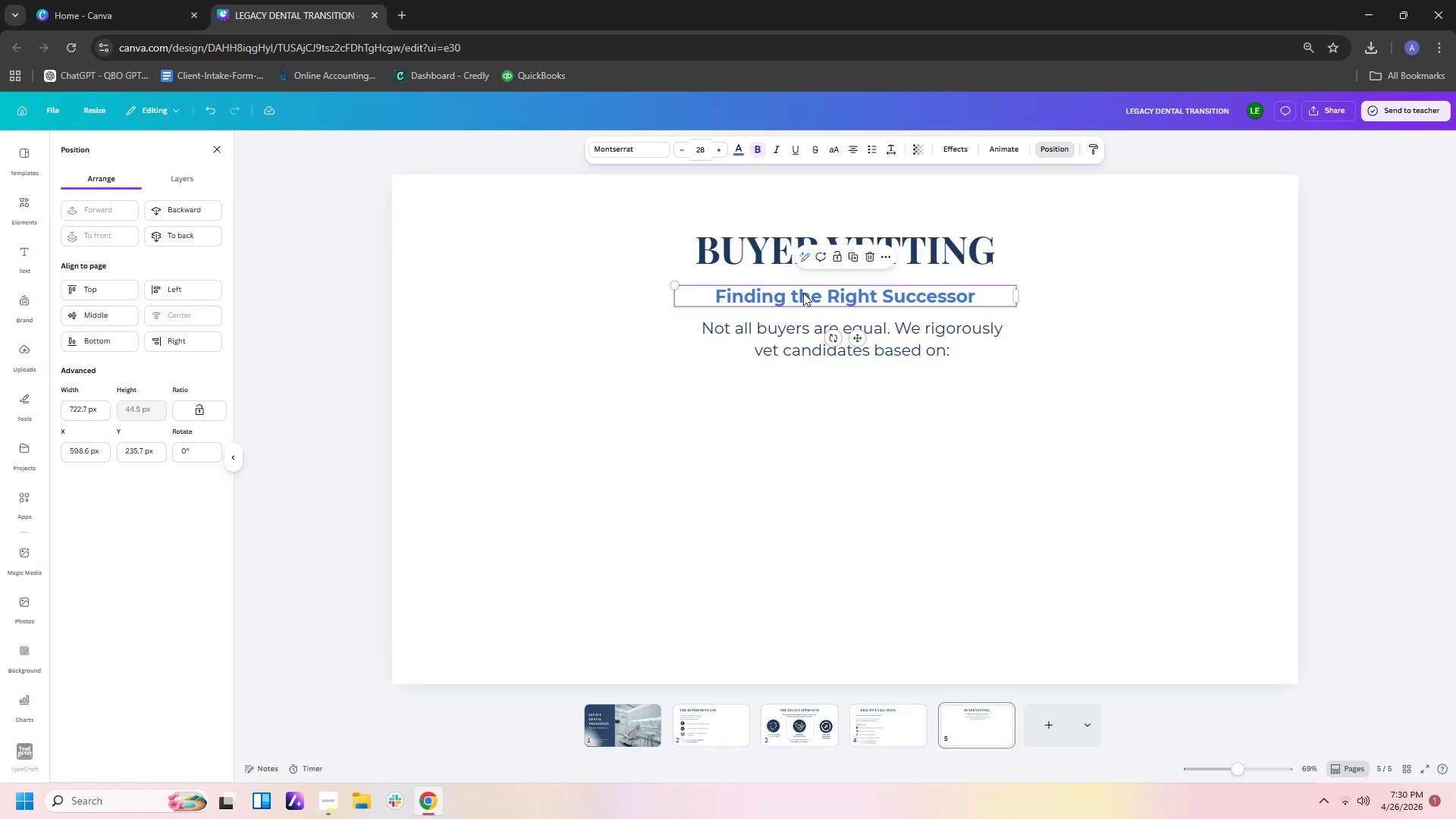 
key(Control+C)
 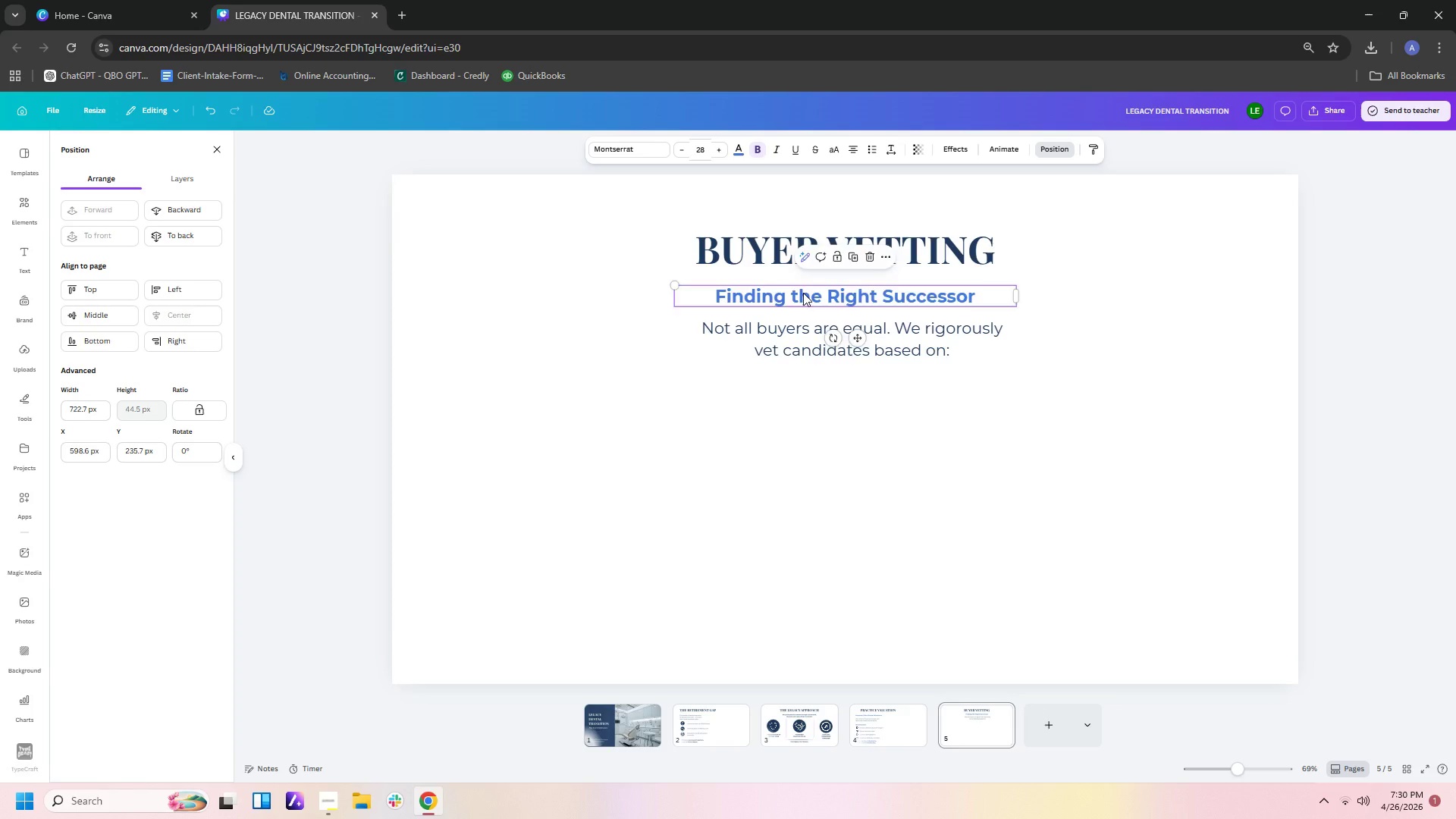 
key(Control+V)
 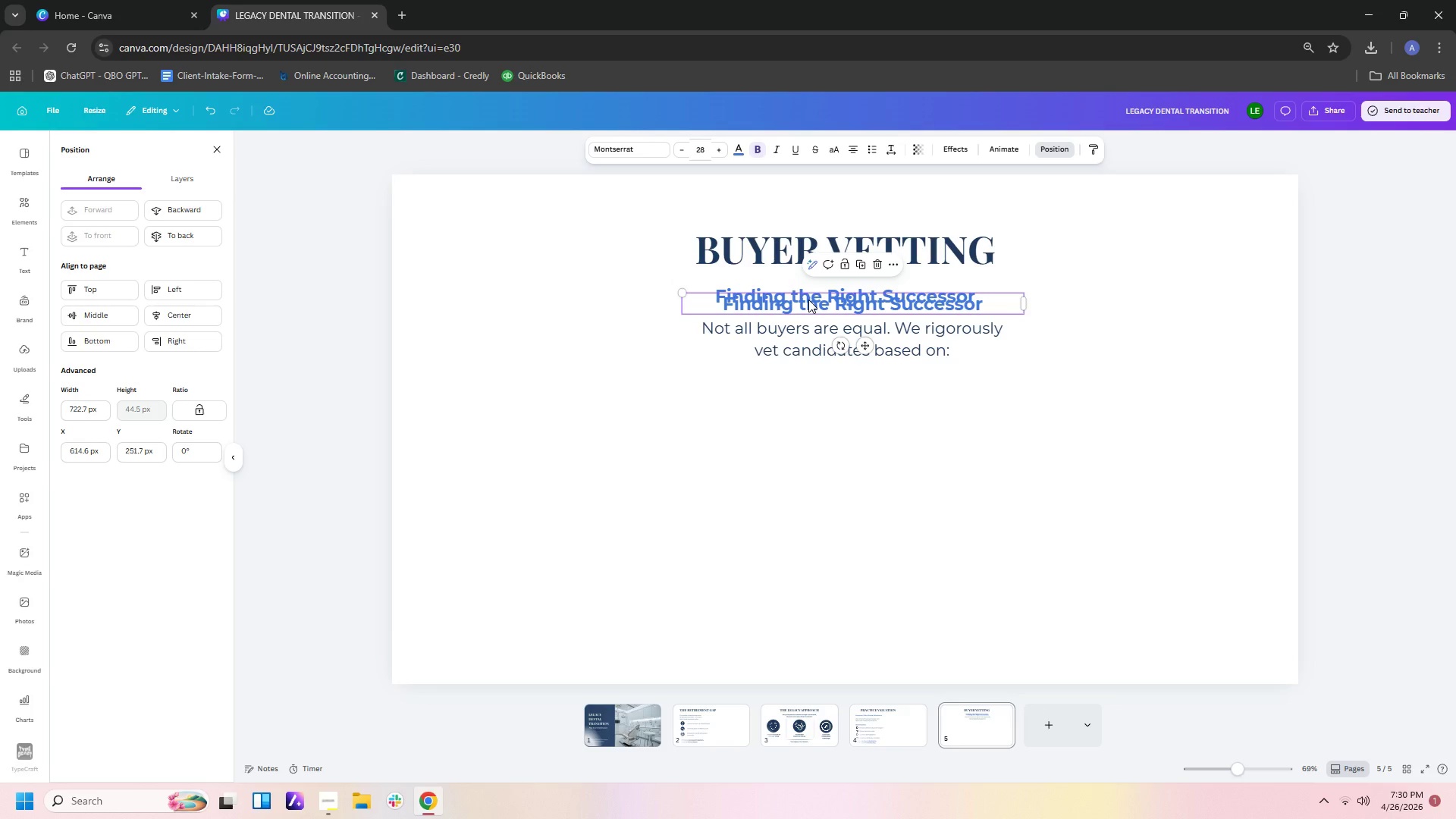 
left_click_drag(start_coordinate=[808, 300], to_coordinate=[590, 484])
 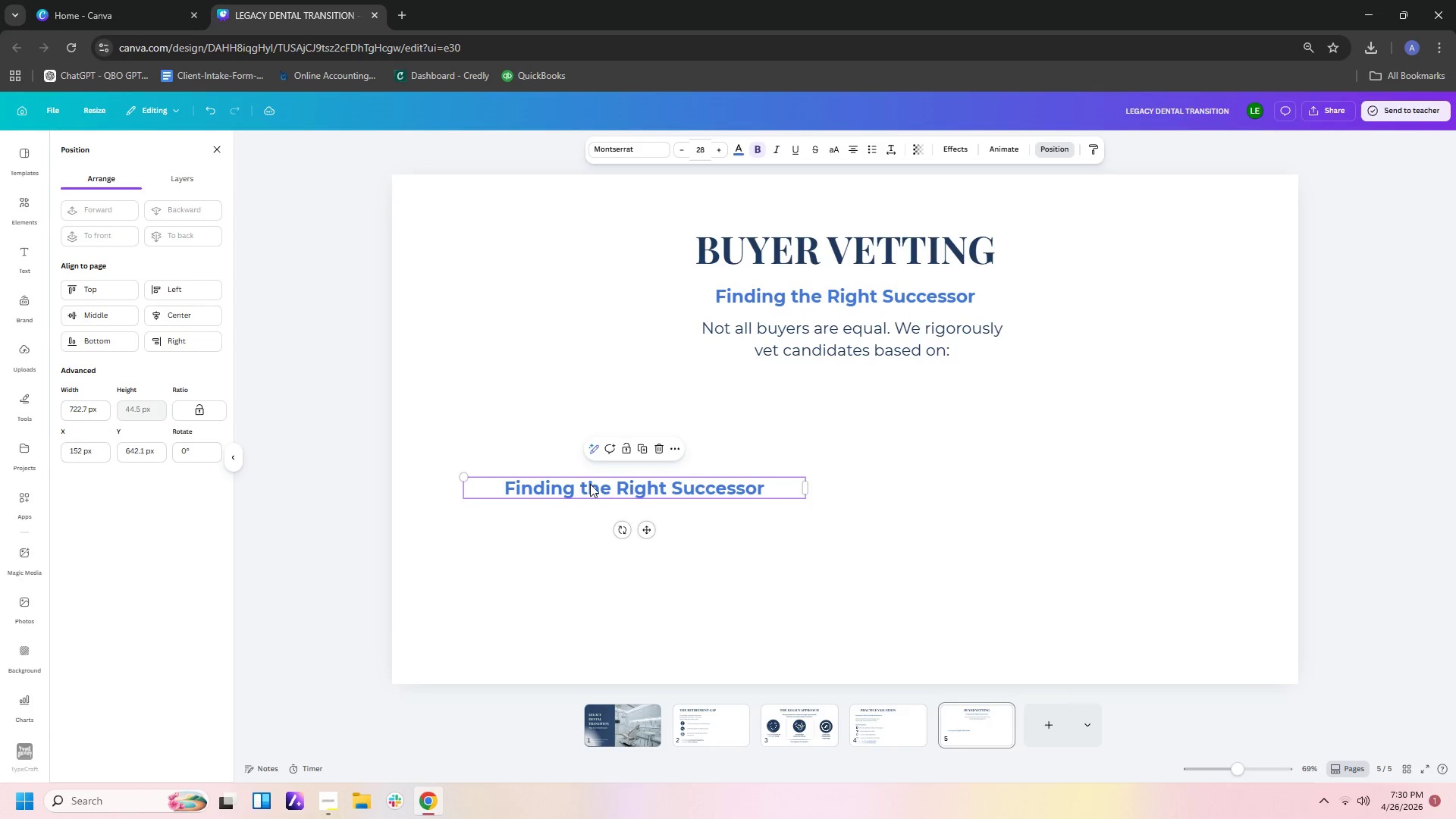 
double_click([590, 484])
 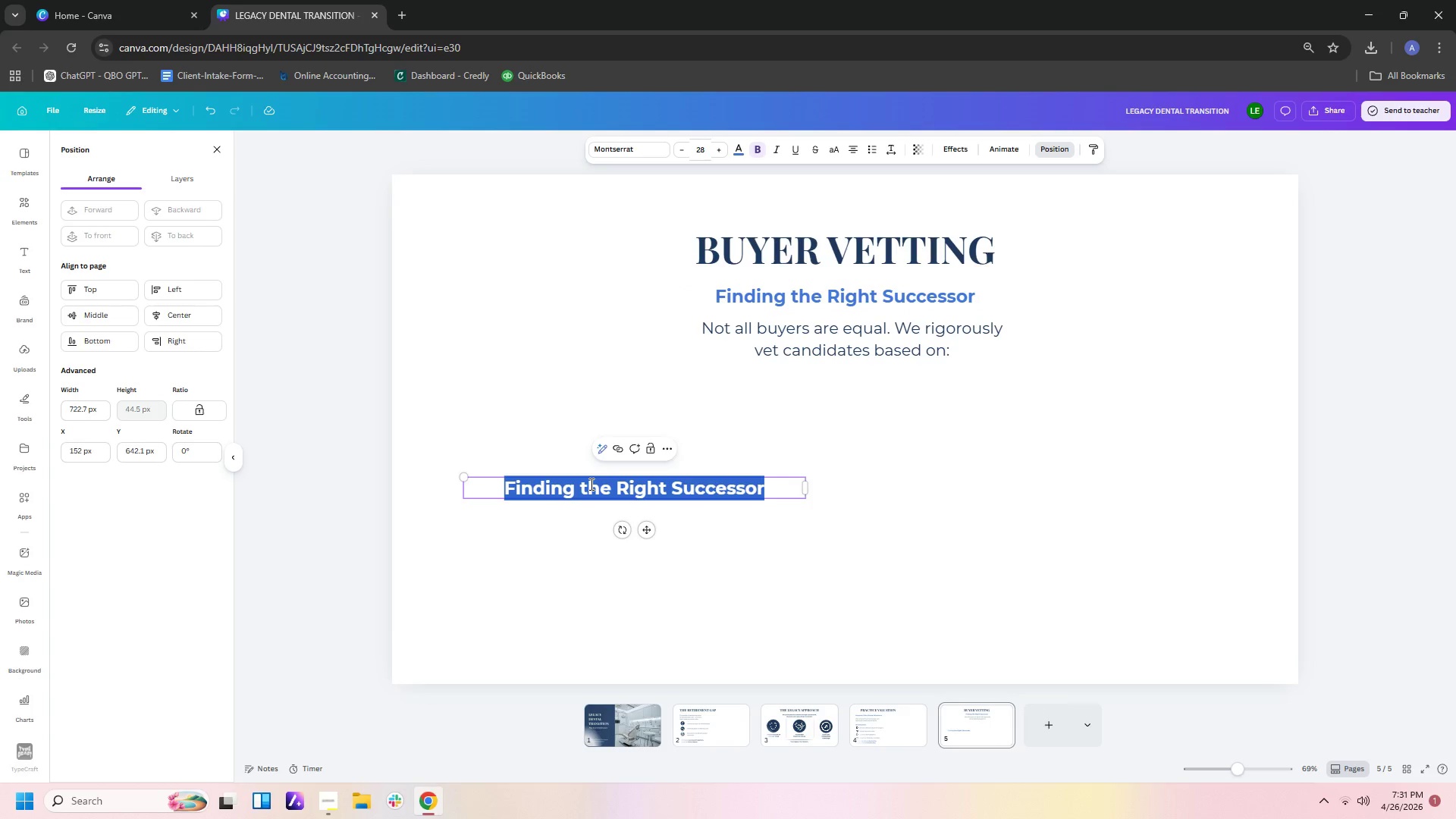 
type(Clinical comper)
key(Backspace)
type(tency)
 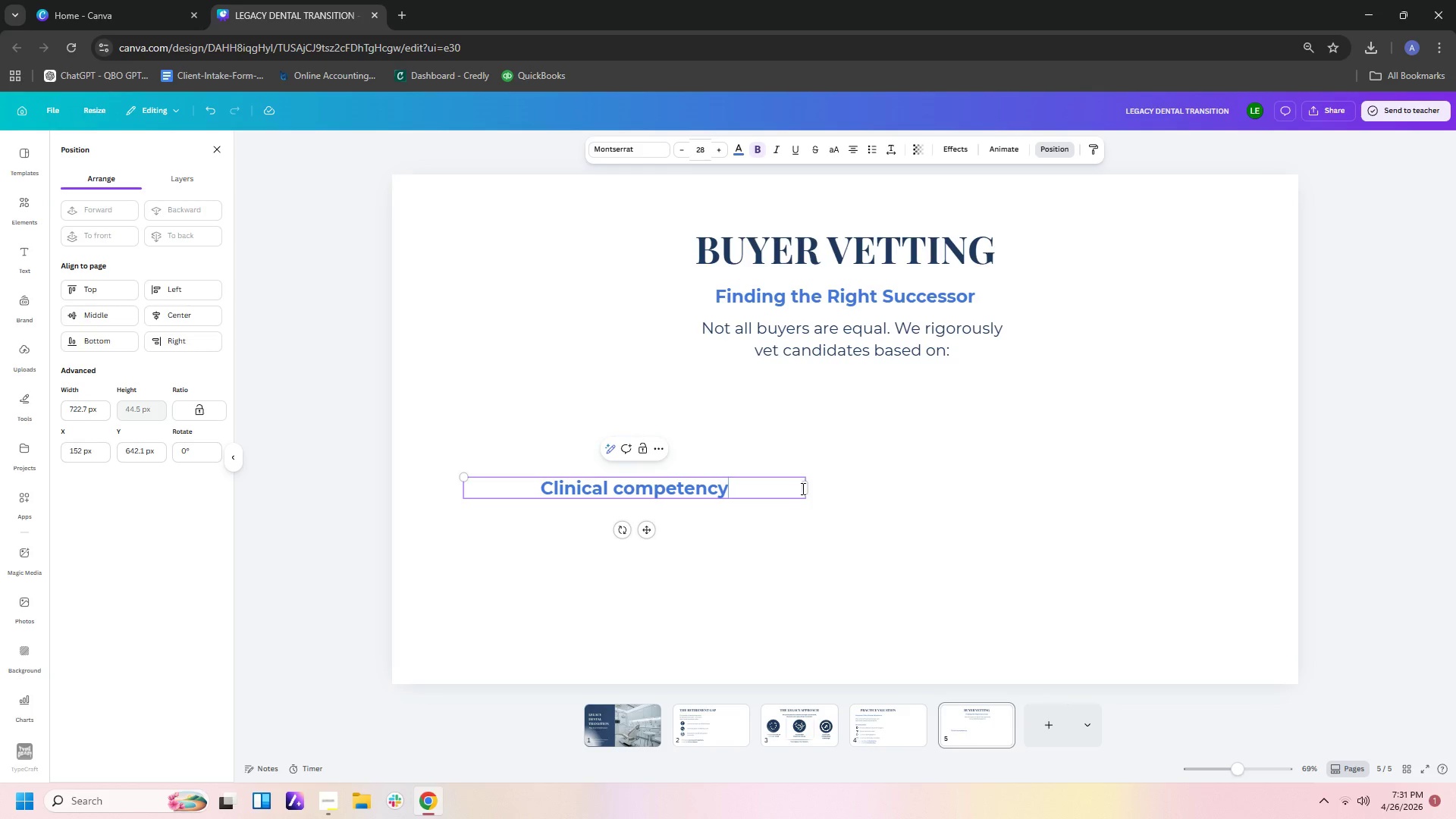 
left_click_drag(start_coordinate=[806, 487], to_coordinate=[637, 485])
 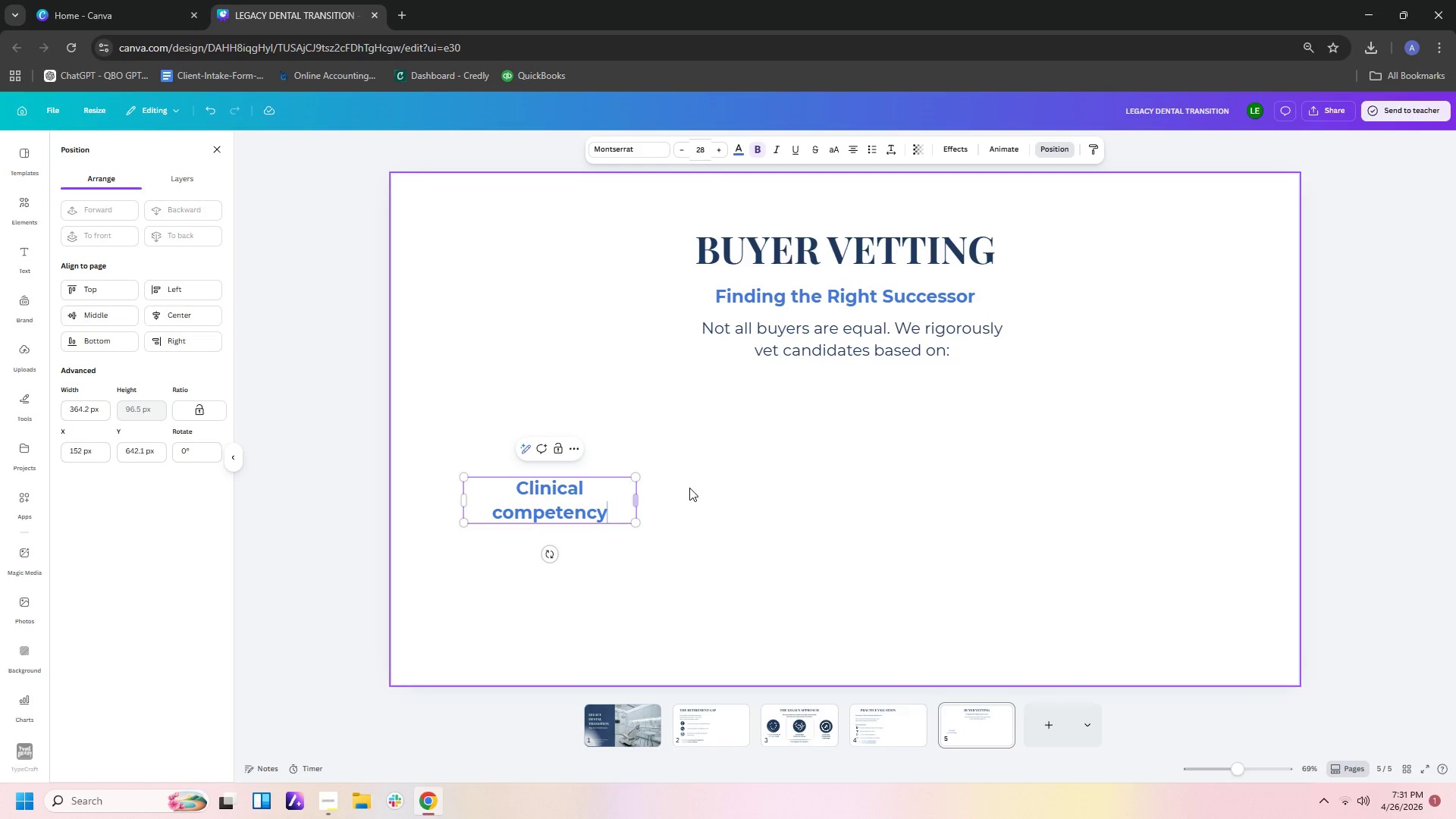 
left_click([689, 488])
 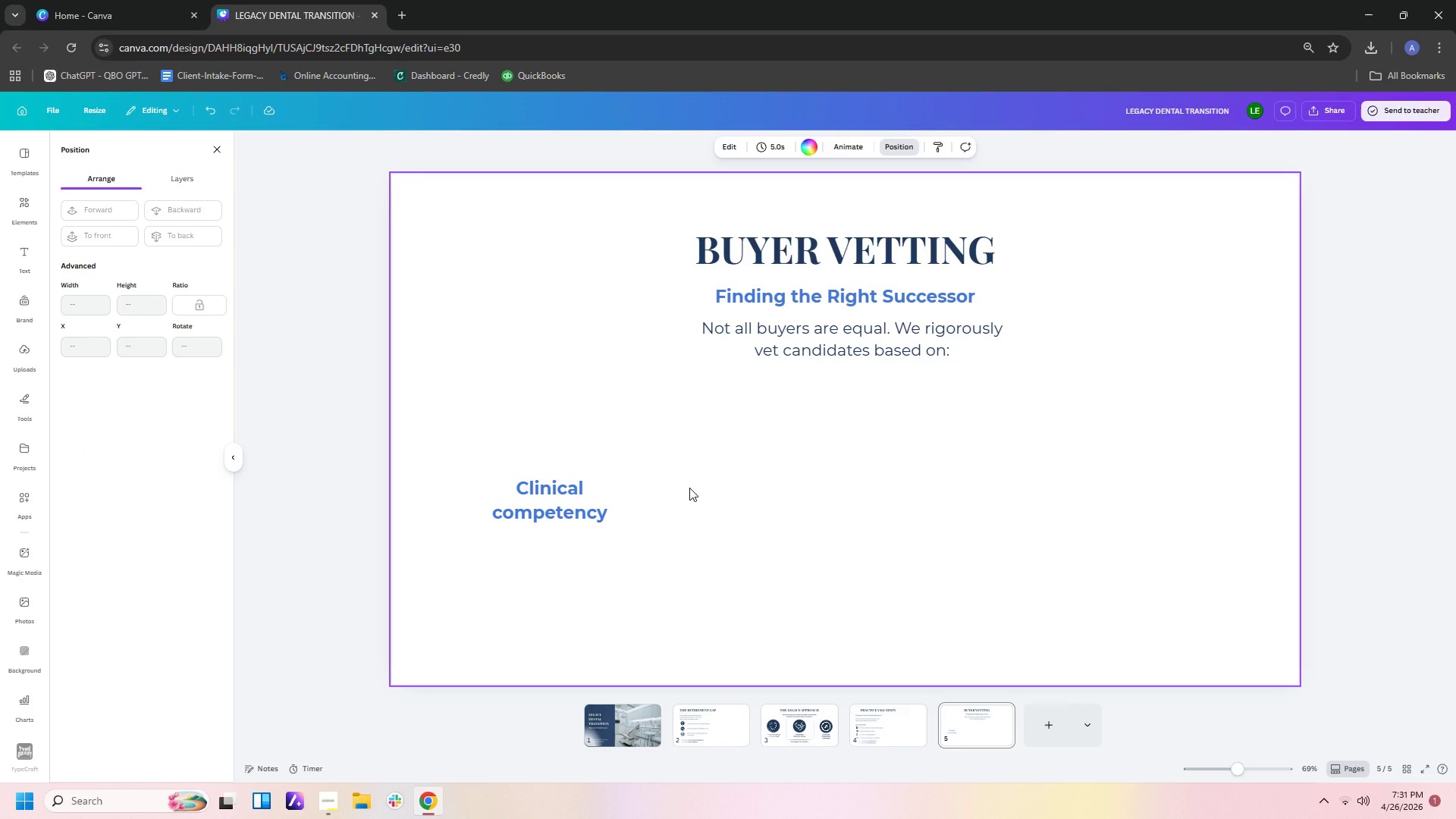 
wait(9.84)
 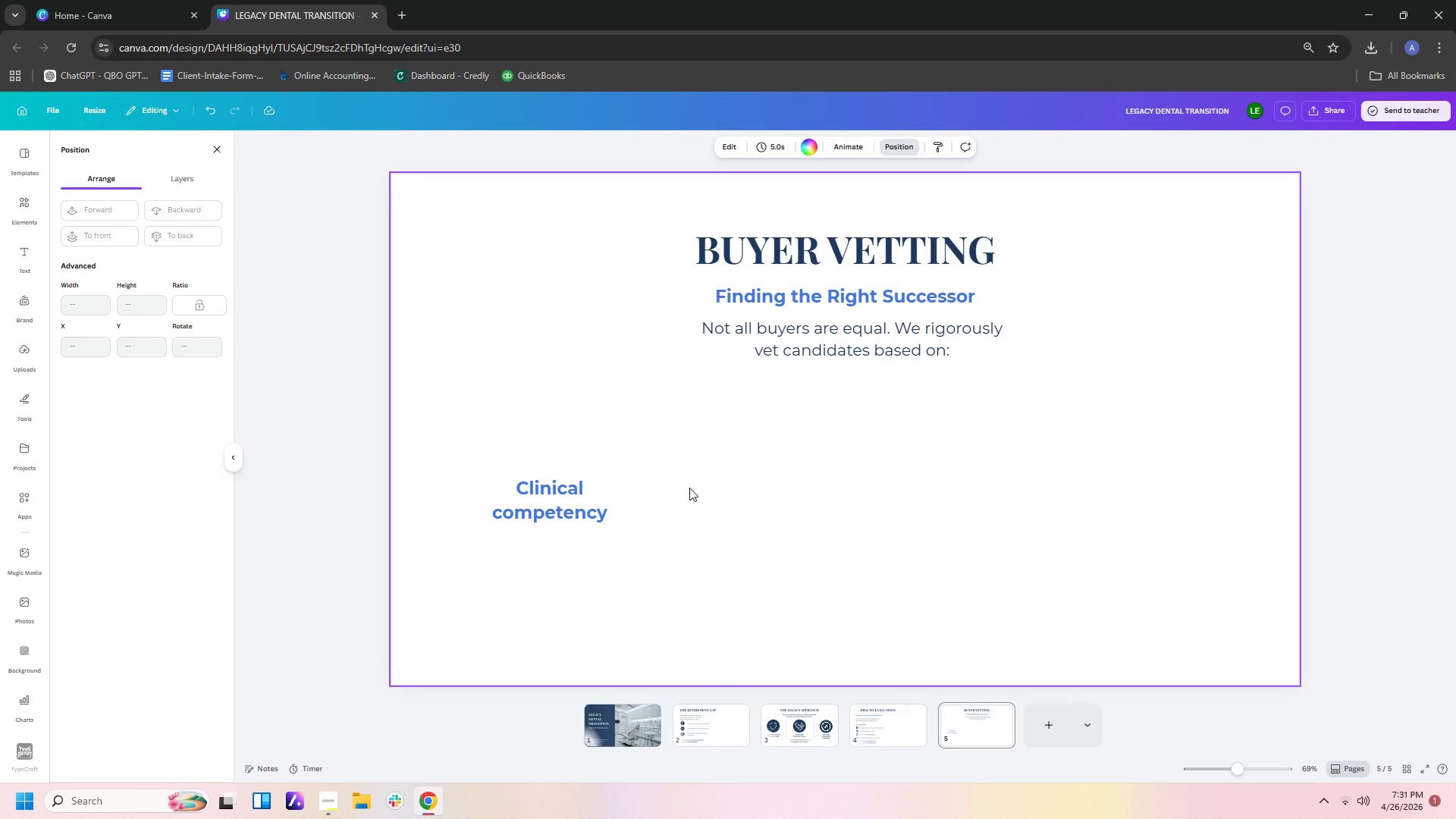 
left_click([545, 487])
 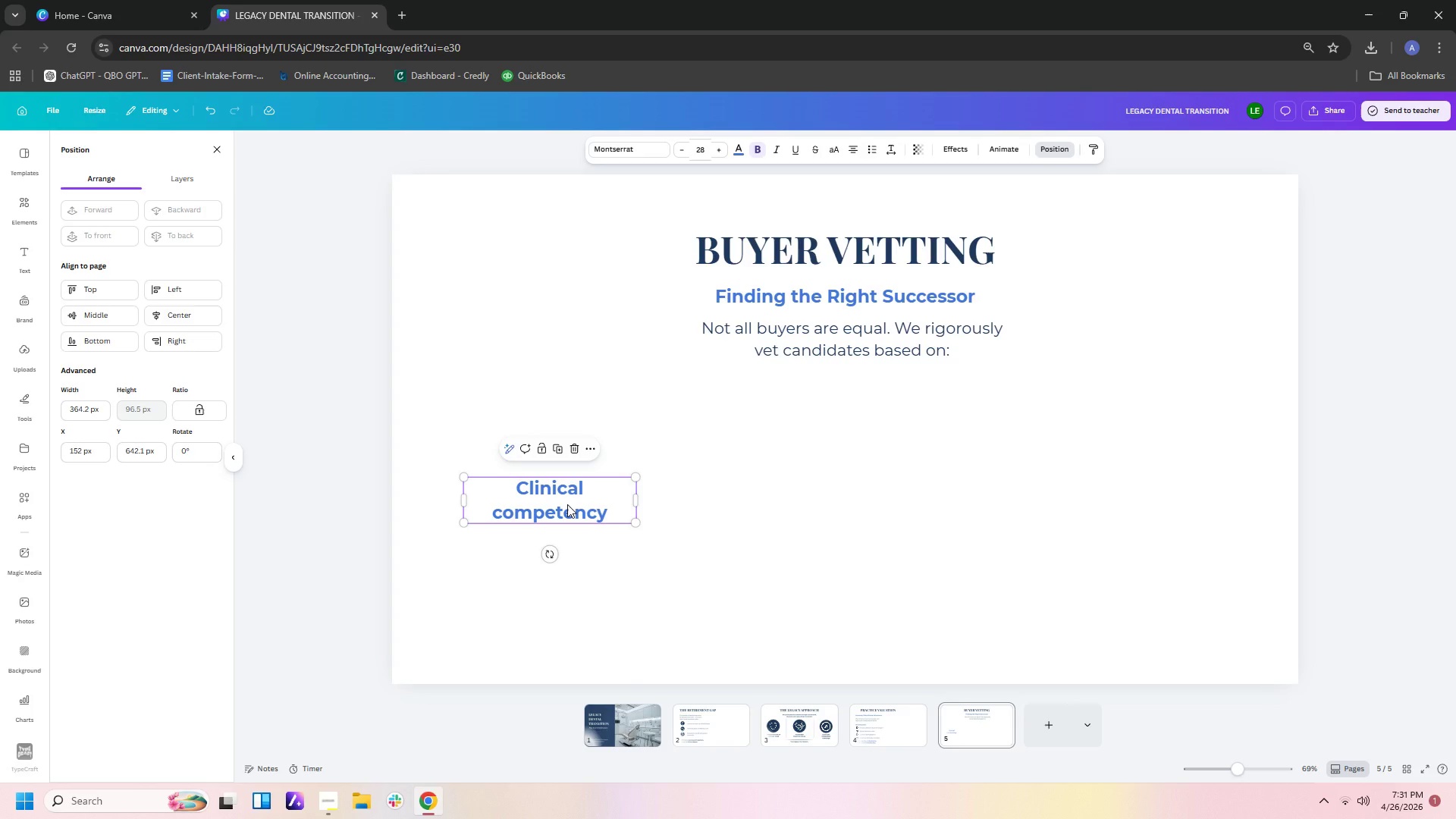 
key(Control+C)
 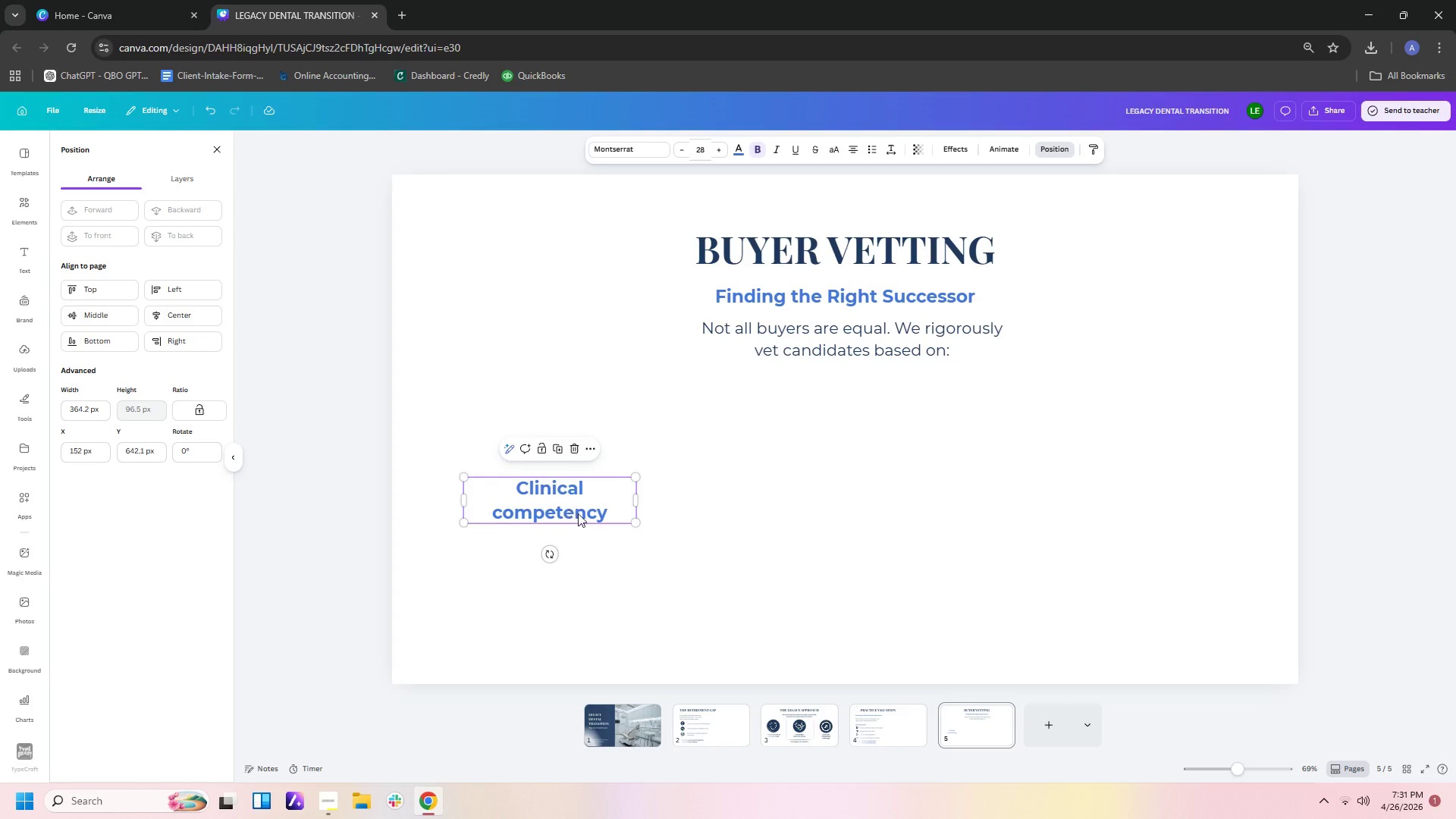 
key(Control+V)
 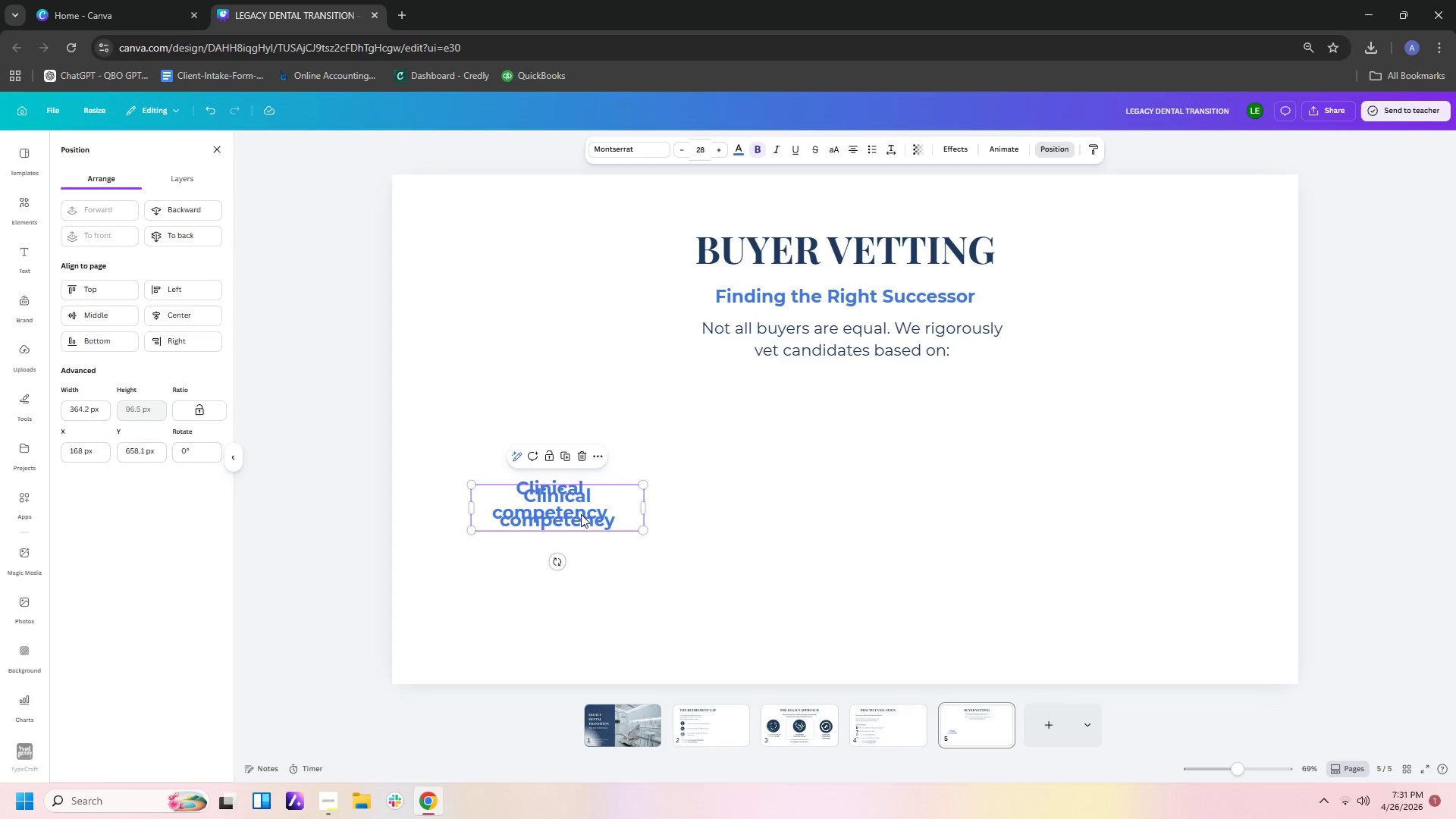 
left_click_drag(start_coordinate=[579, 513], to_coordinate=[770, 509])
 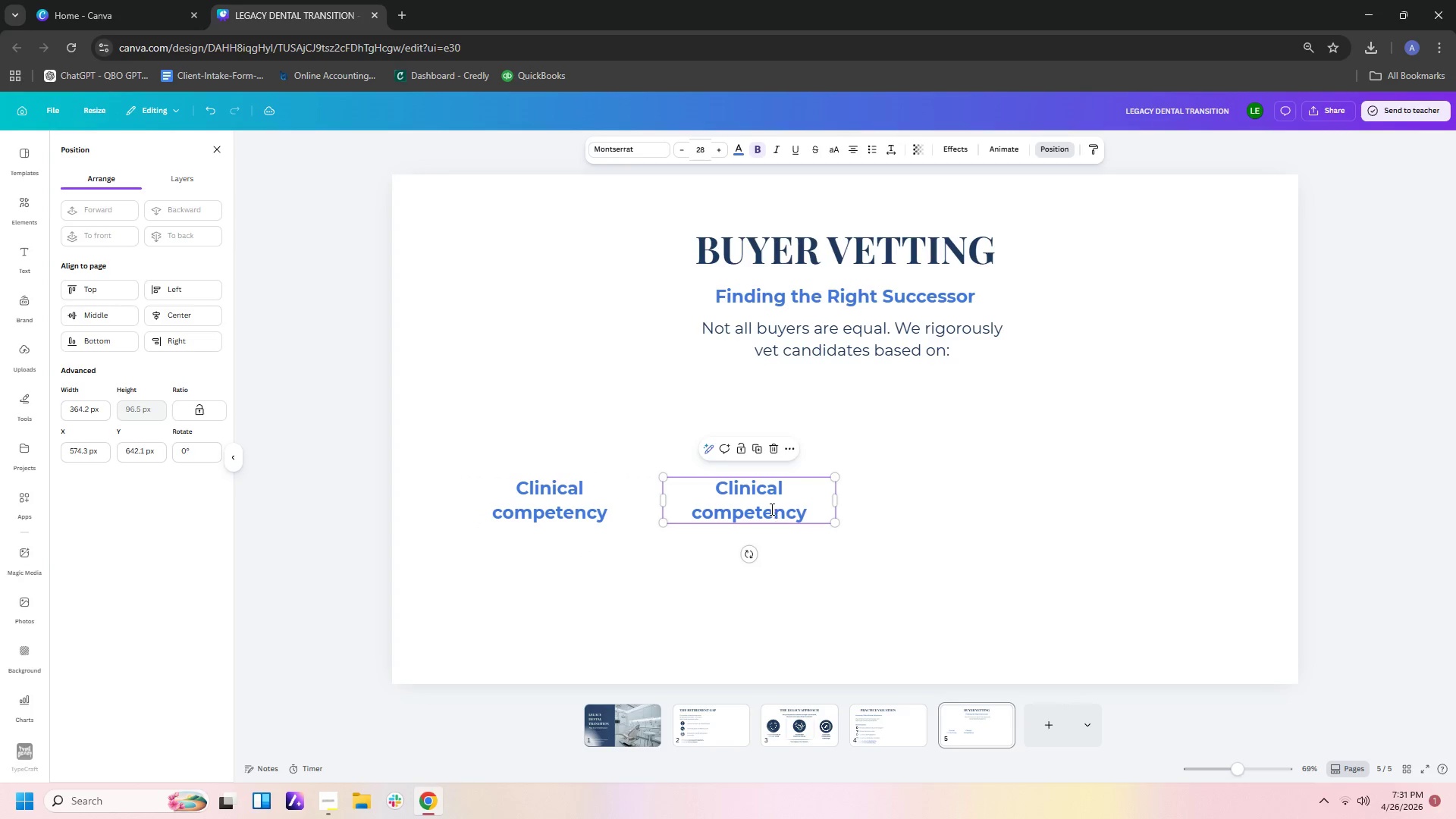 
double_click([770, 509])
 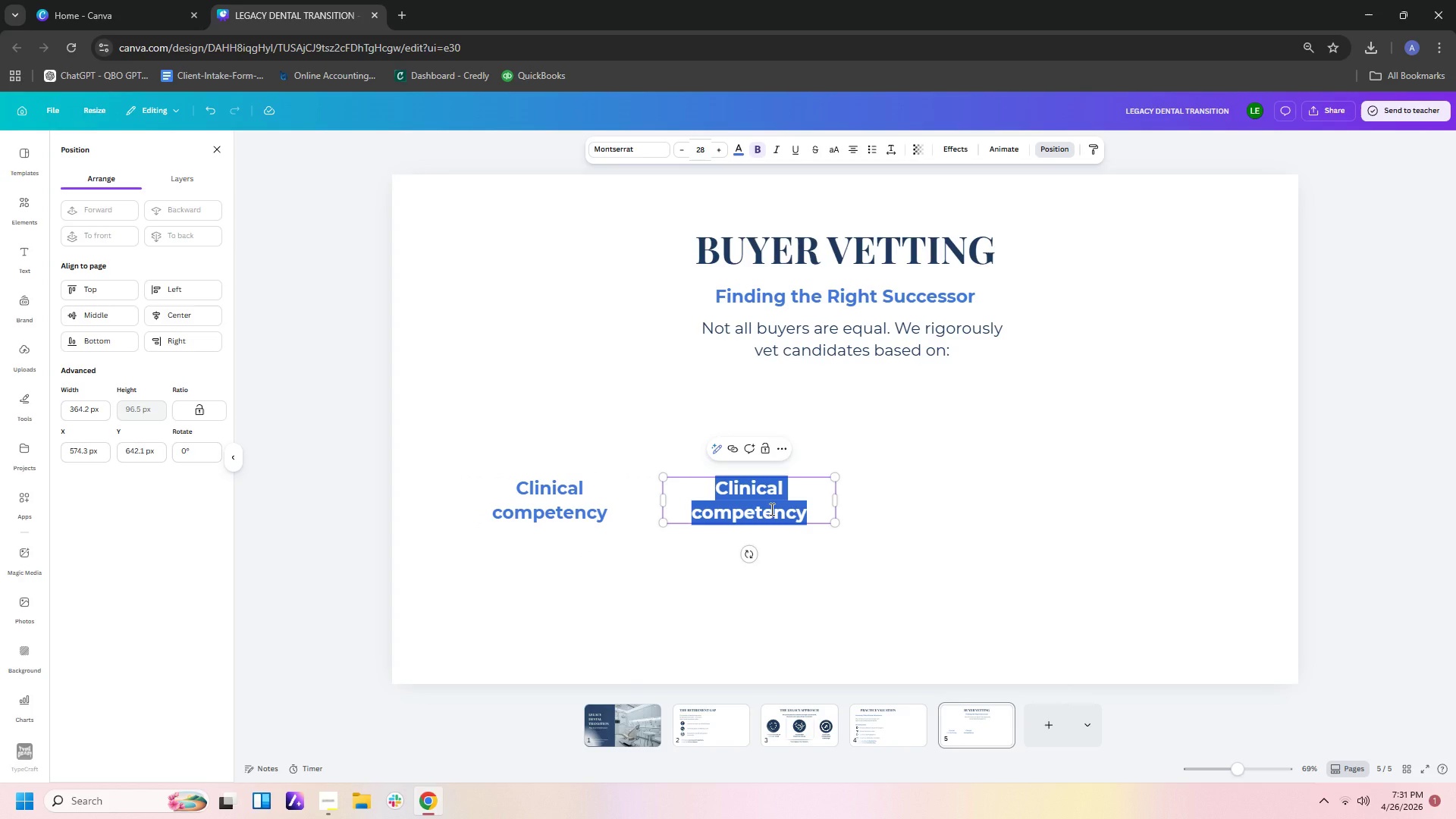 
type(Financial readiness )
key(Backspace)
 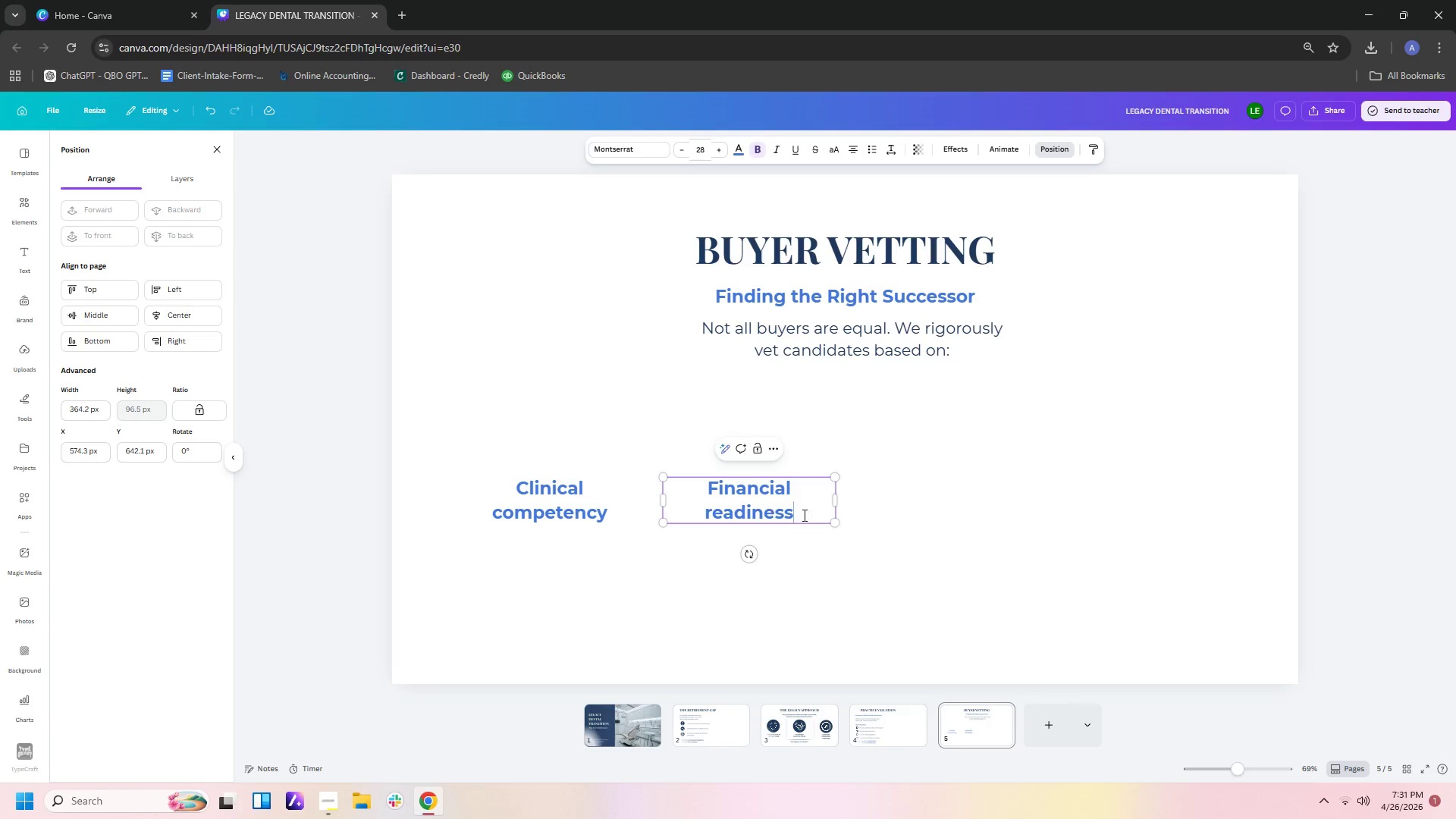 
left_click([907, 534])
 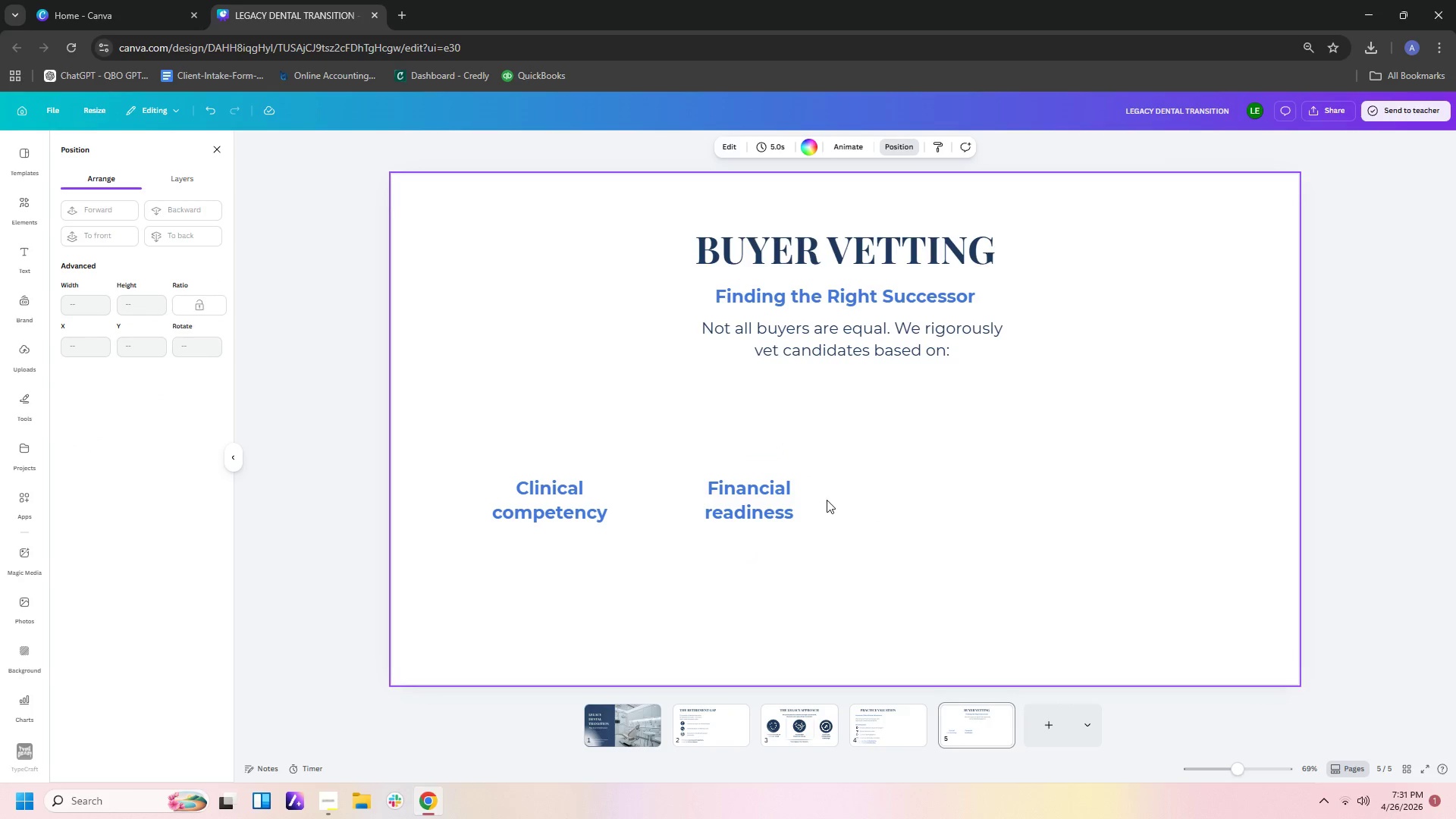 
left_click([819, 499])
 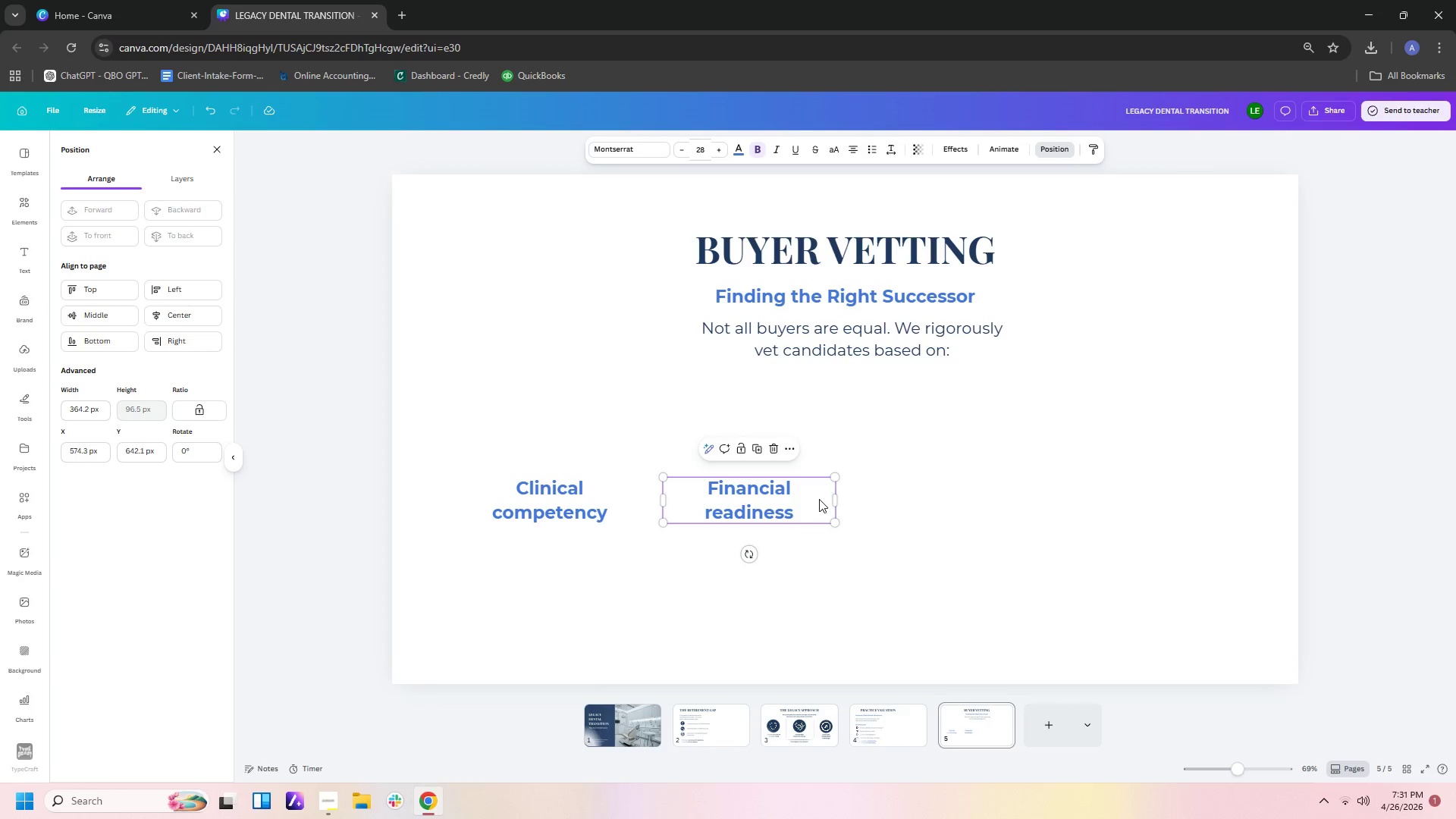 
key(Control+C)
 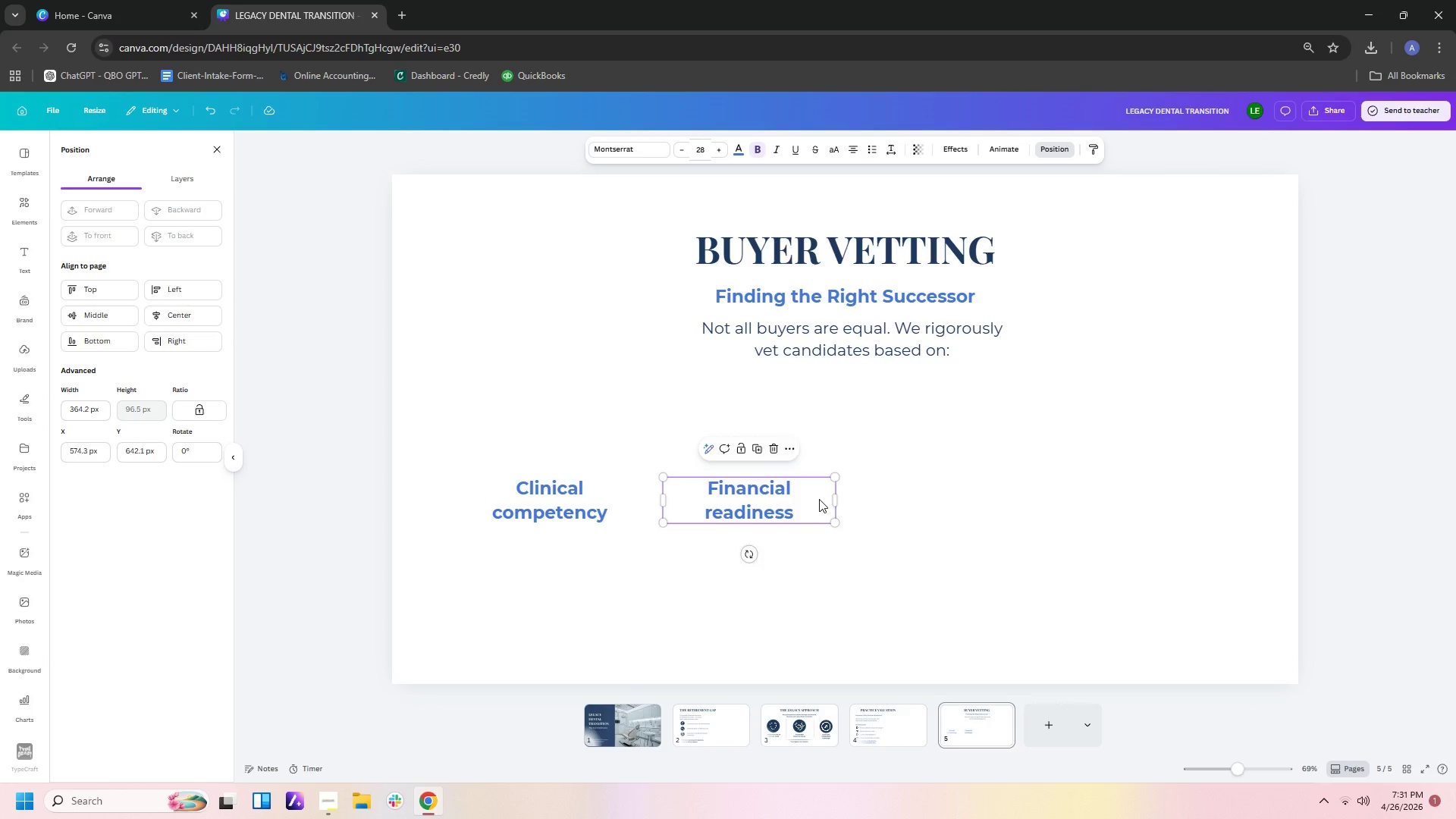 
key(Control+V)
 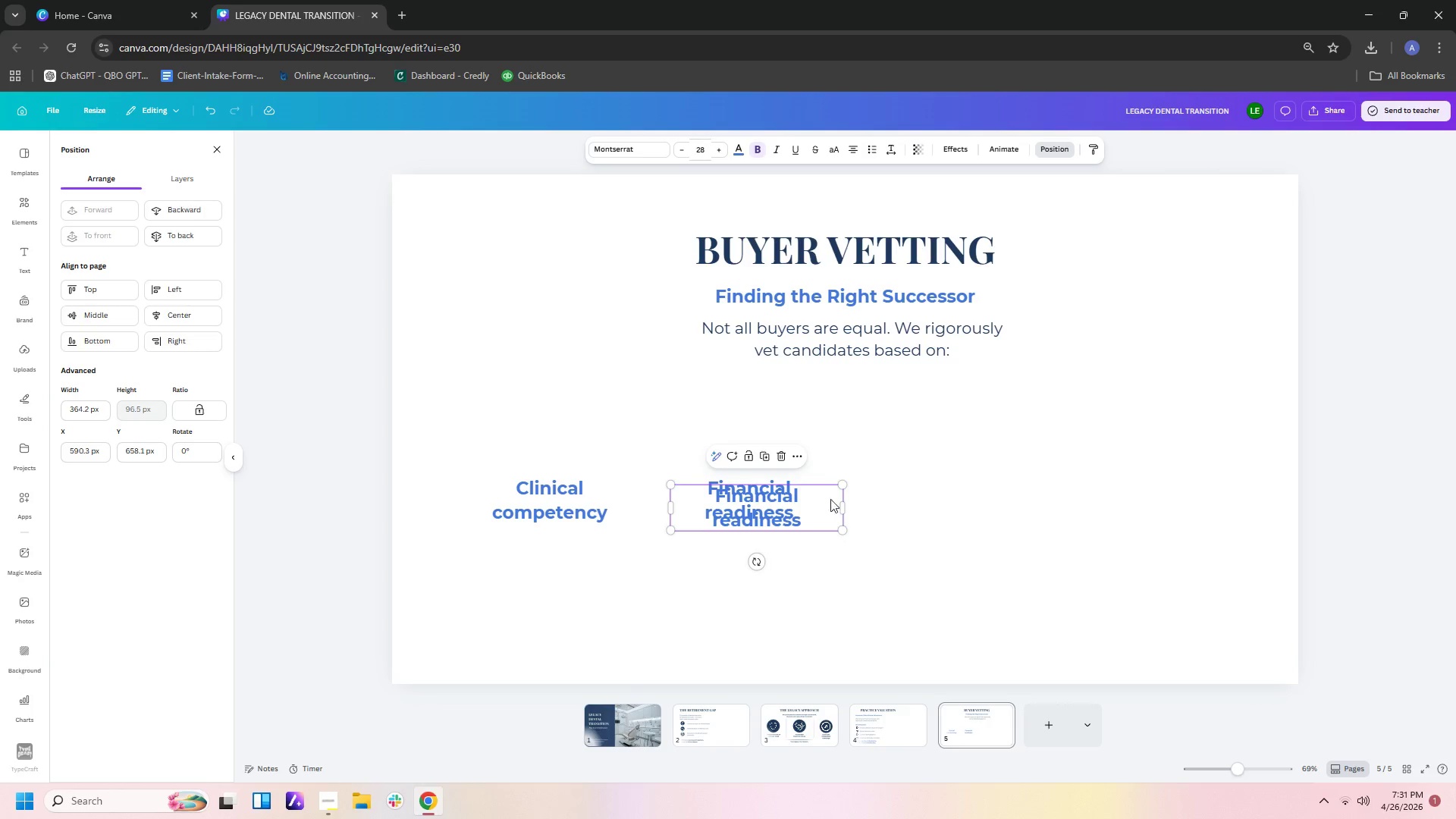 
left_click_drag(start_coordinate=[819, 499], to_coordinate=[1000, 488])
 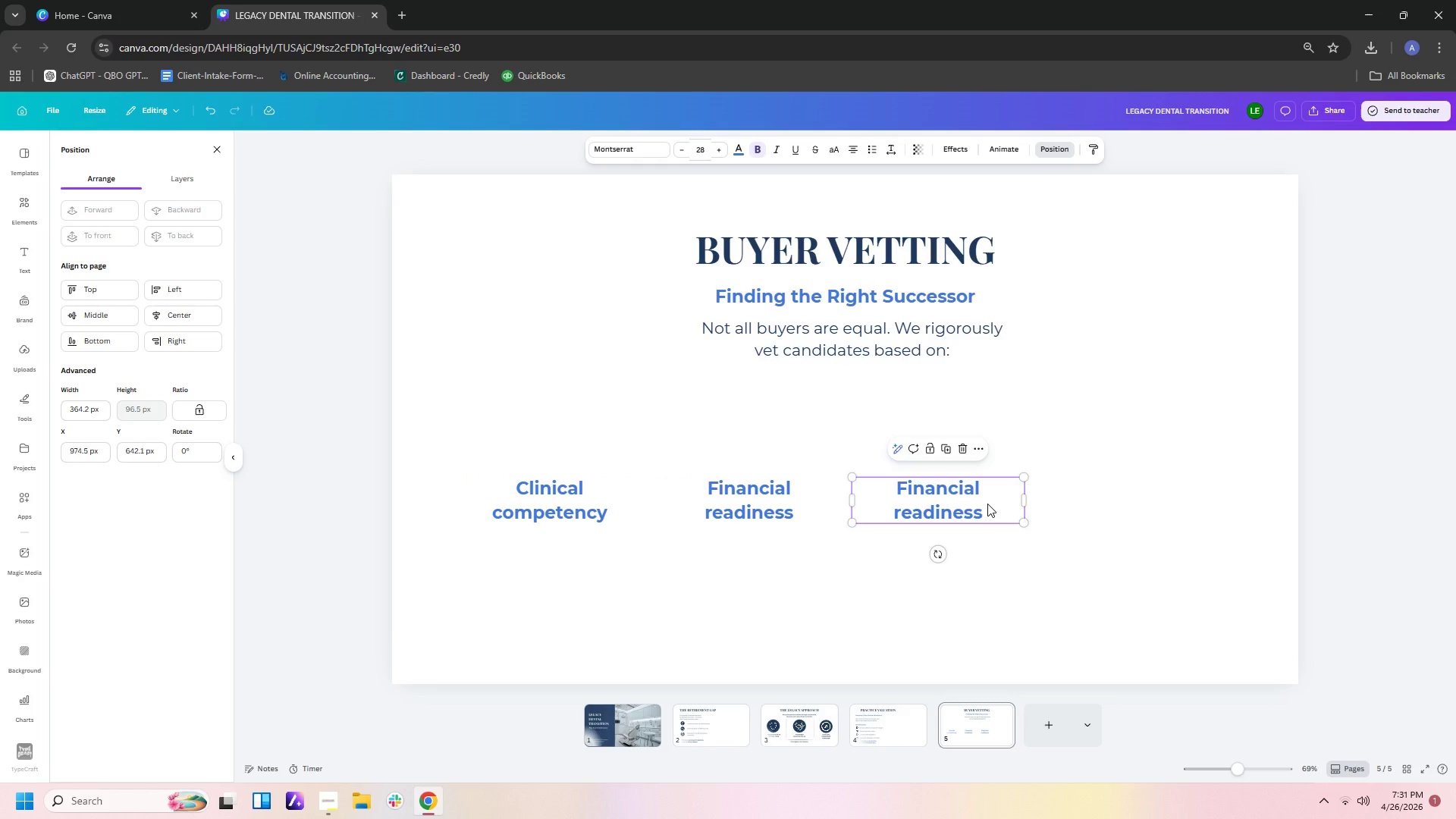 
double_click([987, 504])
 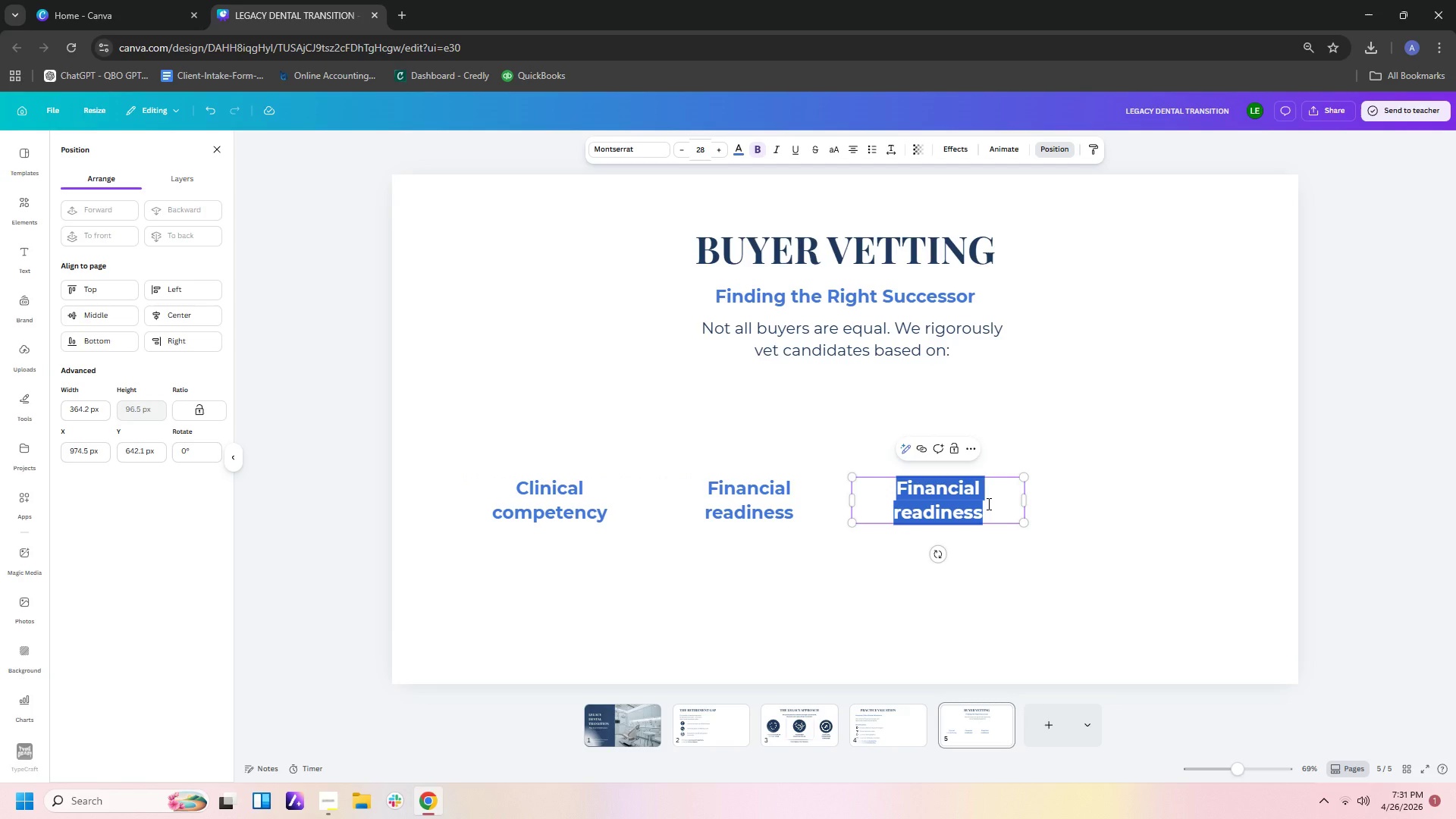 
type(Cultural fit with your practice)
 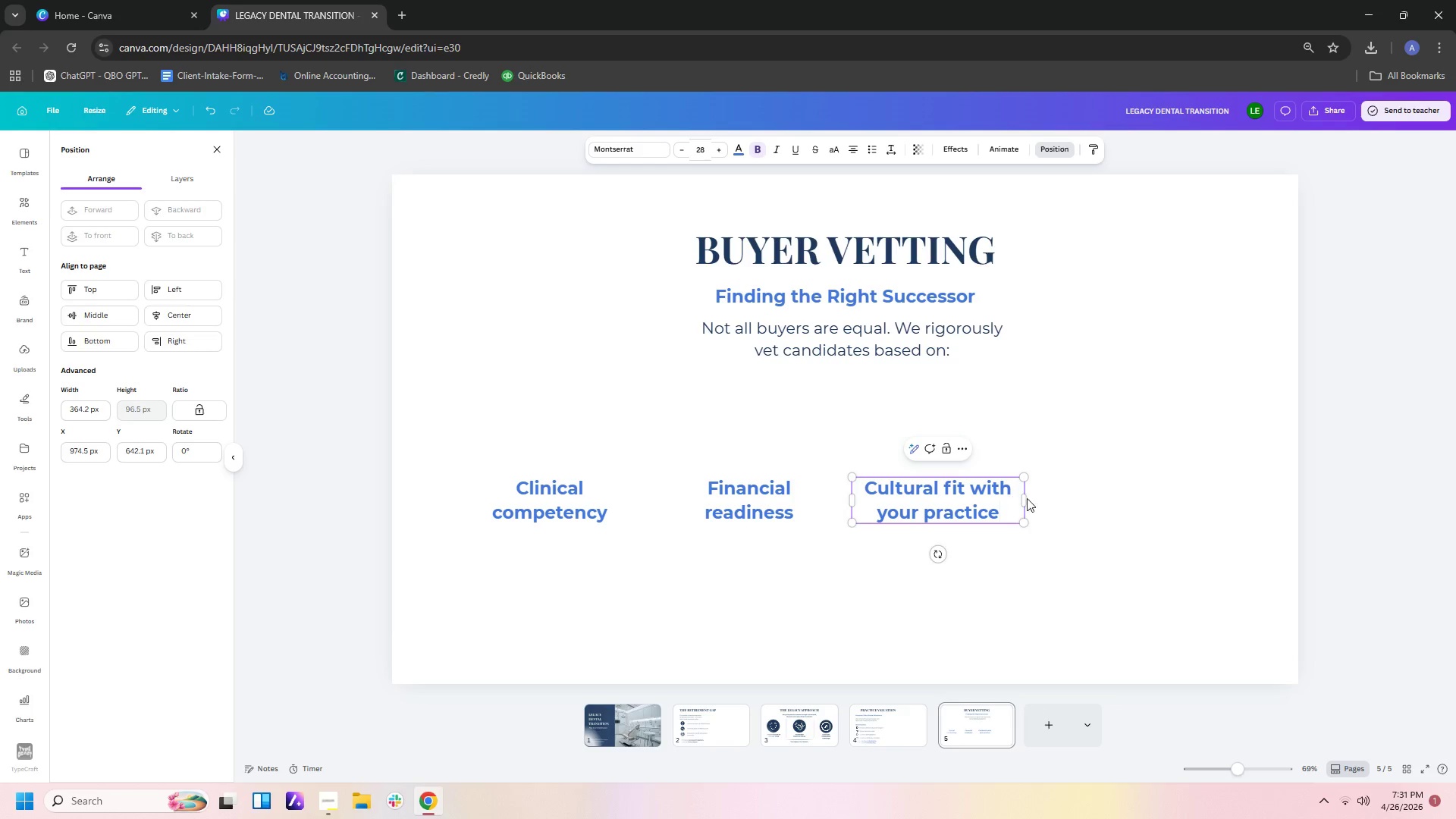 
left_click_drag(start_coordinate=[1031, 499], to_coordinate=[999, 501])
 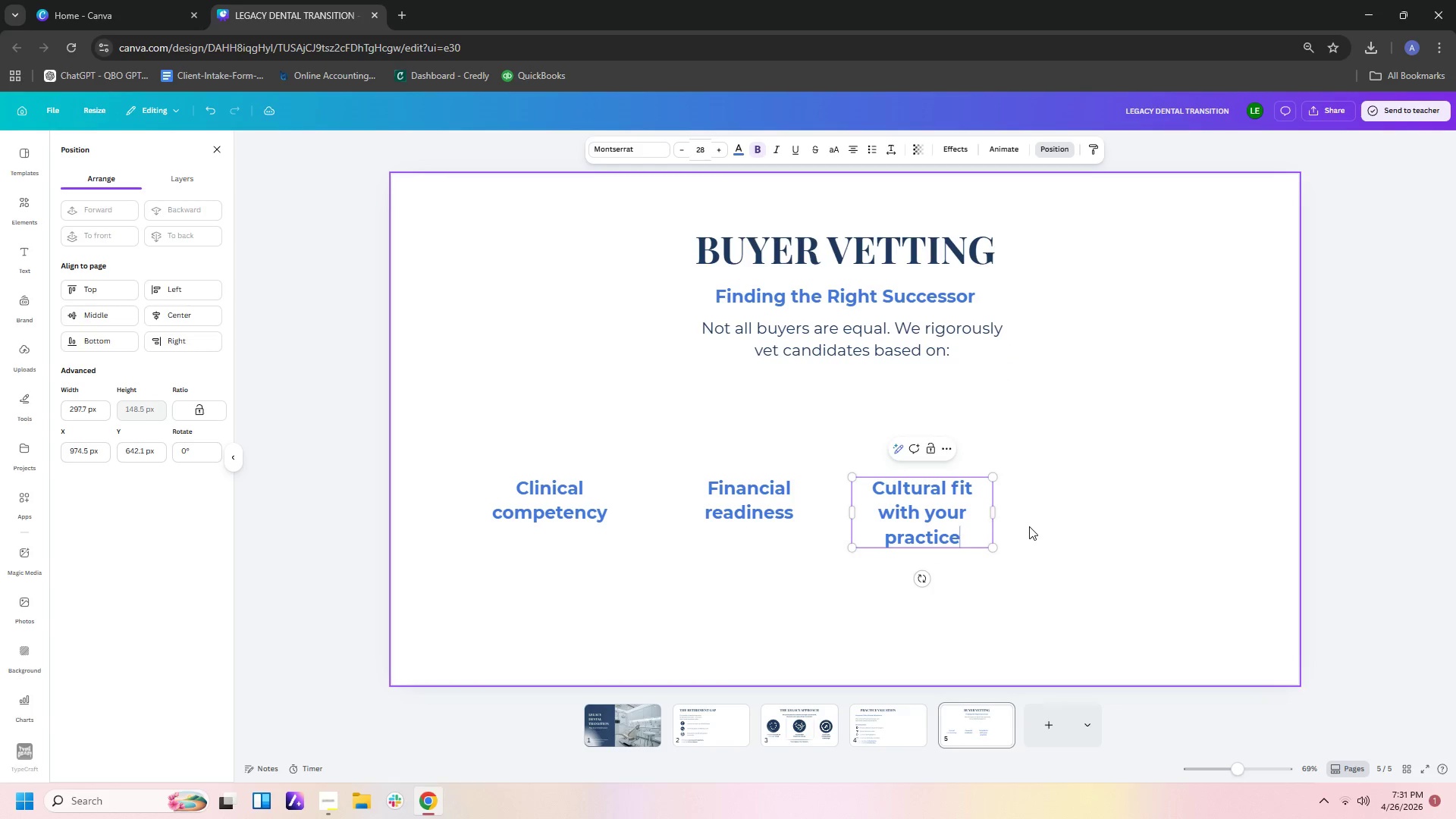 
left_click([1029, 526])
 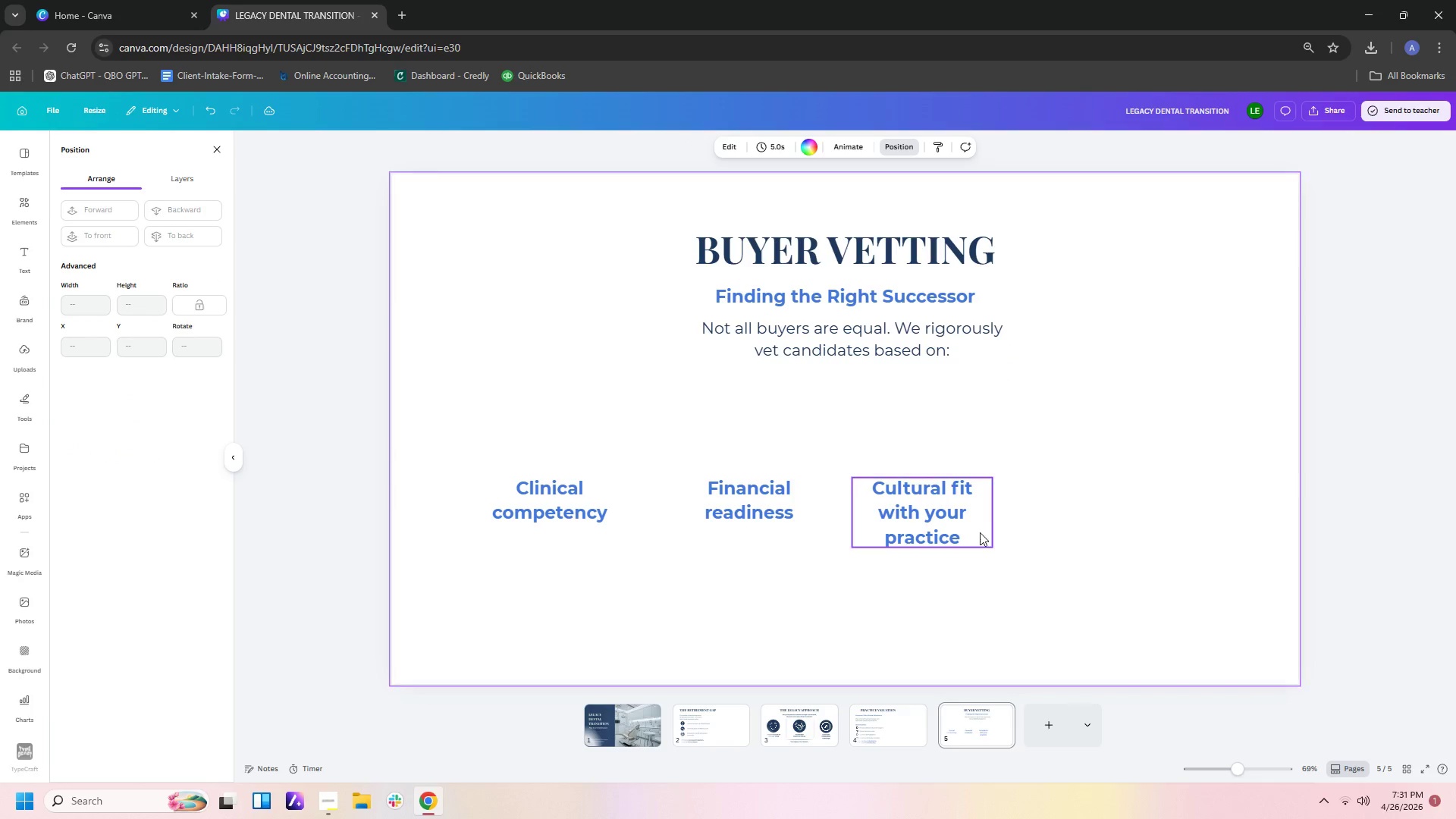 
left_click([979, 532])
 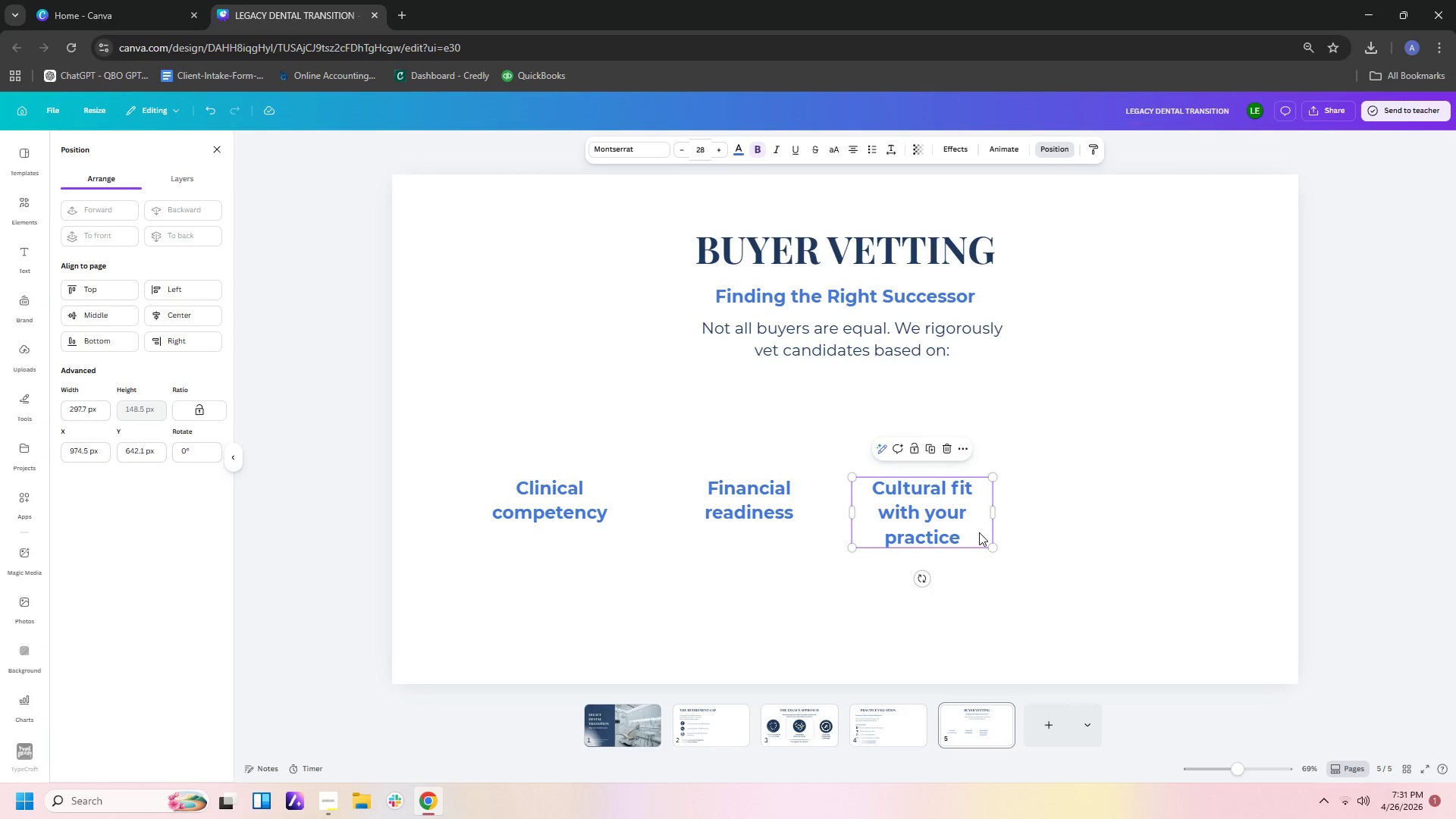 
key(Control+C)
 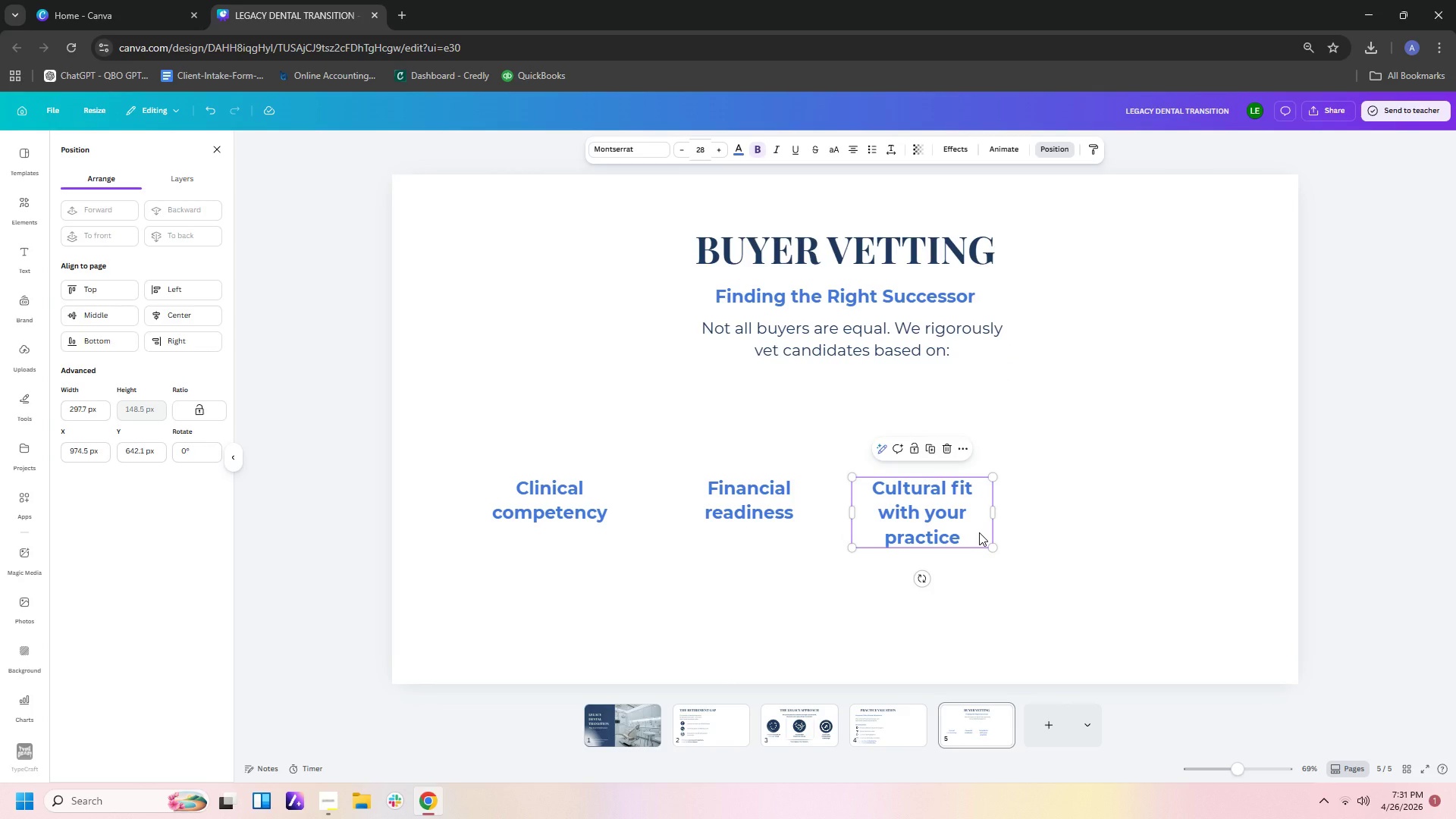 
key(Control+V)
 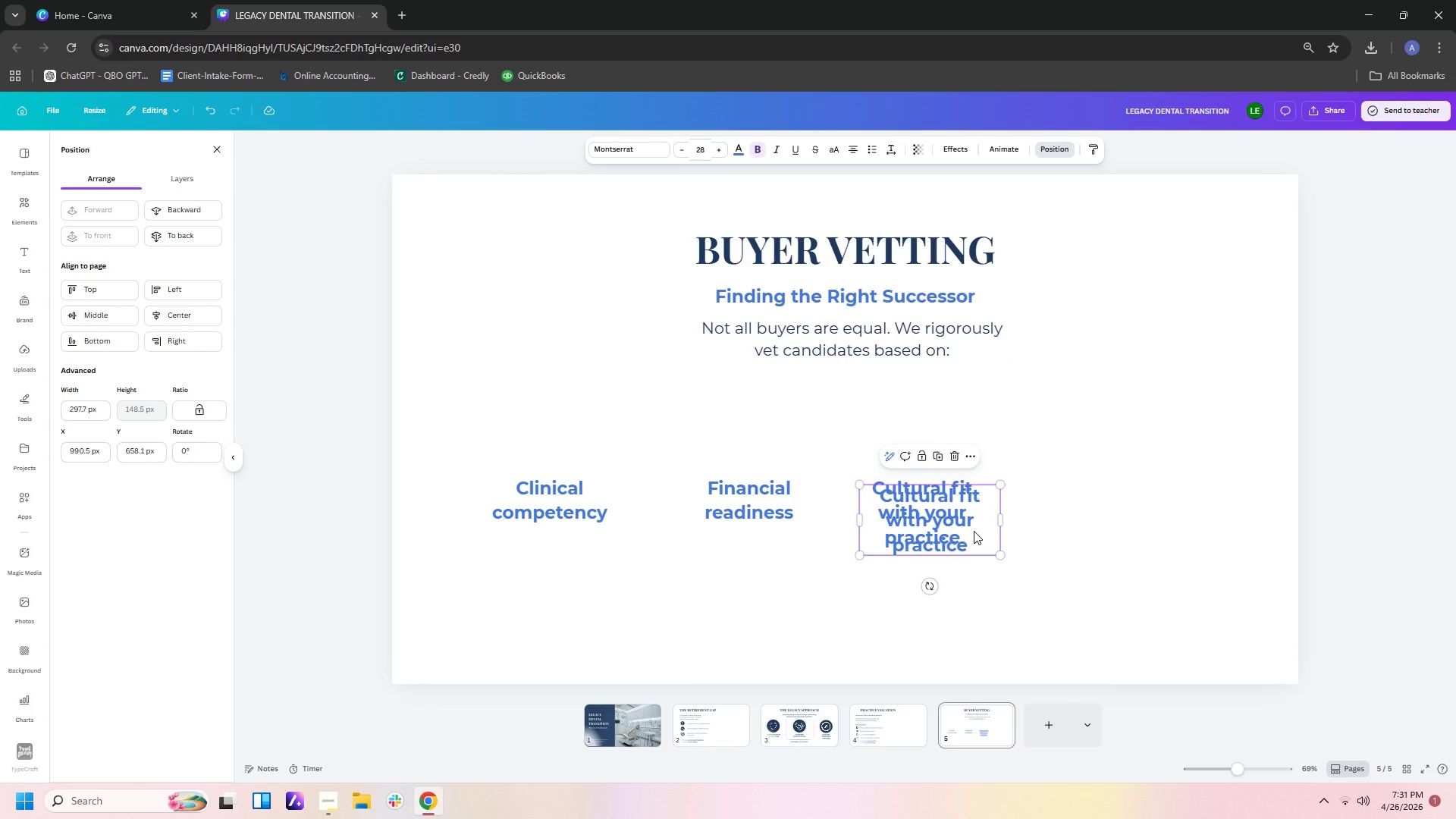 
left_click_drag(start_coordinate=[974, 531], to_coordinate=[1177, 526])
 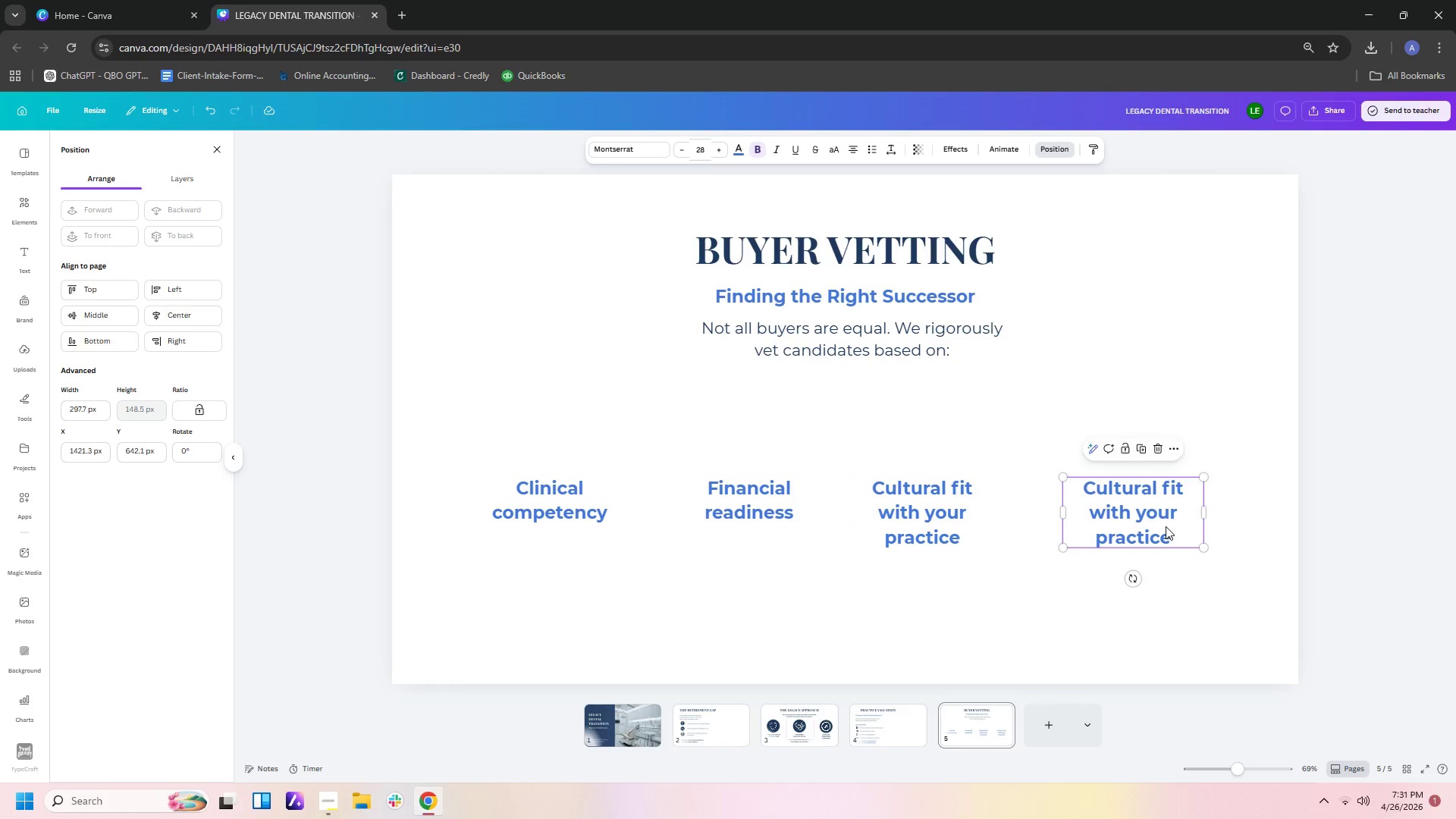 
double_click([1166, 526])
 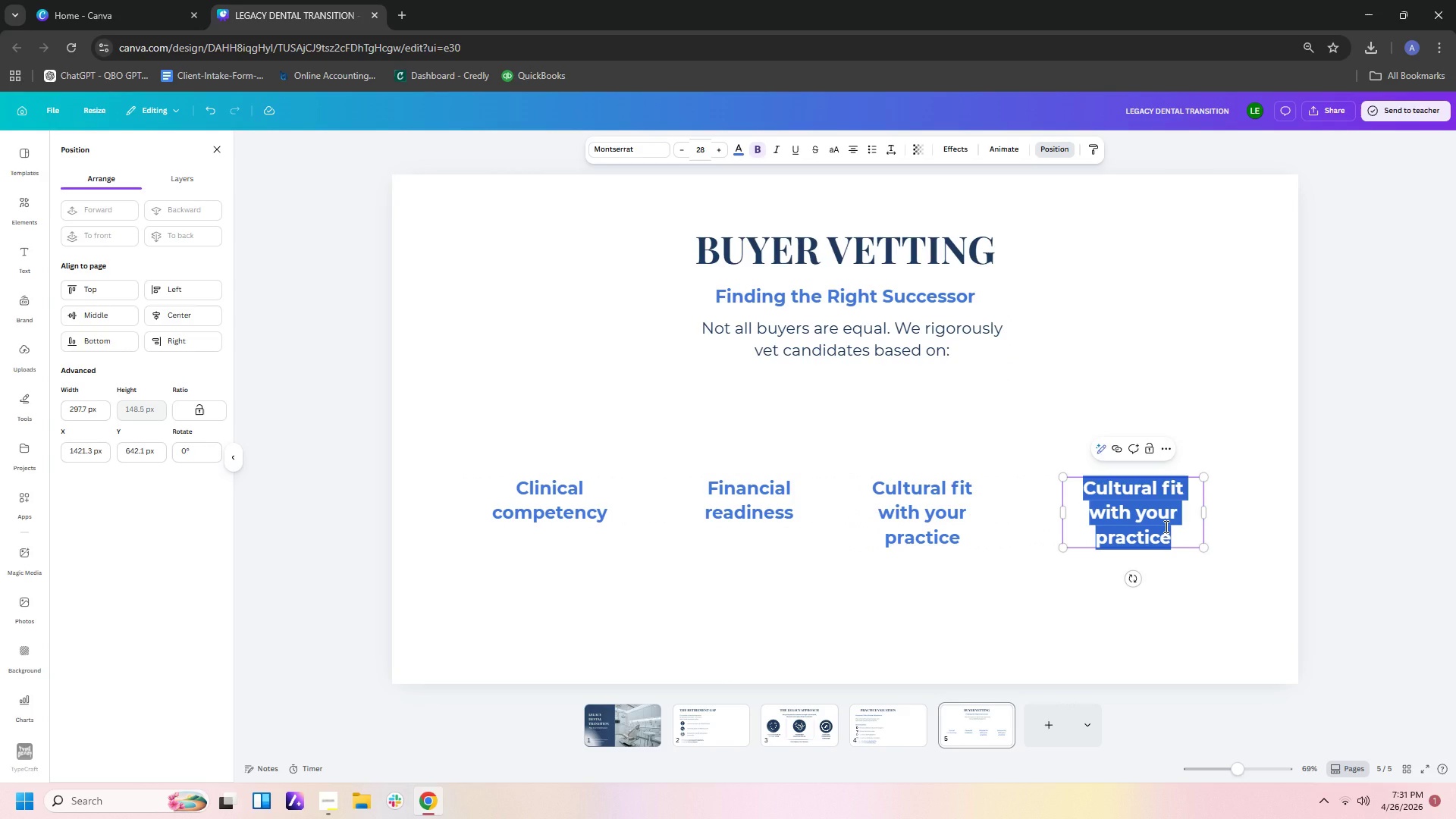 
type(Lomg-ter)
key(Backspace)
key(Backspace)
key(Backspace)
key(Backspace)
key(Backspace)
key(Backspace)
type(ng-ter,)
key(Backspace)
type(m commitment to patient care)
 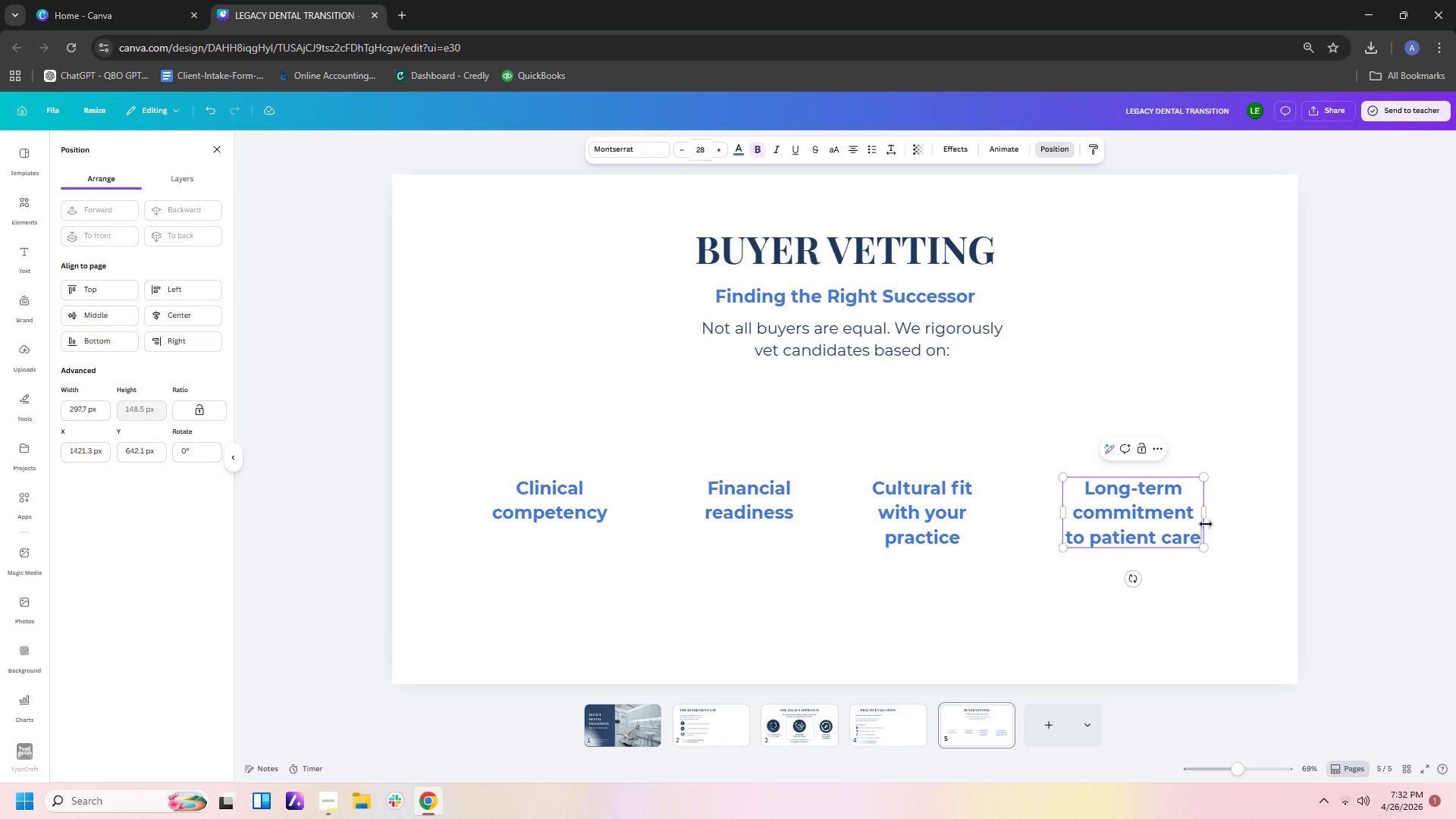 
left_click_drag(start_coordinate=[1208, 520], to_coordinate=[1216, 519])
 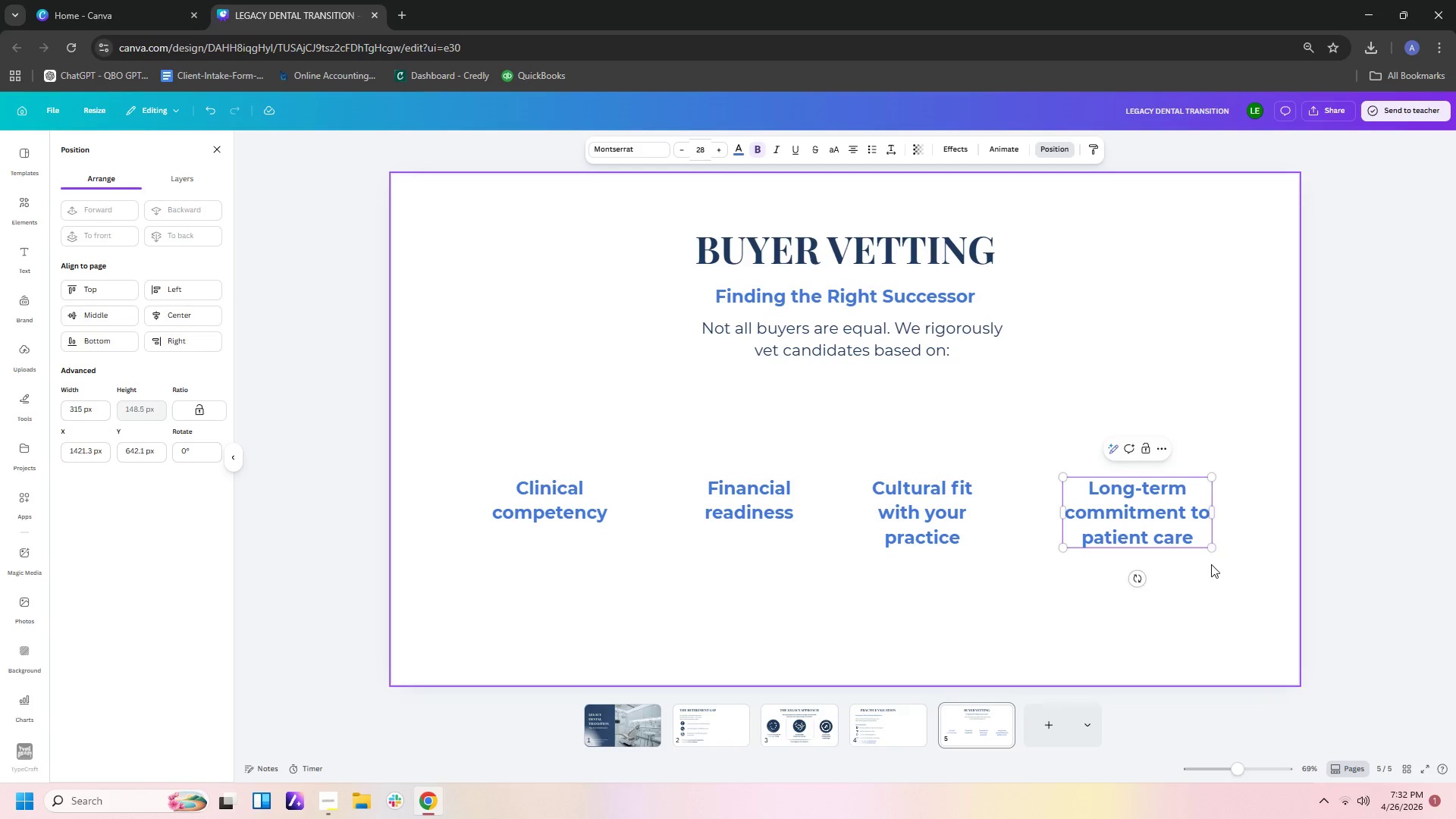 
left_click([1211, 564])
 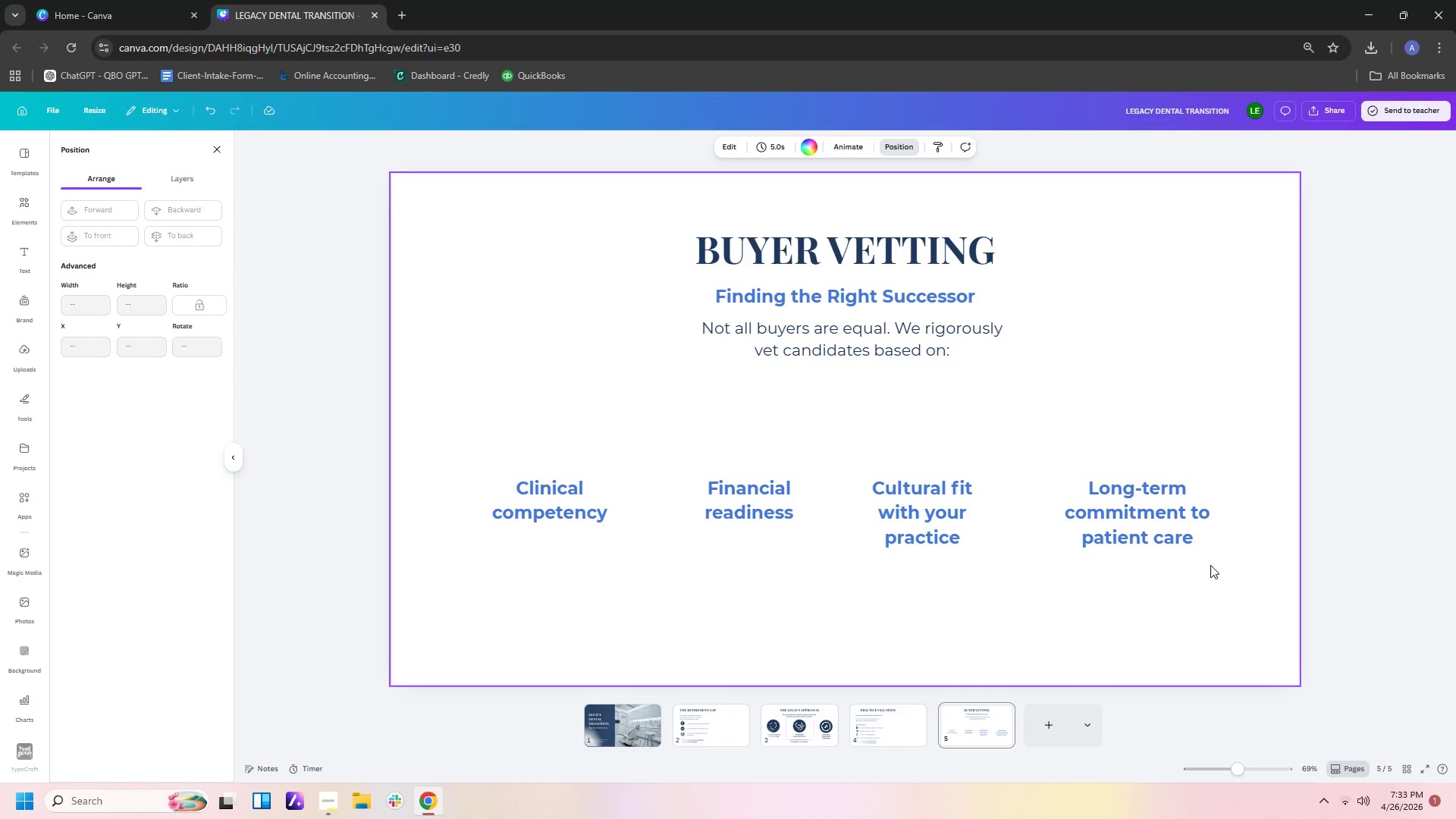 
wait(76.51)
 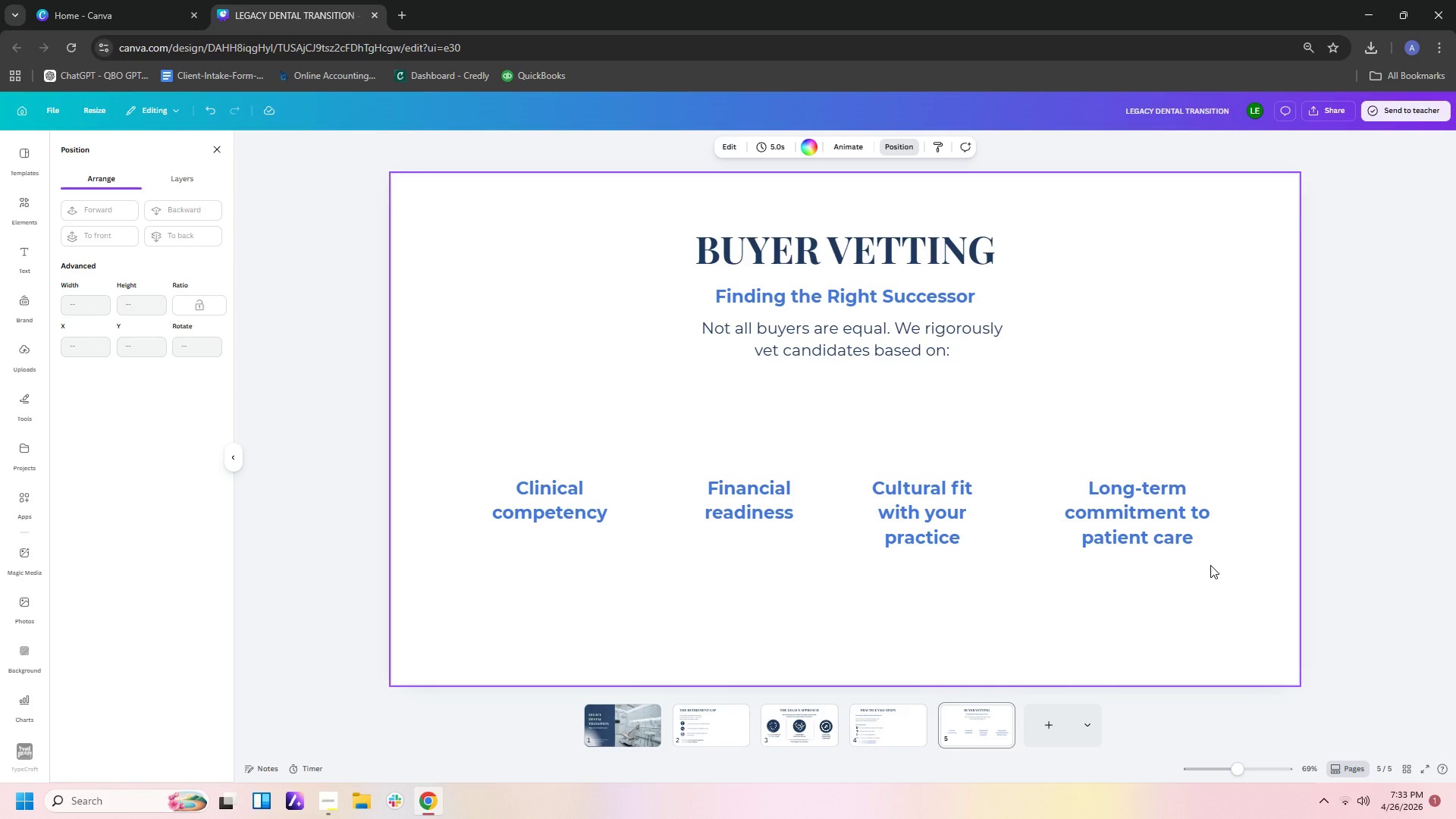 
left_click_drag(start_coordinate=[452, 504], to_coordinate=[1179, 499])
 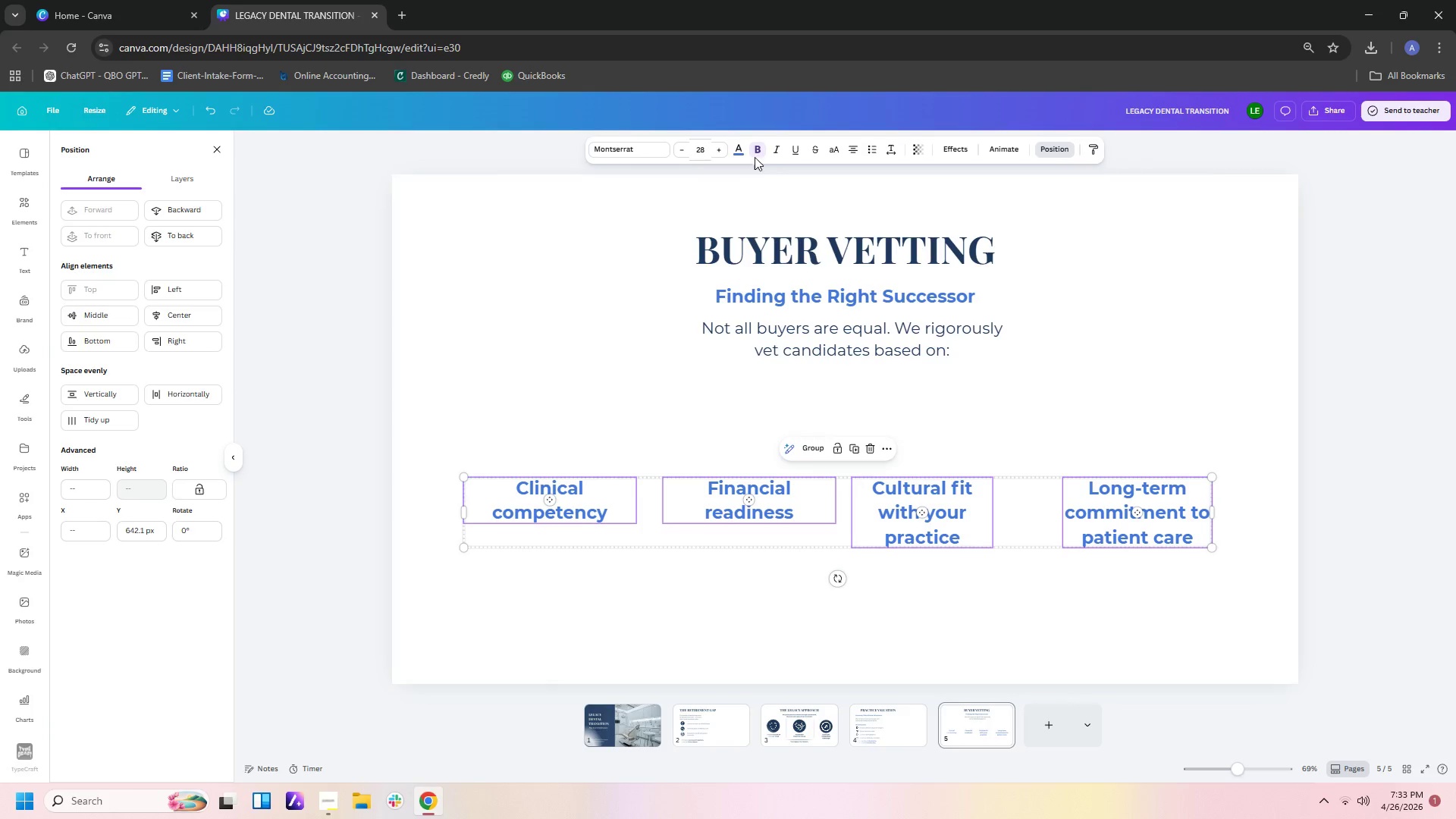 
left_click([736, 150])
 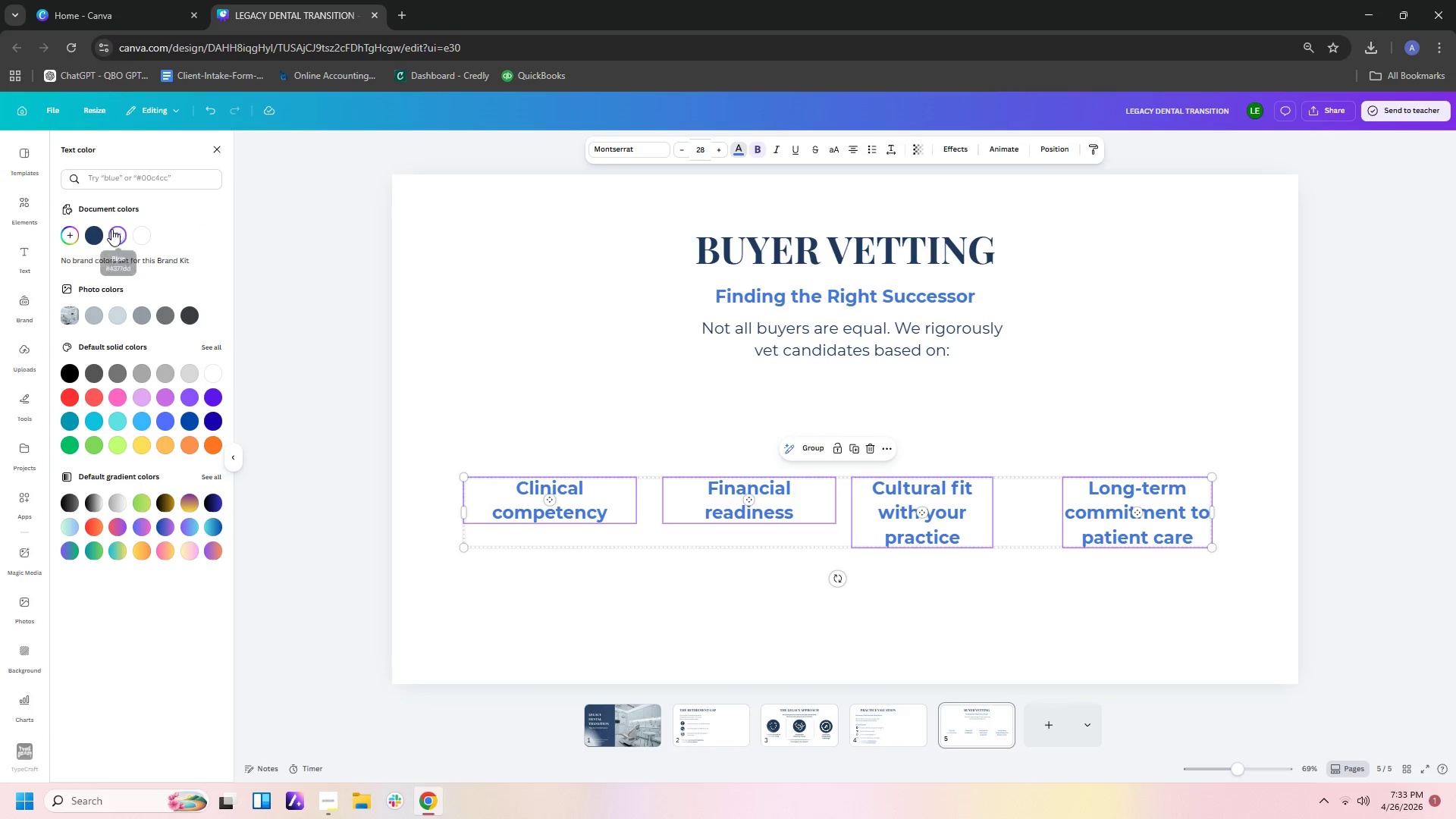 
left_click([117, 231])
 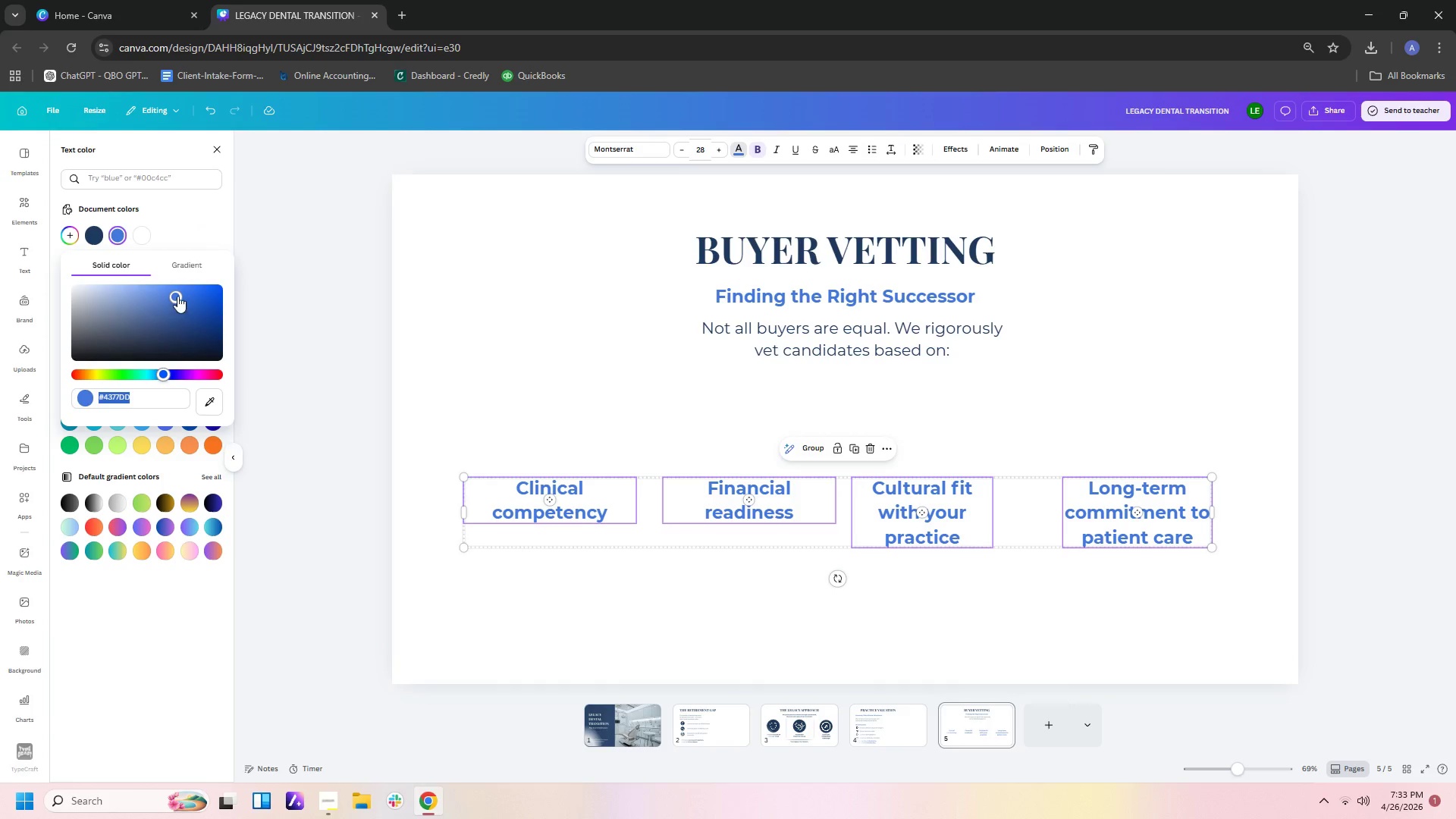 
left_click_drag(start_coordinate=[177, 295], to_coordinate=[181, 320])
 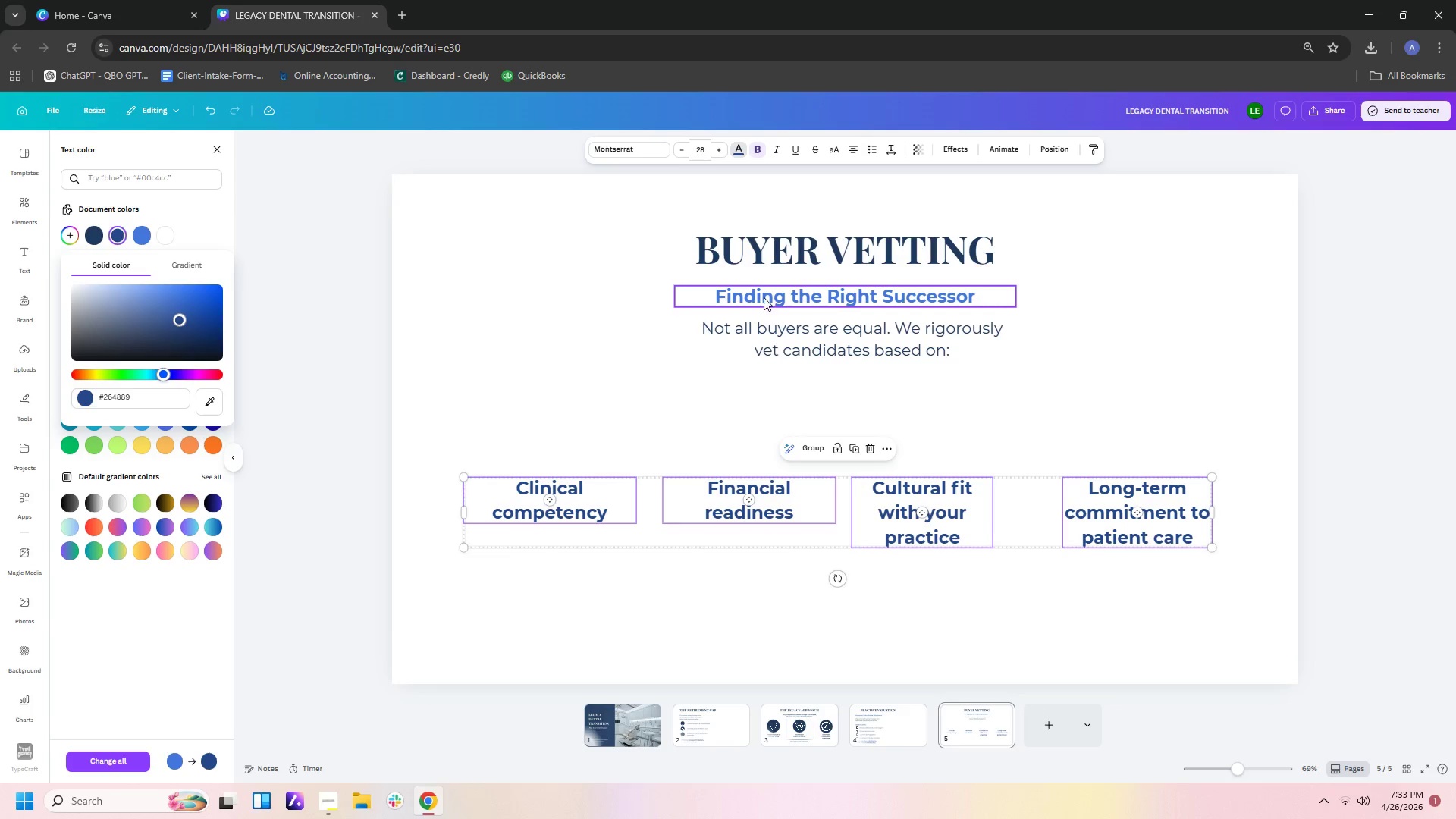 
left_click([765, 296])
 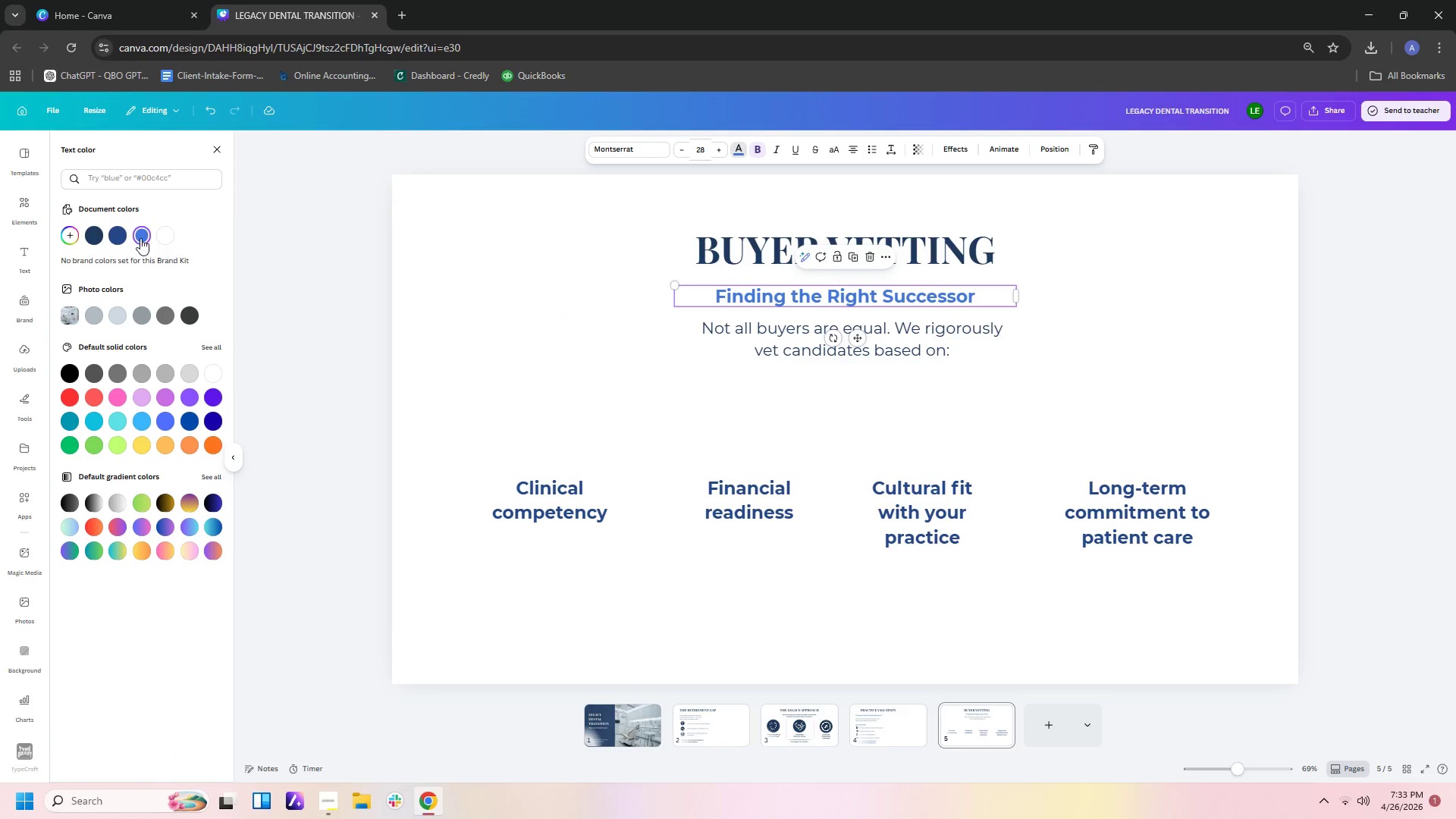 
left_click([121, 234])
 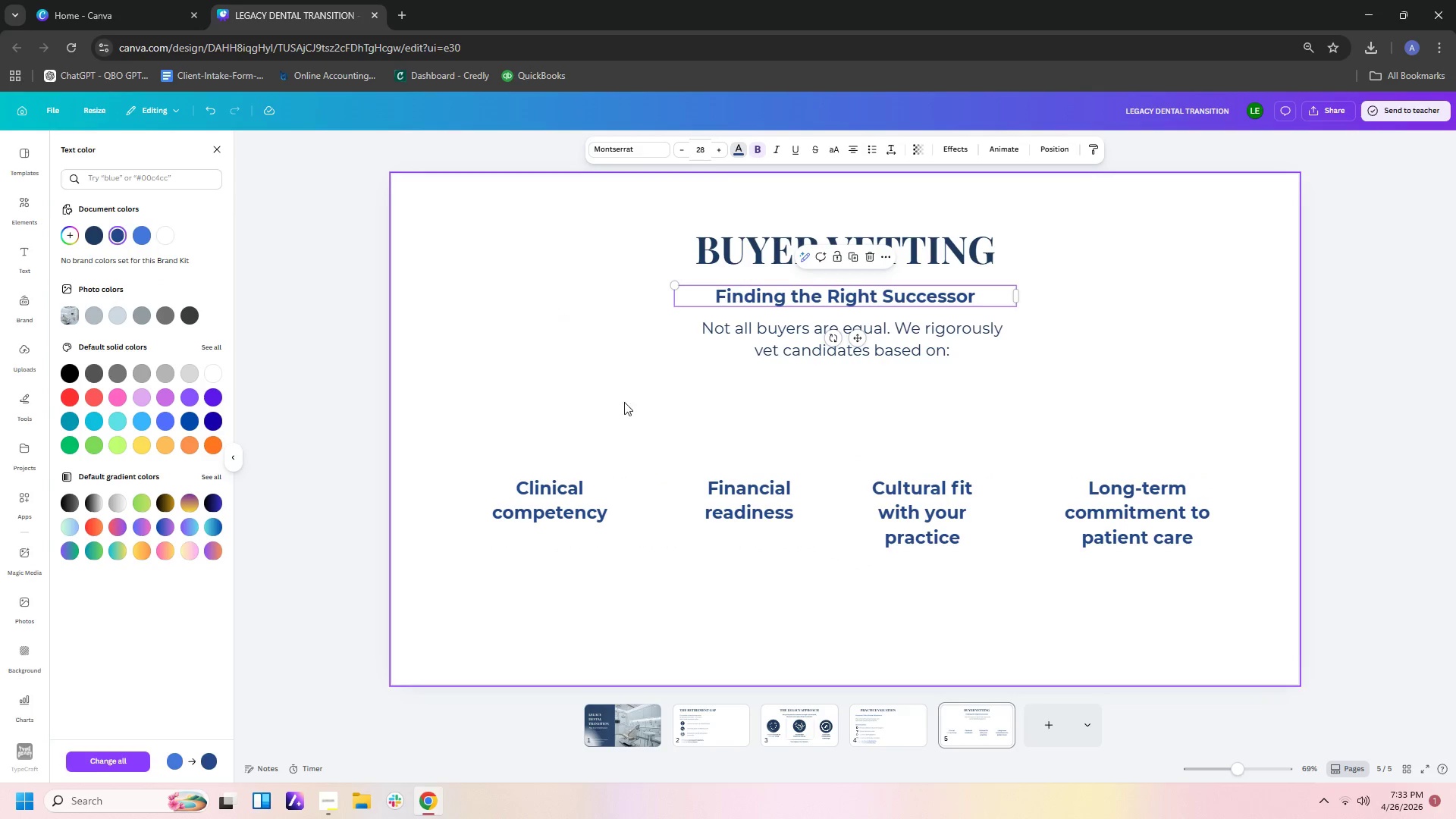 
left_click([764, 419])
 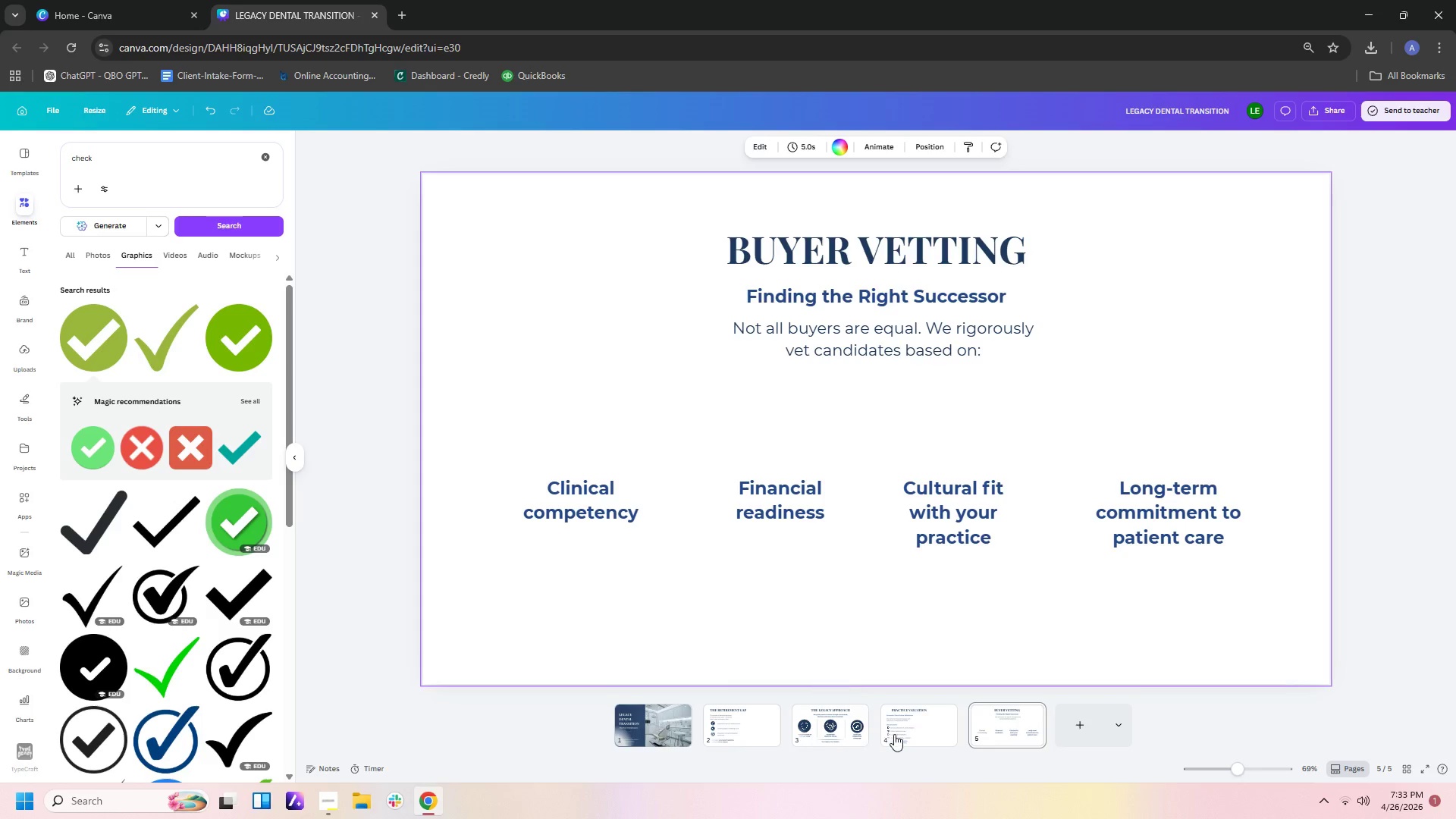 
left_click([894, 734])
 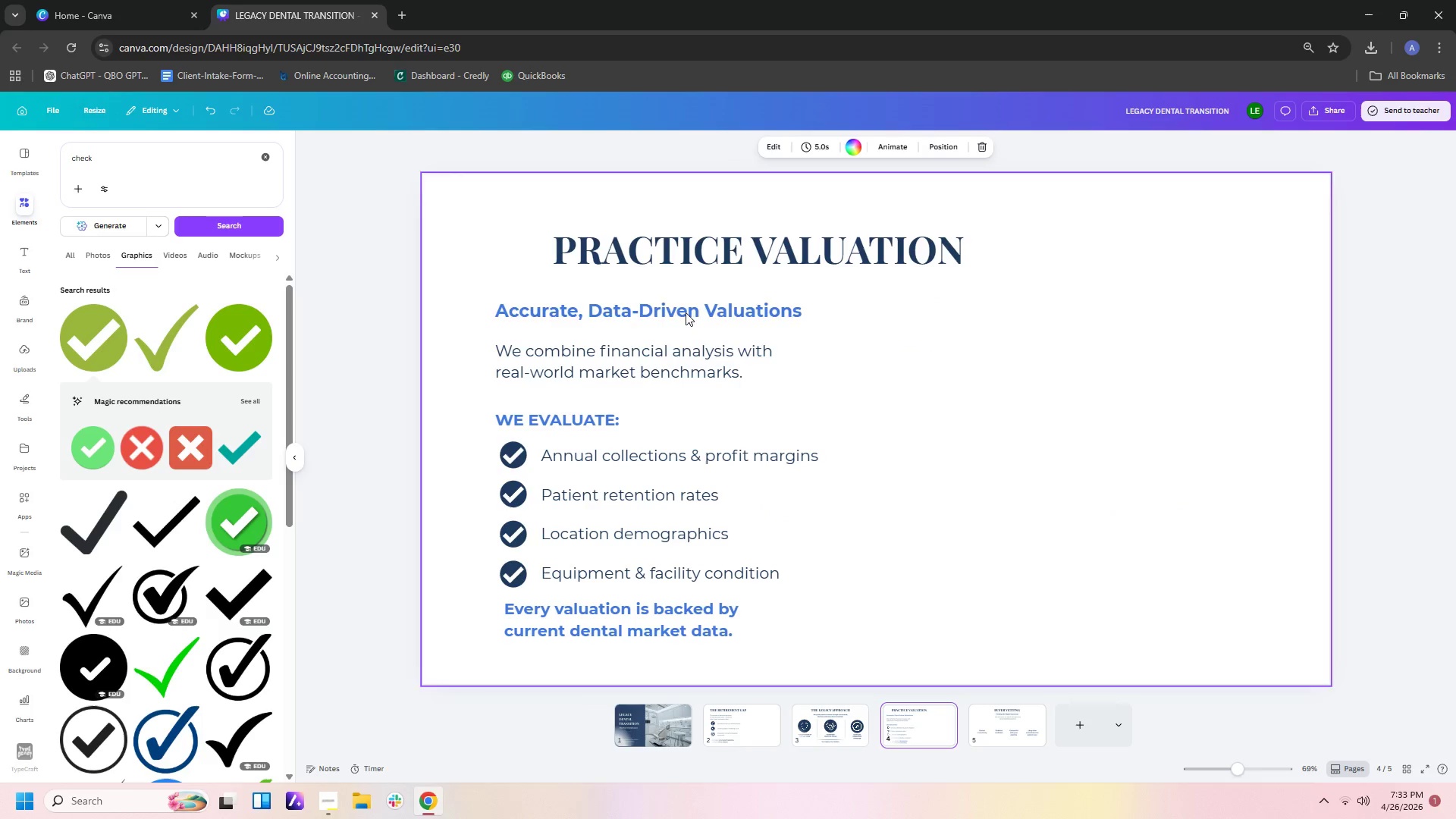 
left_click([670, 297])
 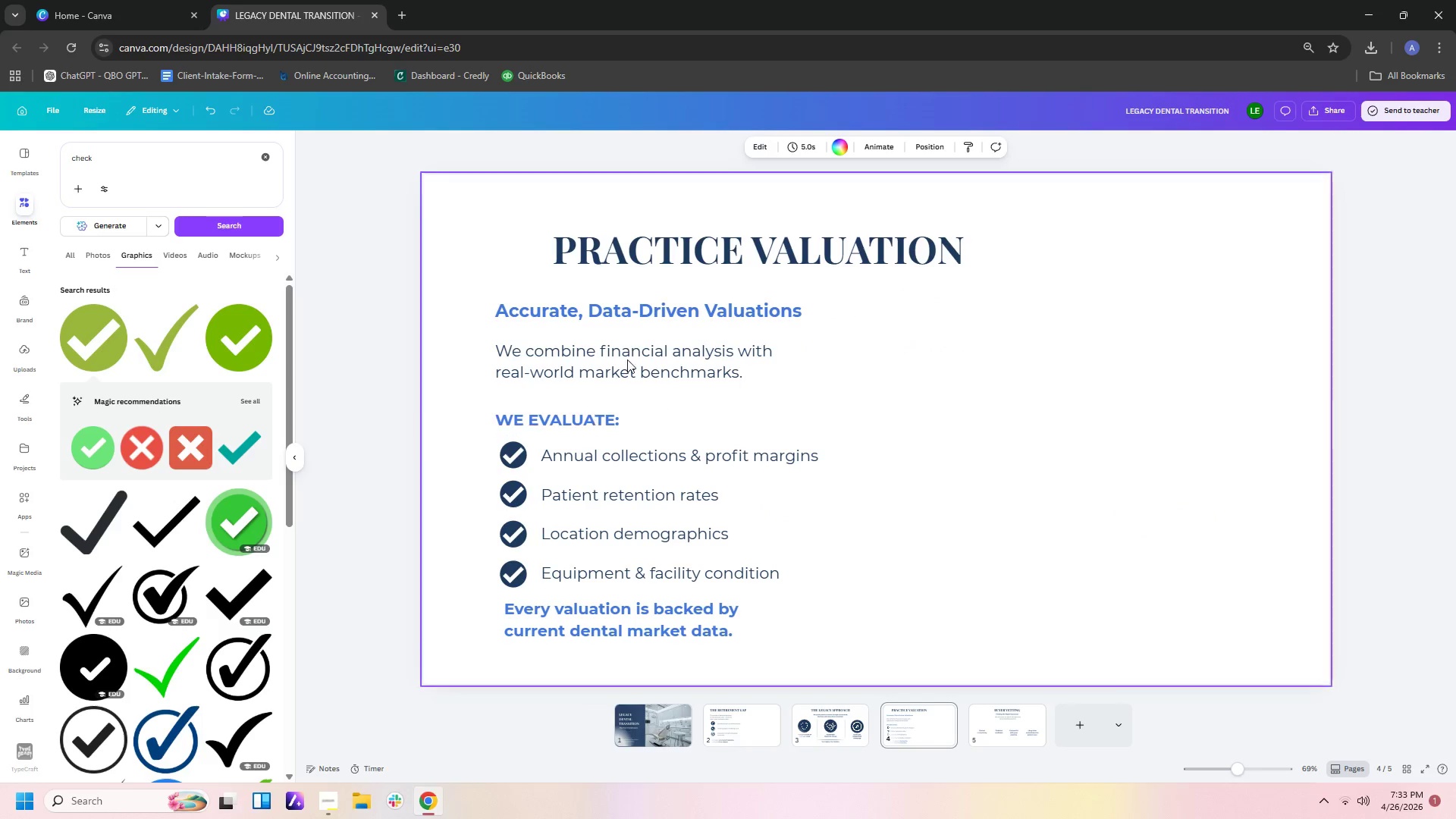 
left_click([643, 308])
 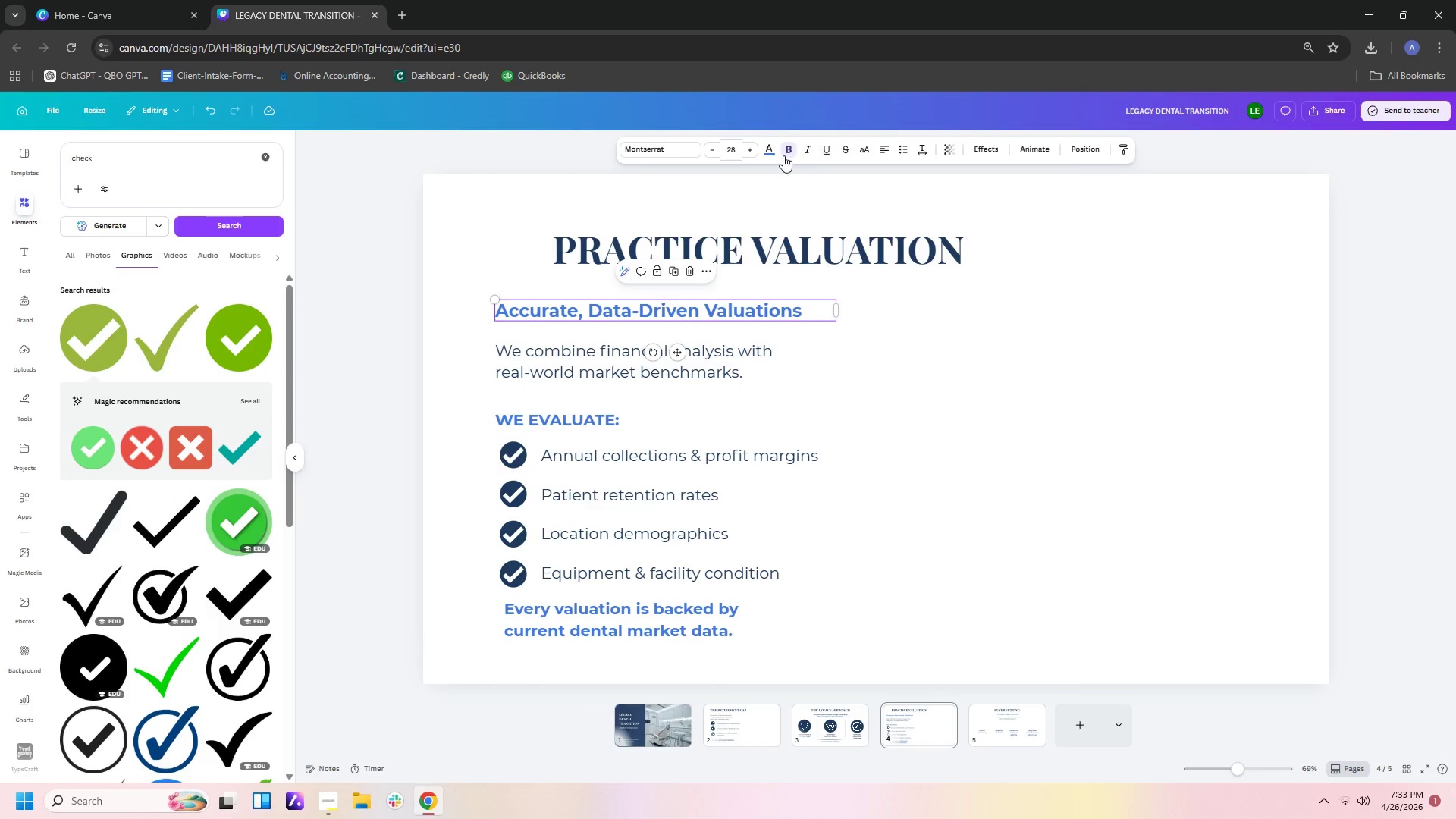 
left_click([773, 155])
 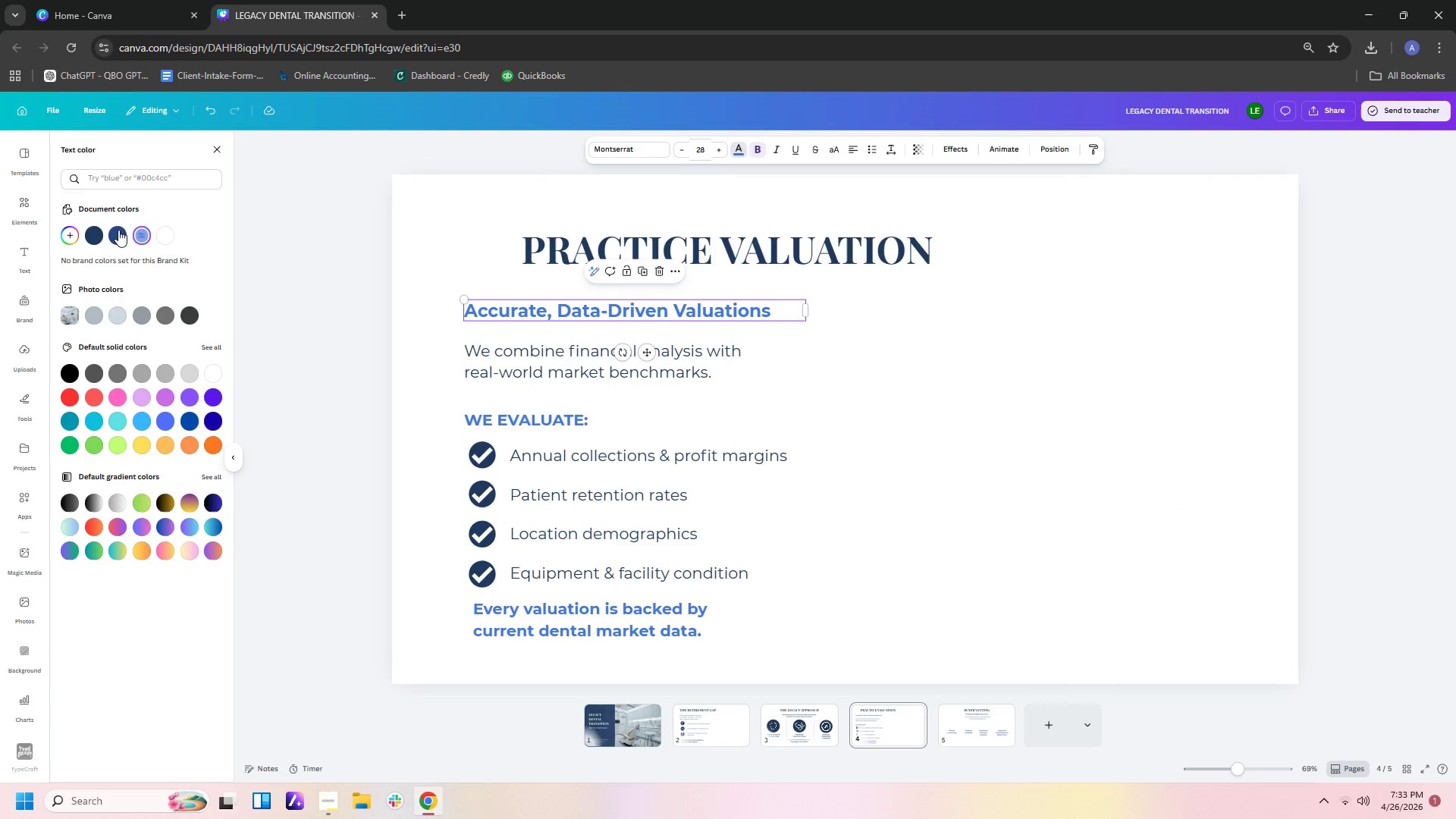 
left_click([113, 231])
 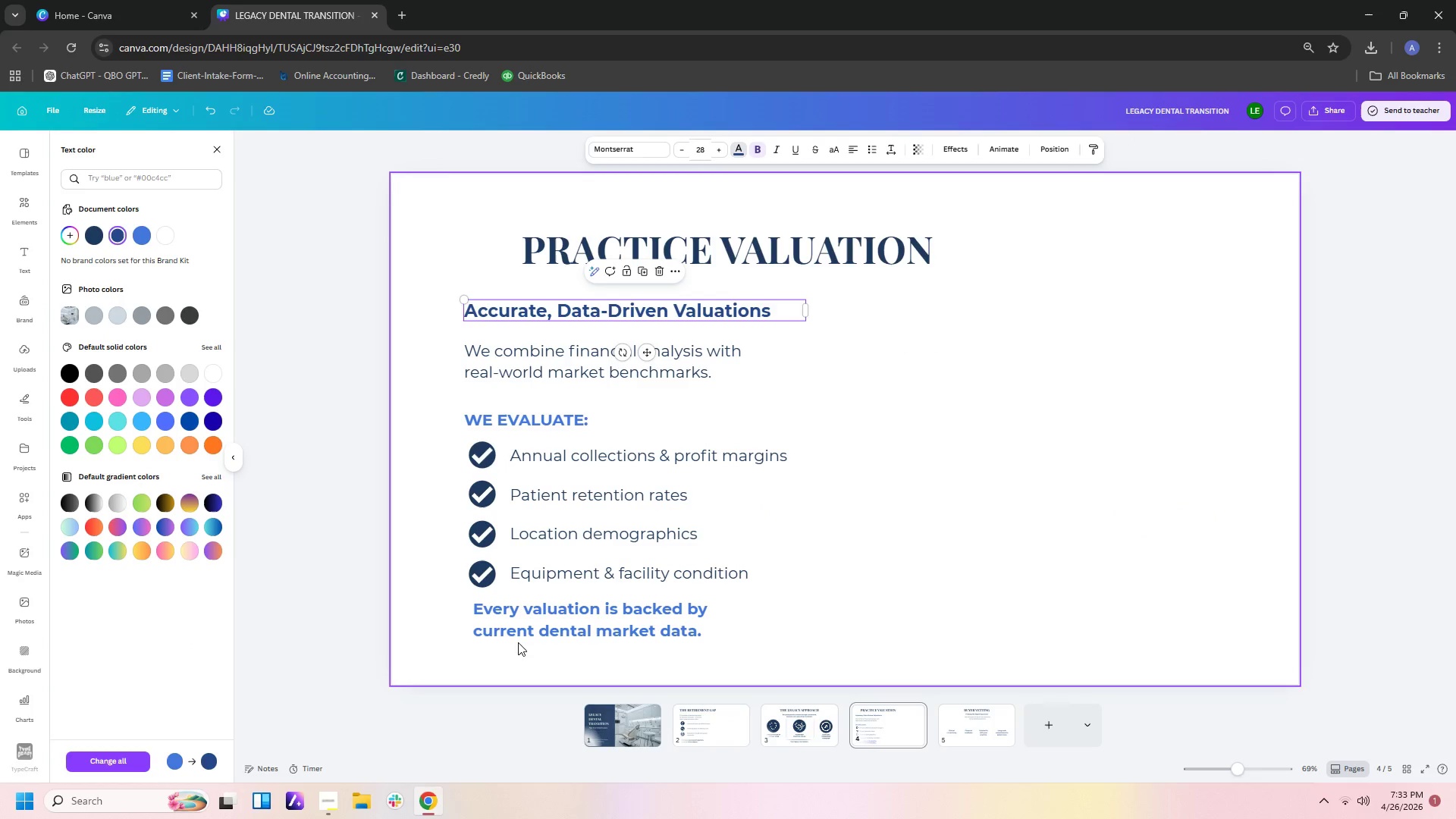 
double_click([511, 623])
 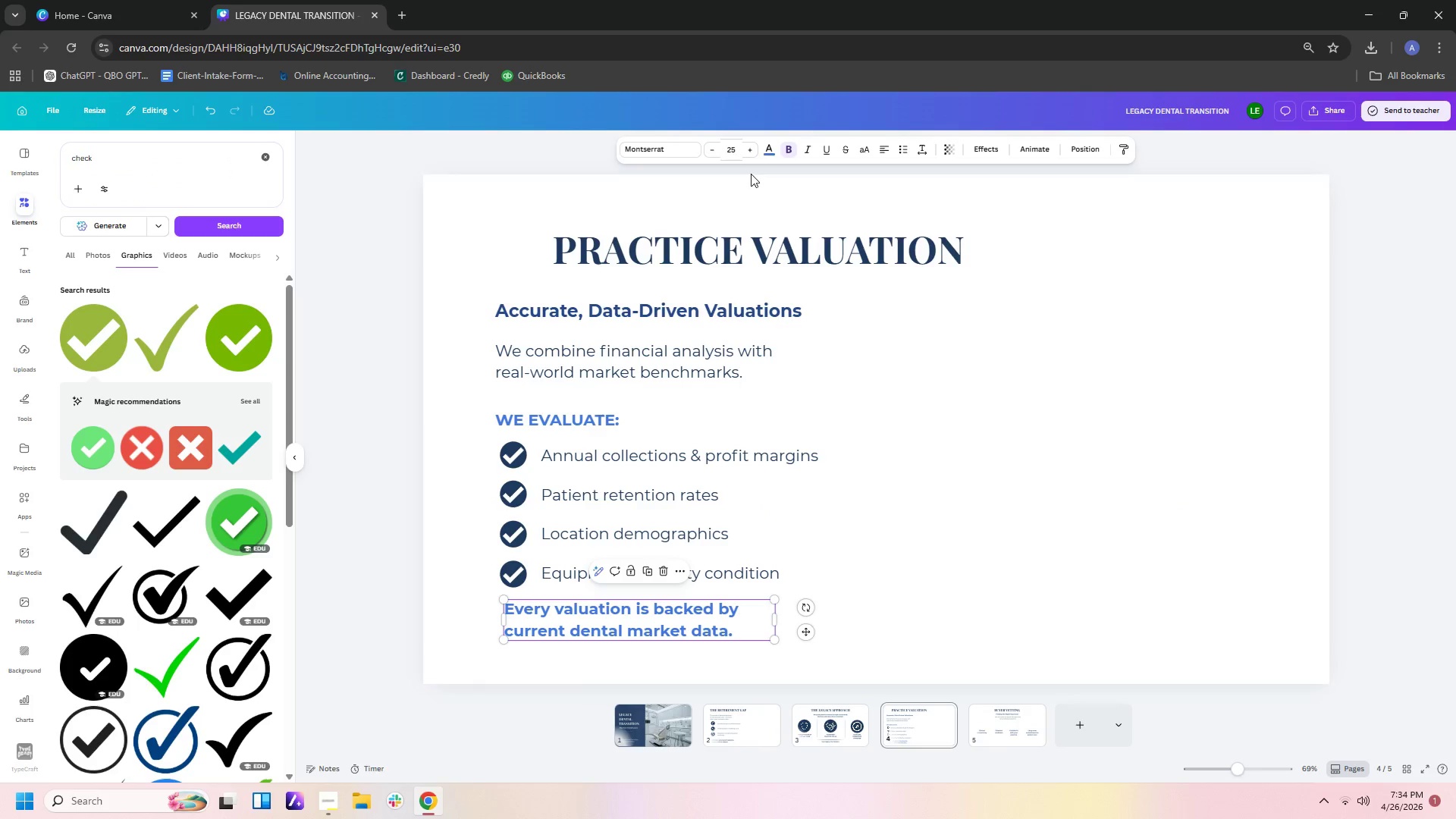 
left_click([765, 151])
 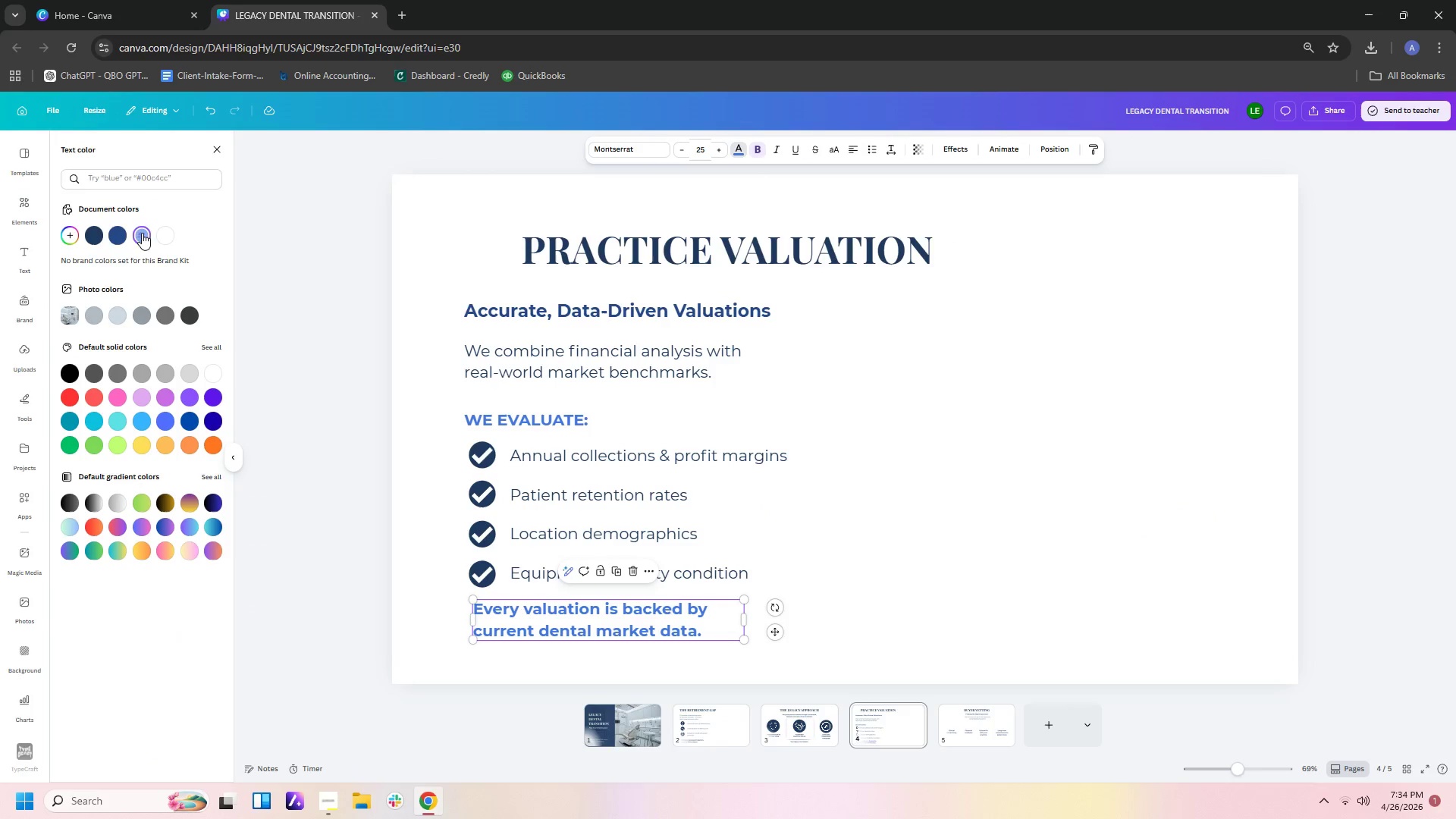 
left_click([118, 236])
 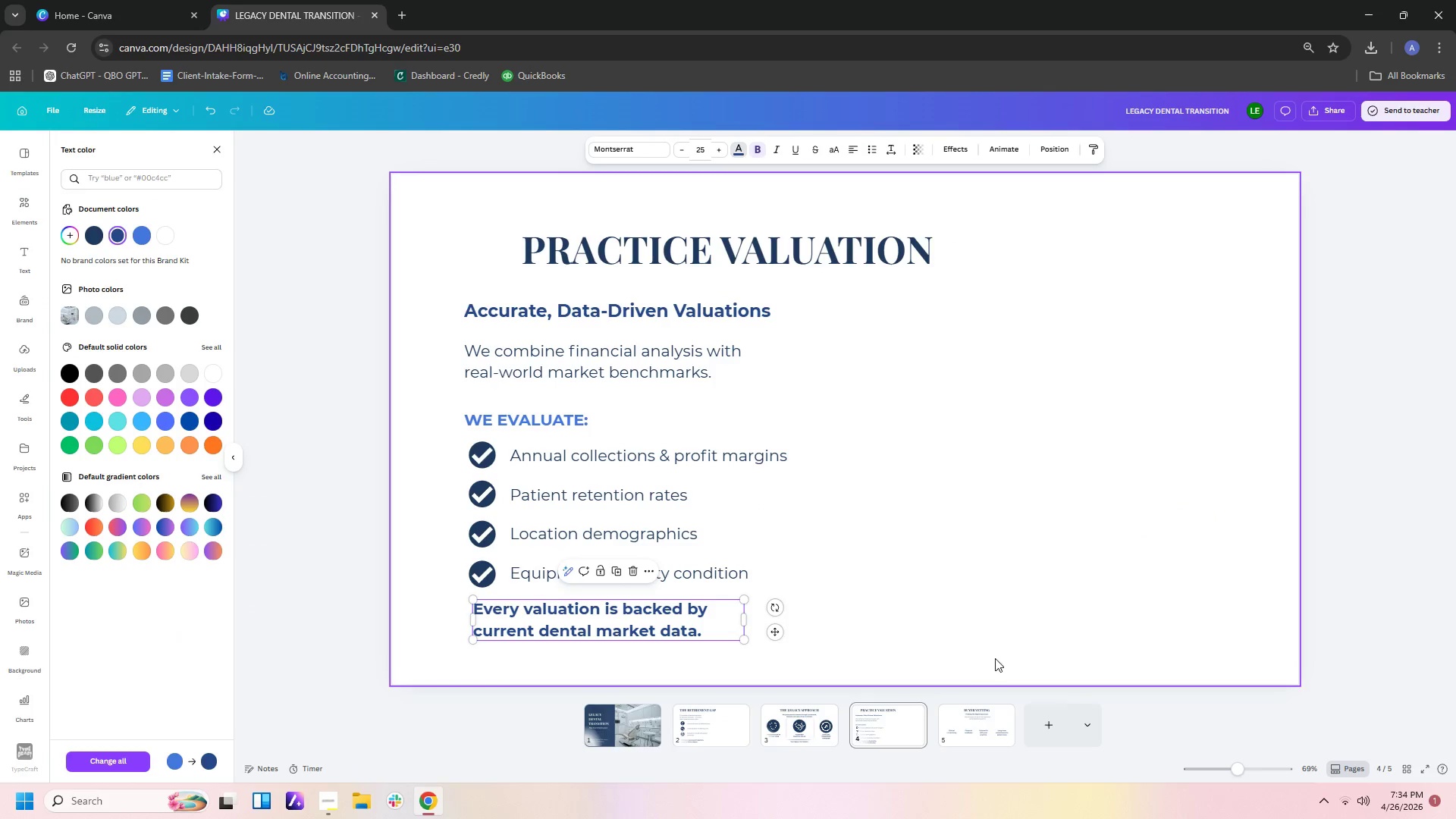 
left_click([1001, 645])
 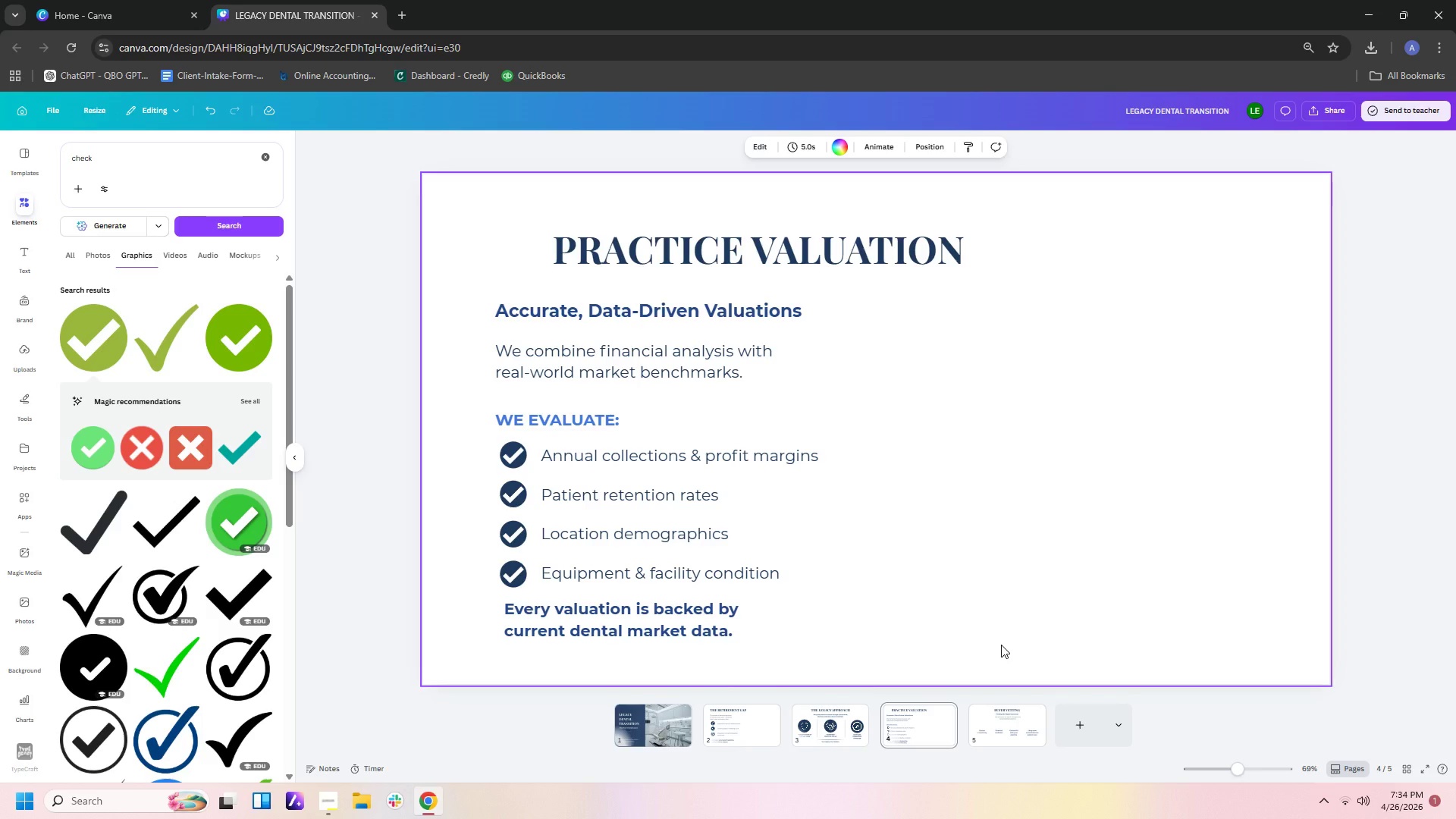 
wait(27.38)
 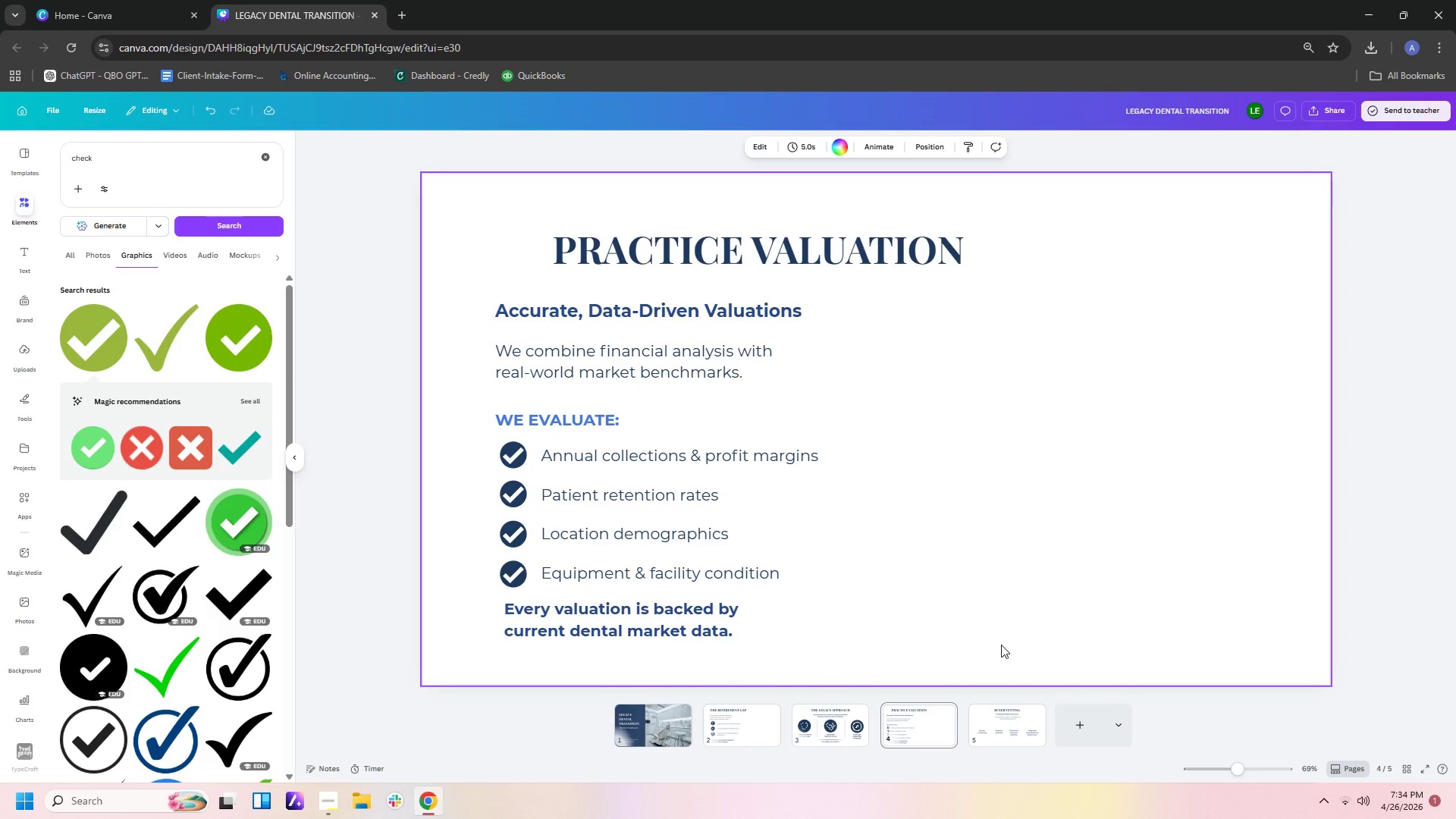 
left_click([1007, 711])
 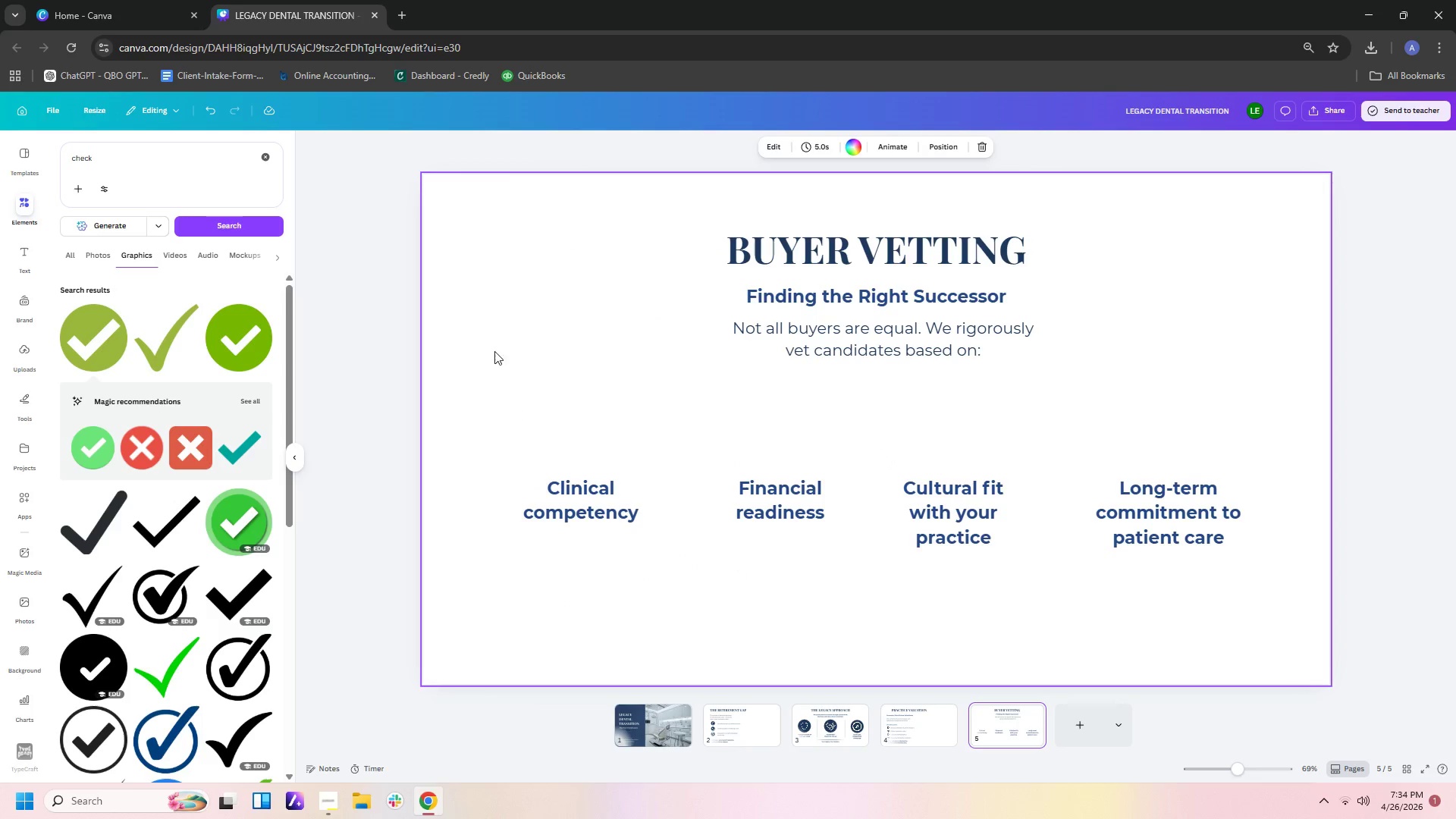 
left_click_drag(start_coordinate=[149, 155], to_coordinate=[0, 155])
 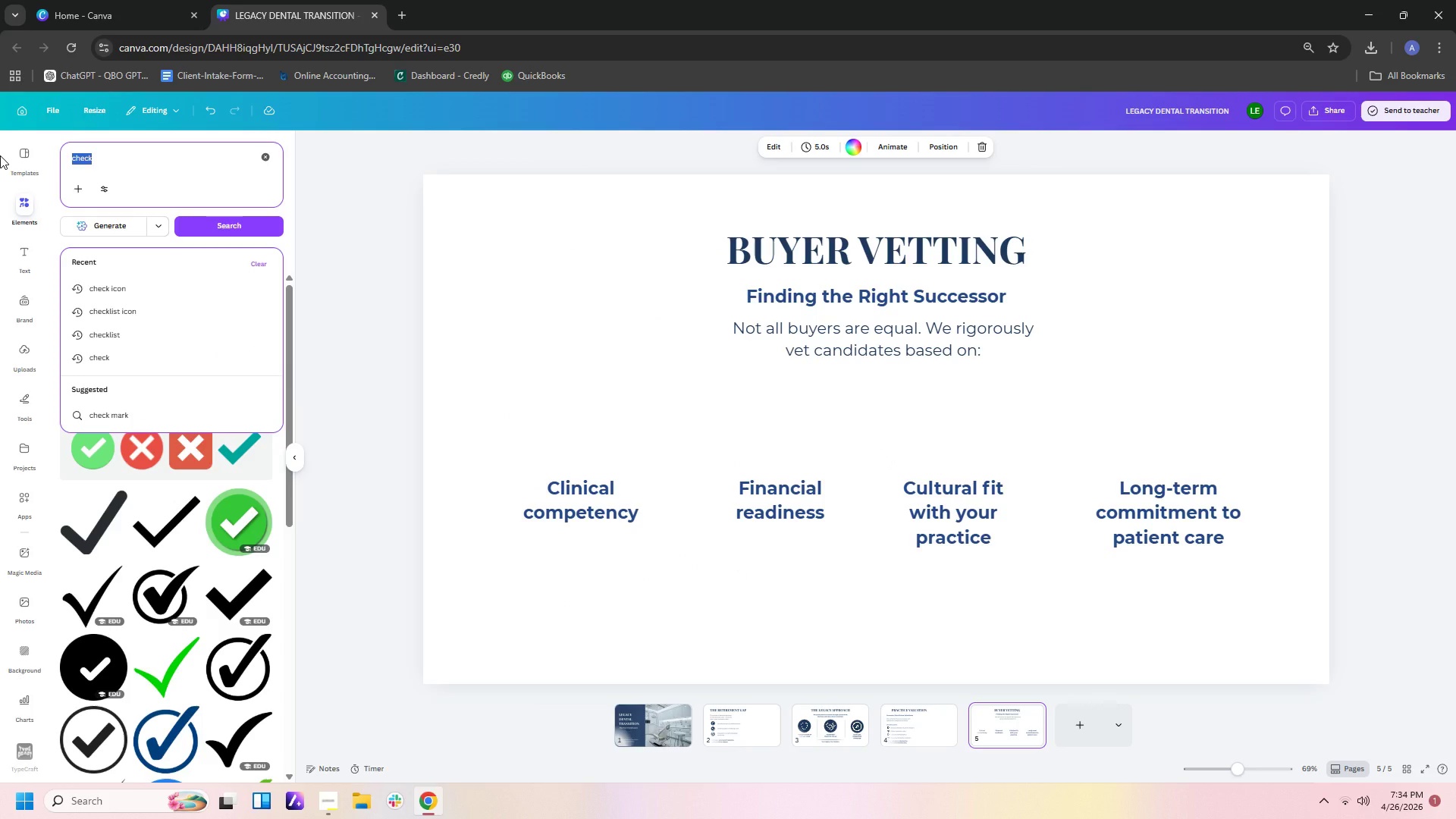 
type(businessman)
 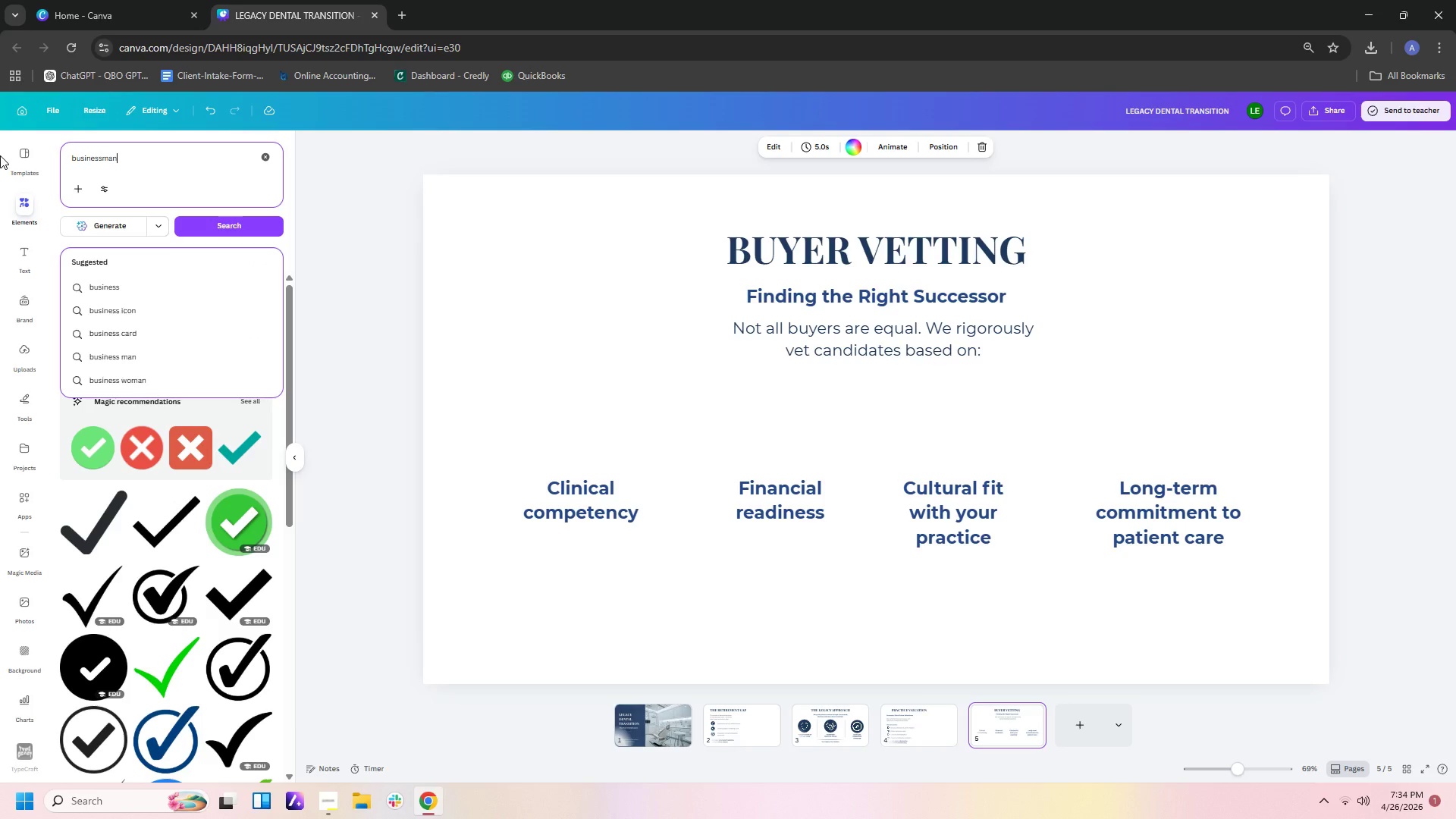 
key(Enter)
 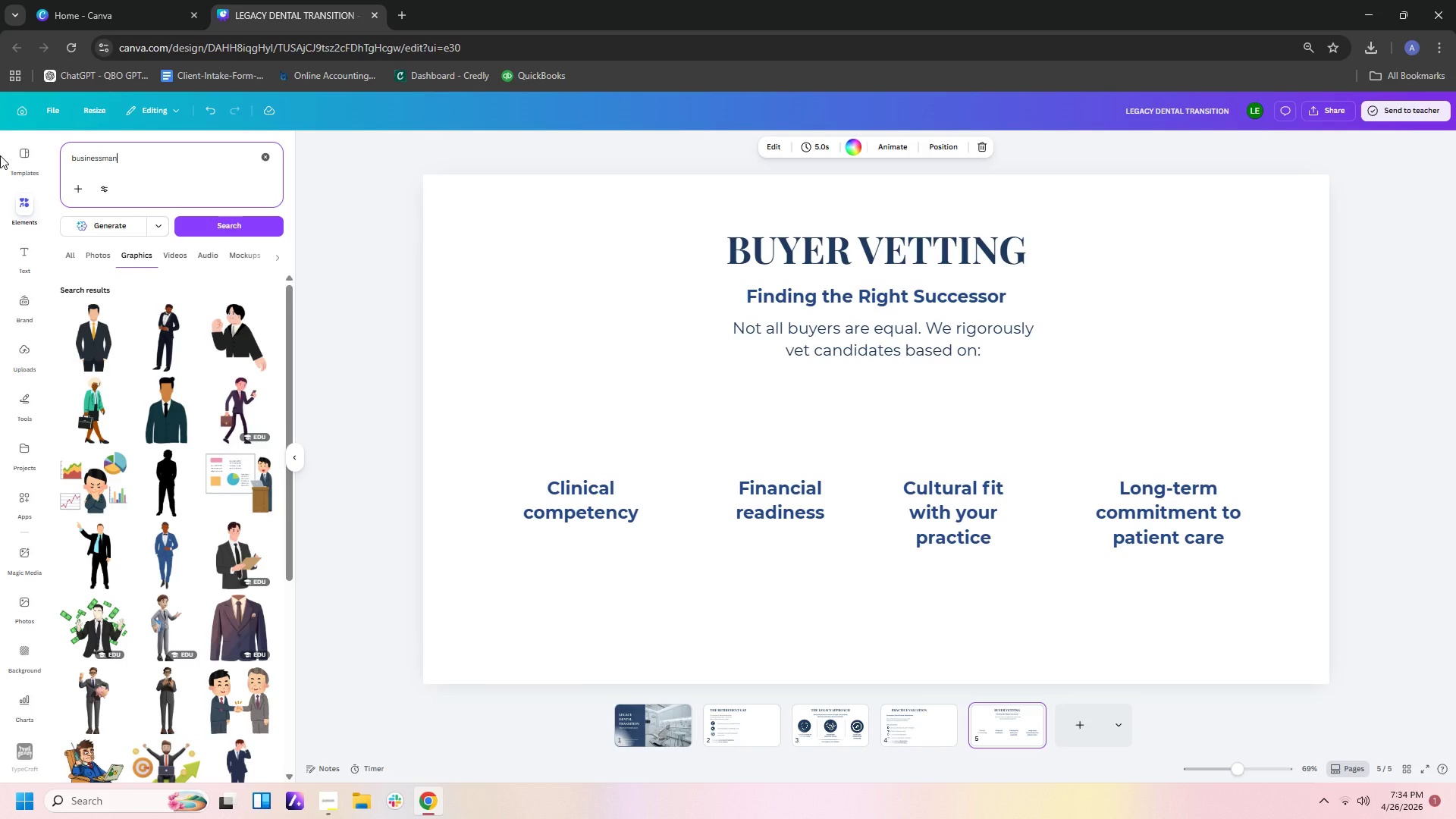 
wait(7.3)
 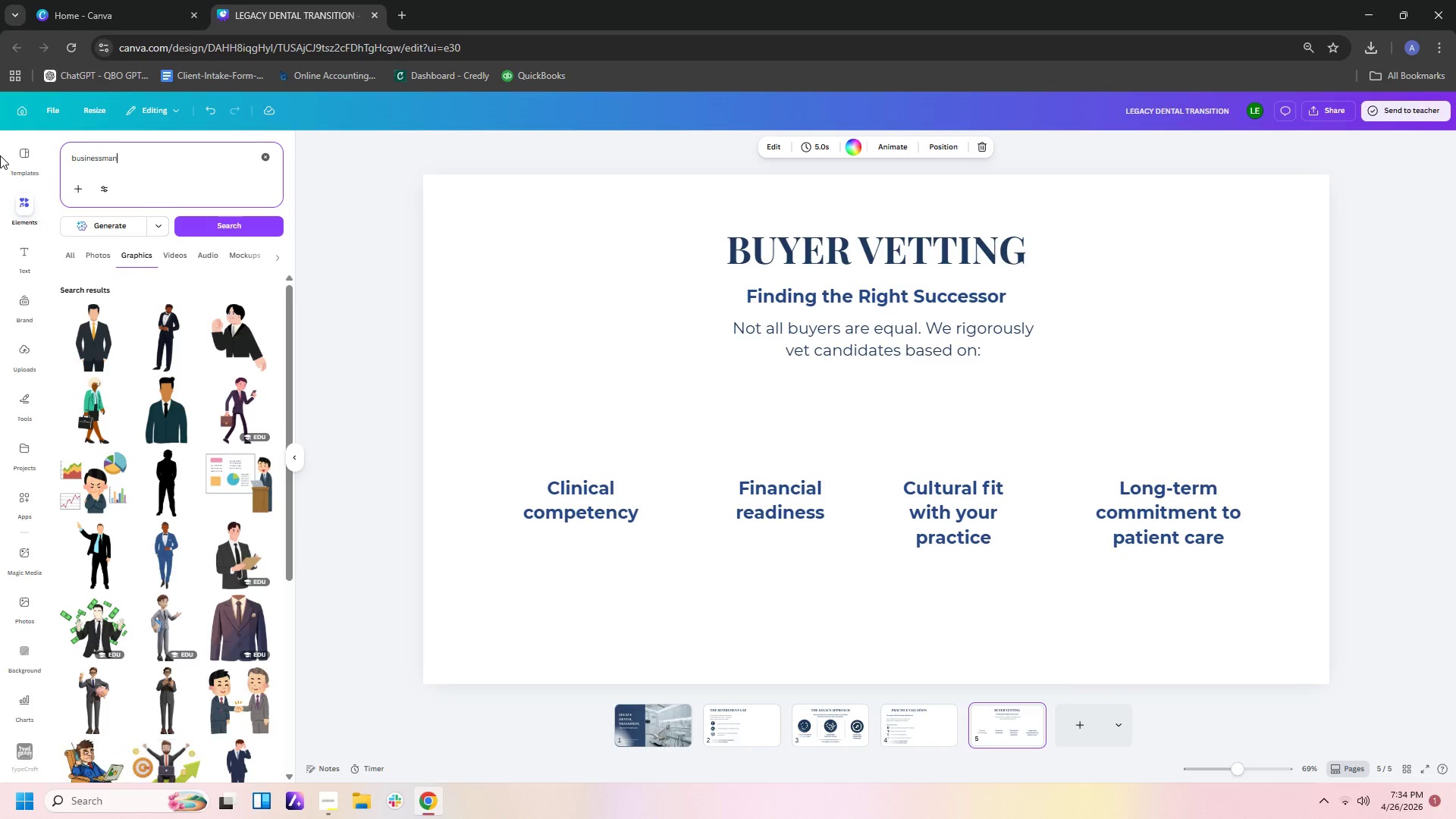 
type( icon)
 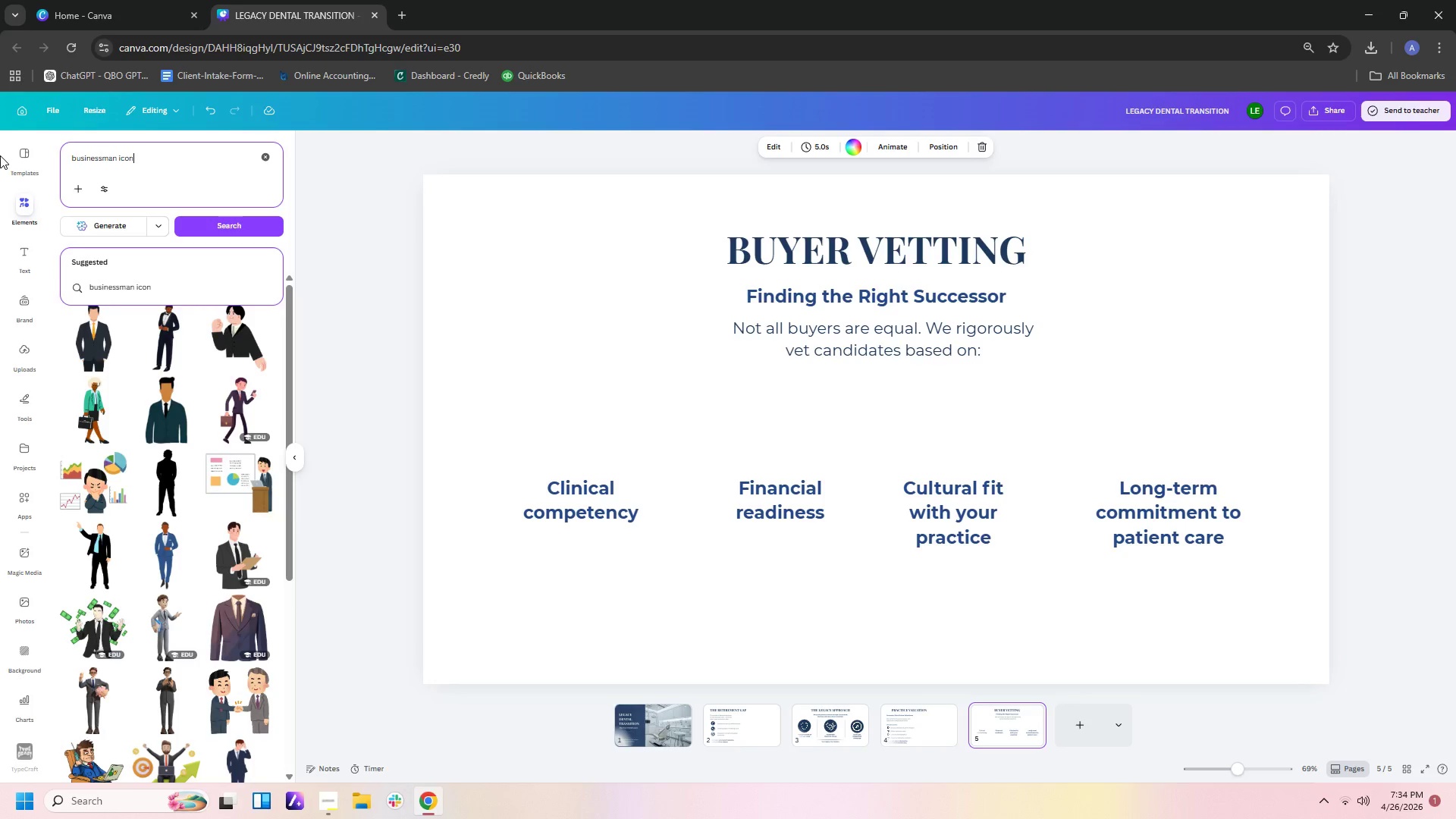 
key(Enter)
 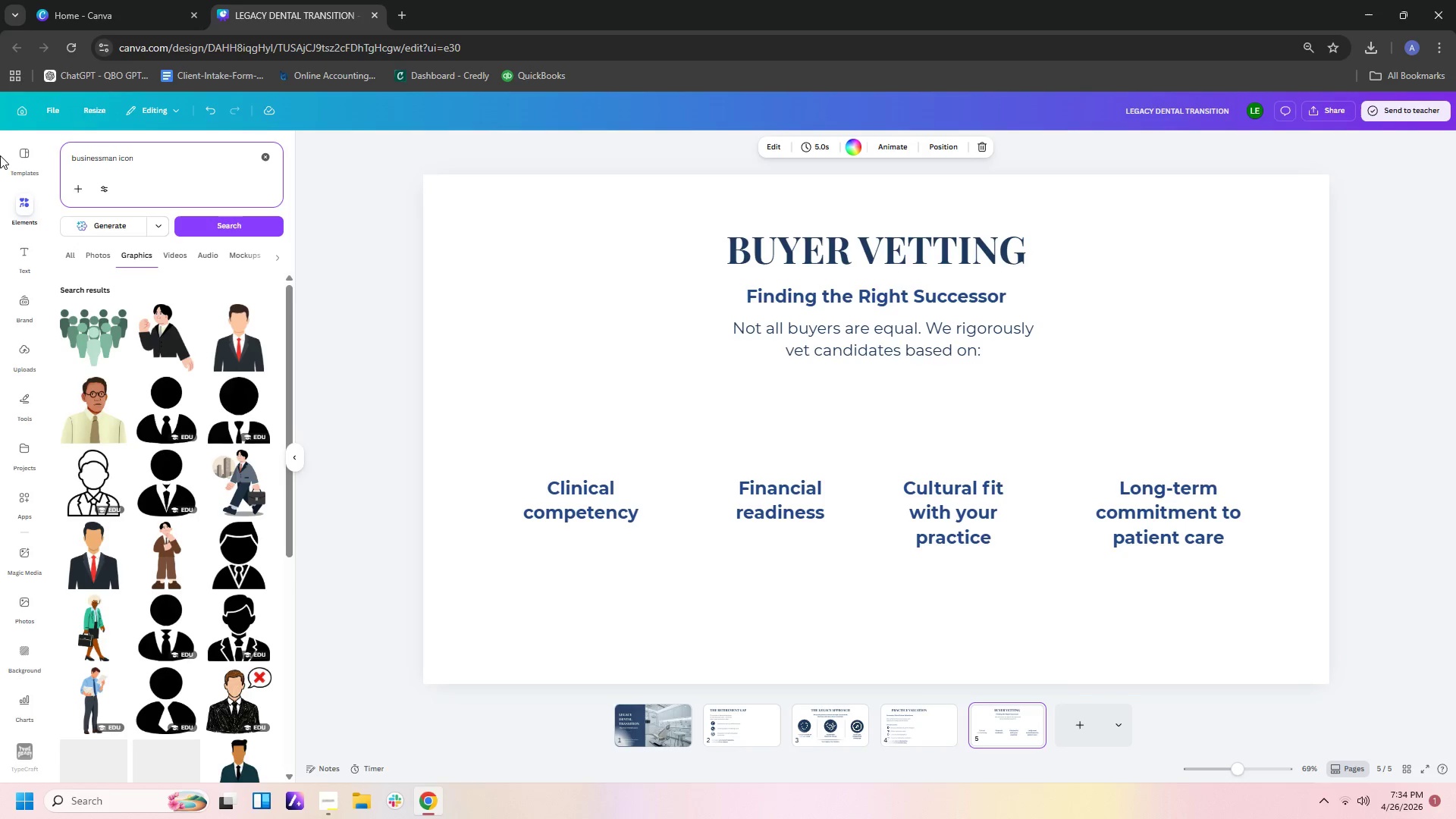 
wait(10.03)
 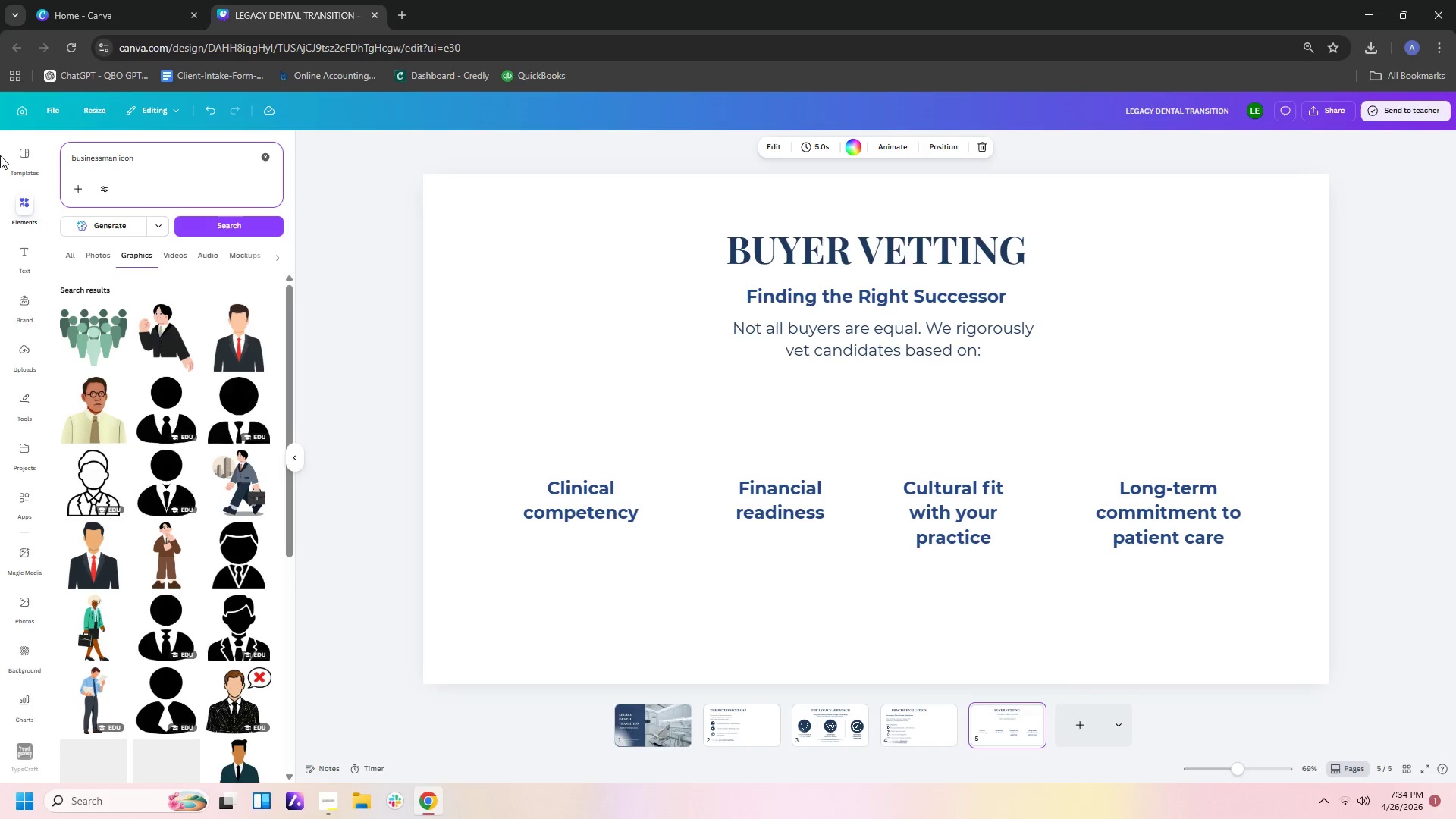 
scroll: coordinate [192, 516], scroll_direction: down, amount: 3.0
 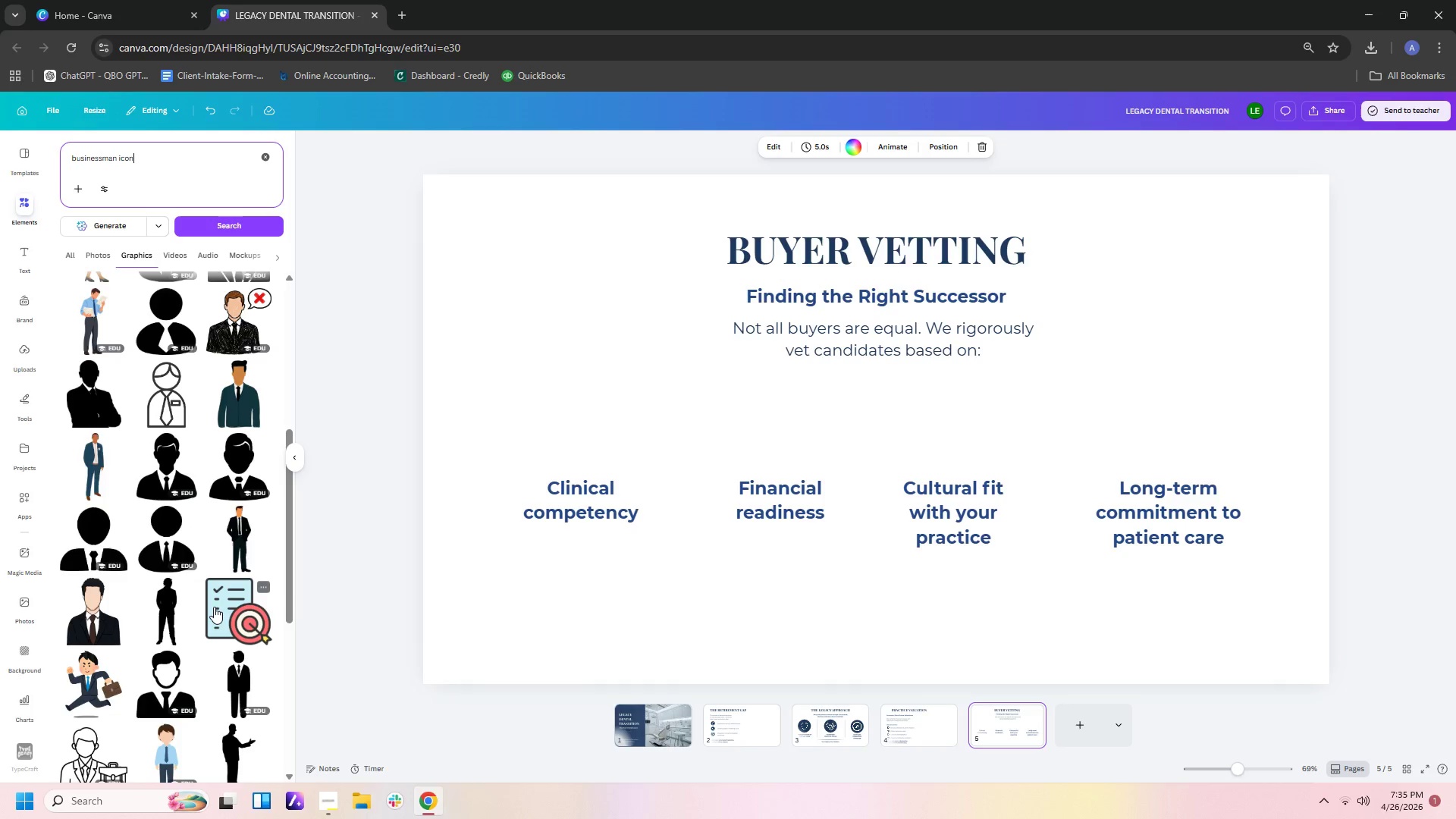 
wait(8.14)
 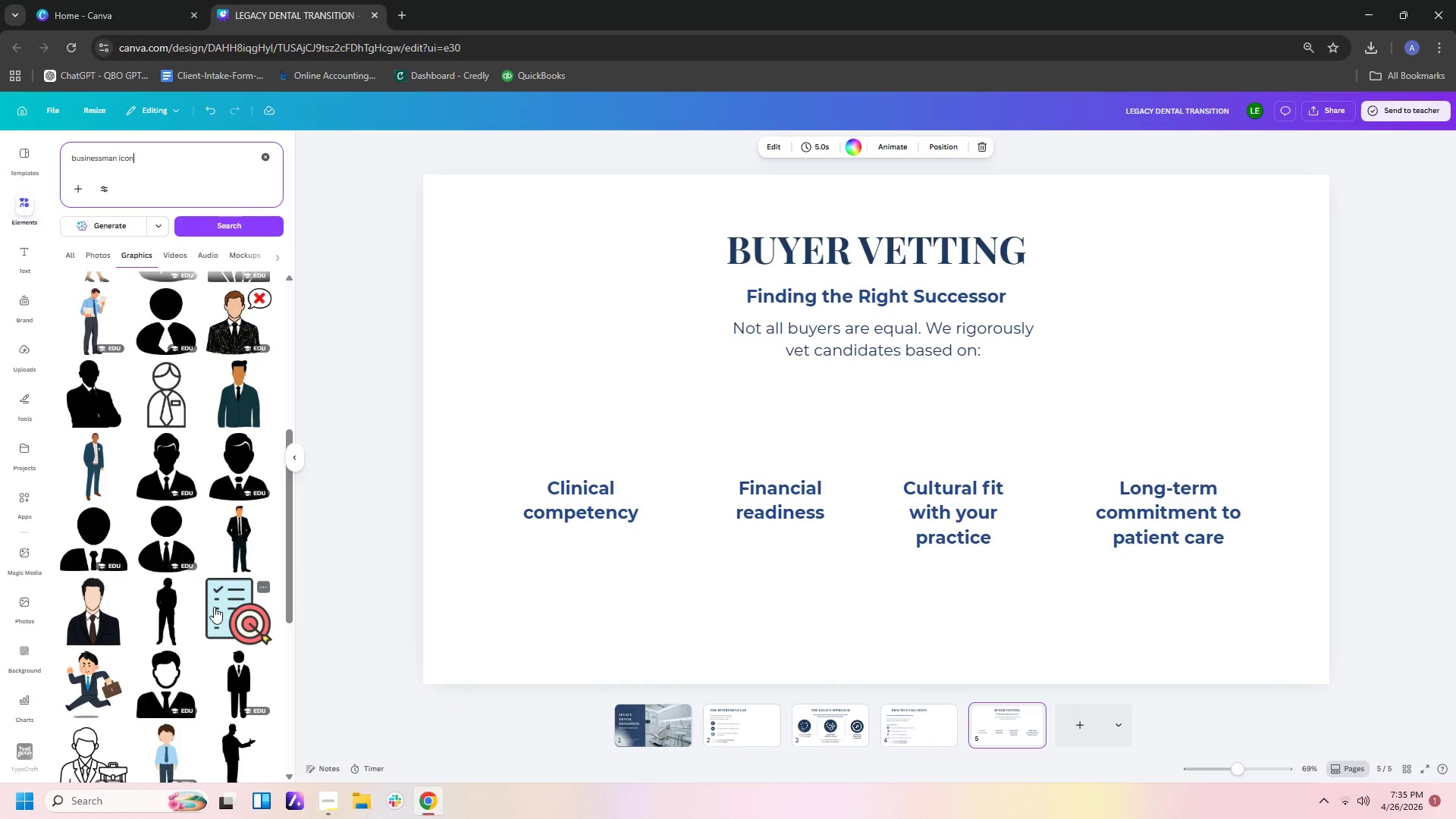 
left_click([244, 452])
 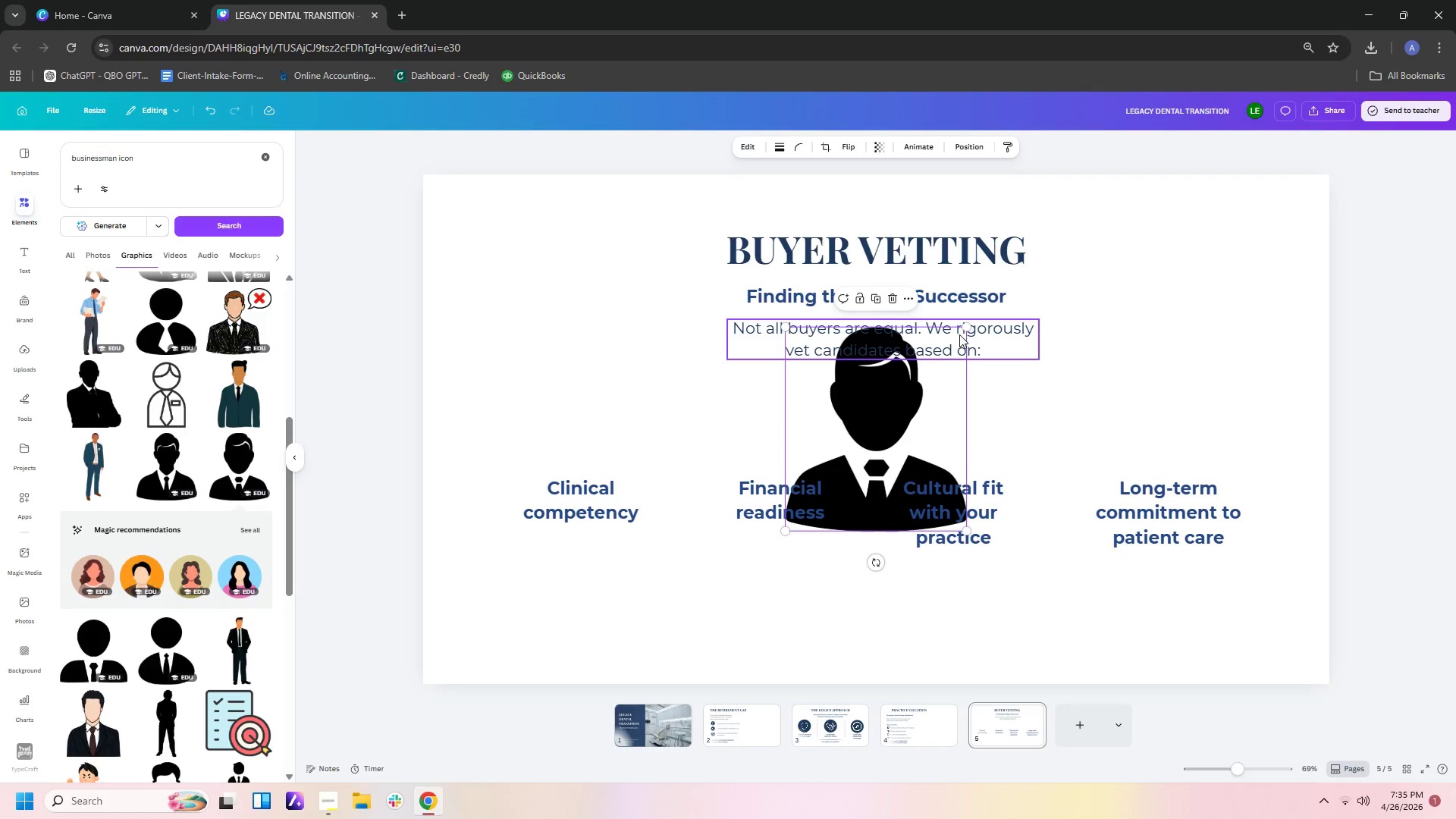 
left_click_drag(start_coordinate=[968, 325], to_coordinate=[890, 437])
 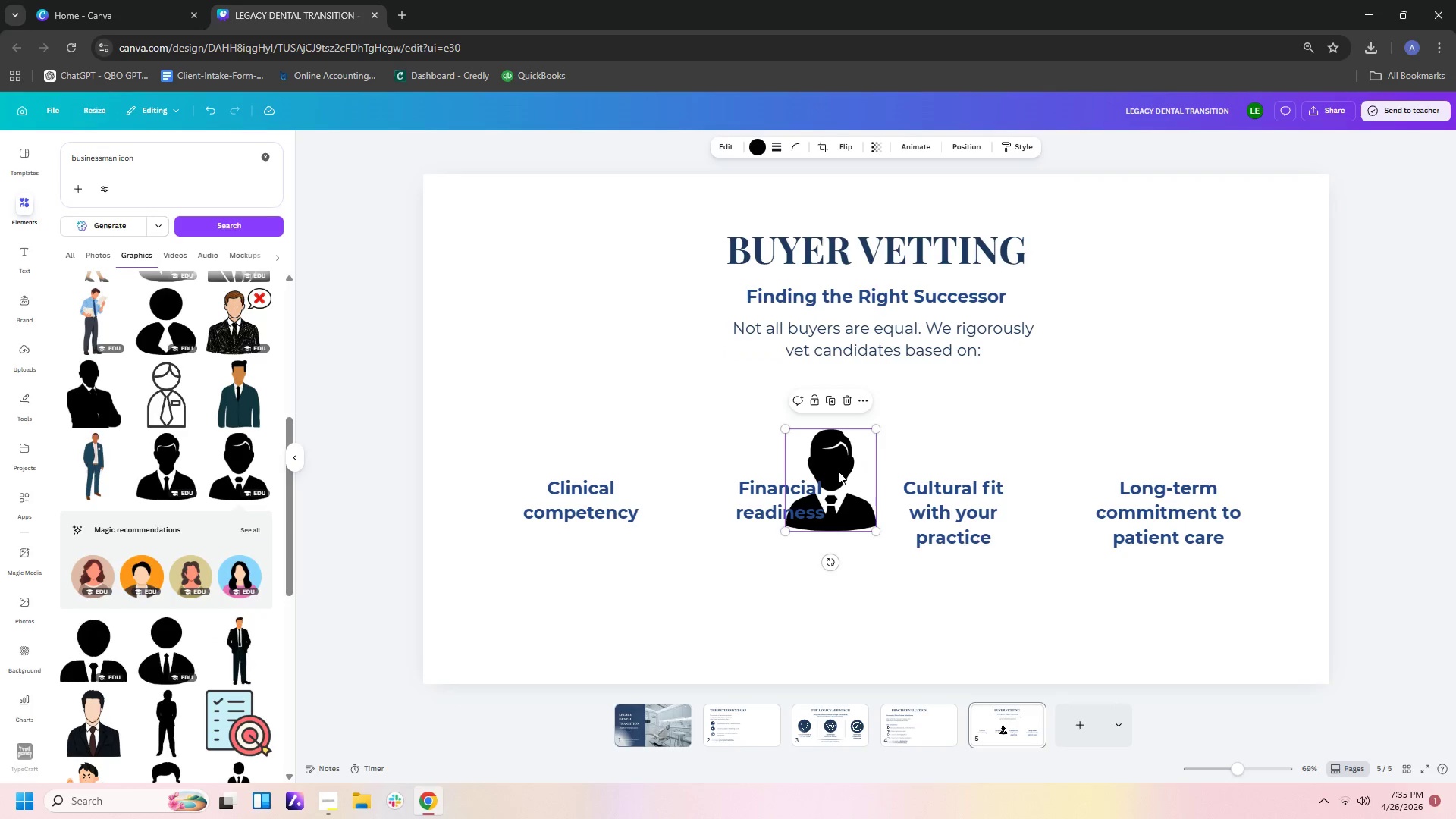 
left_click_drag(start_coordinate=[838, 471], to_coordinate=[594, 406])
 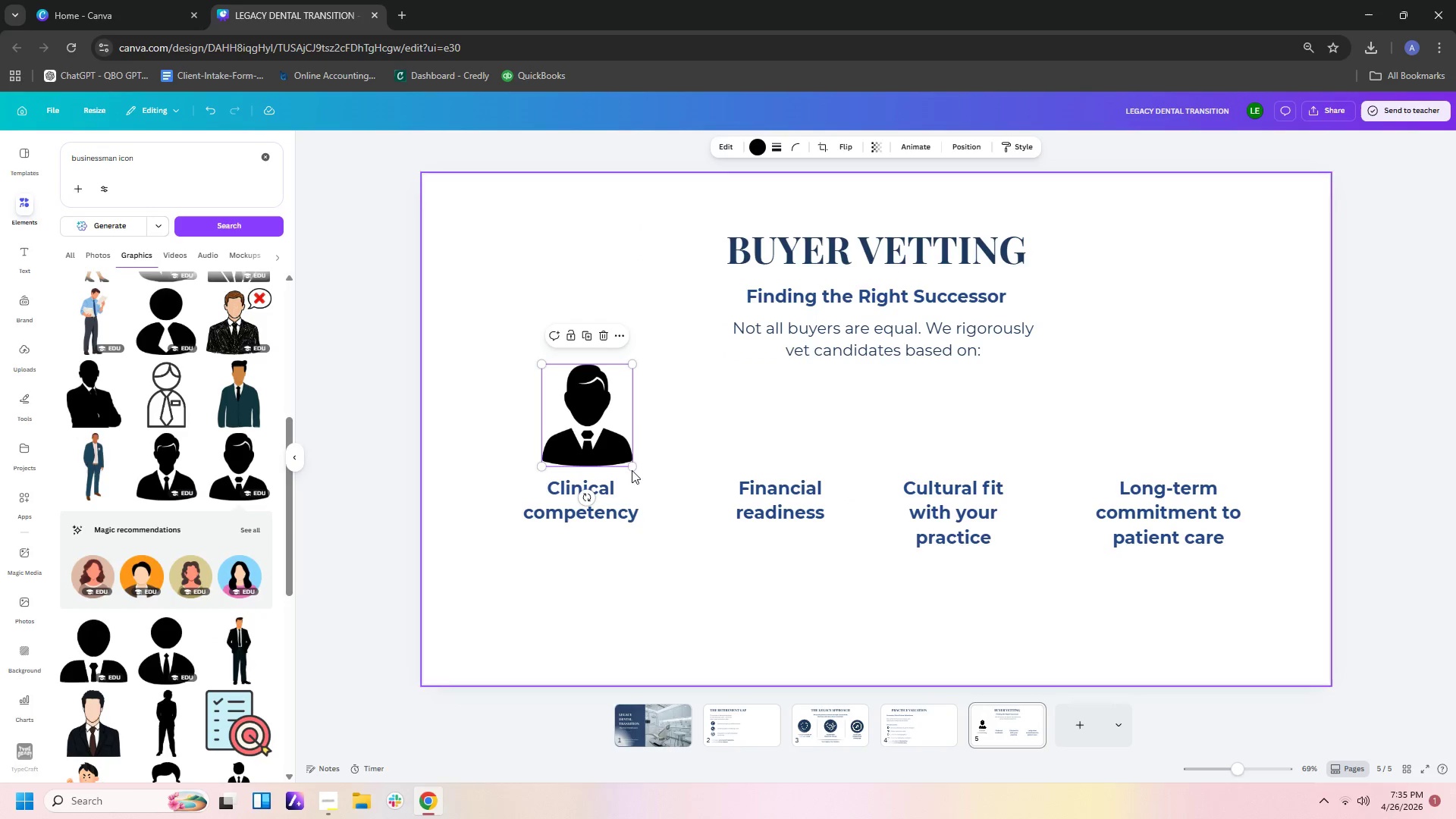 
left_click_drag(start_coordinate=[632, 466], to_coordinate=[618, 460])
 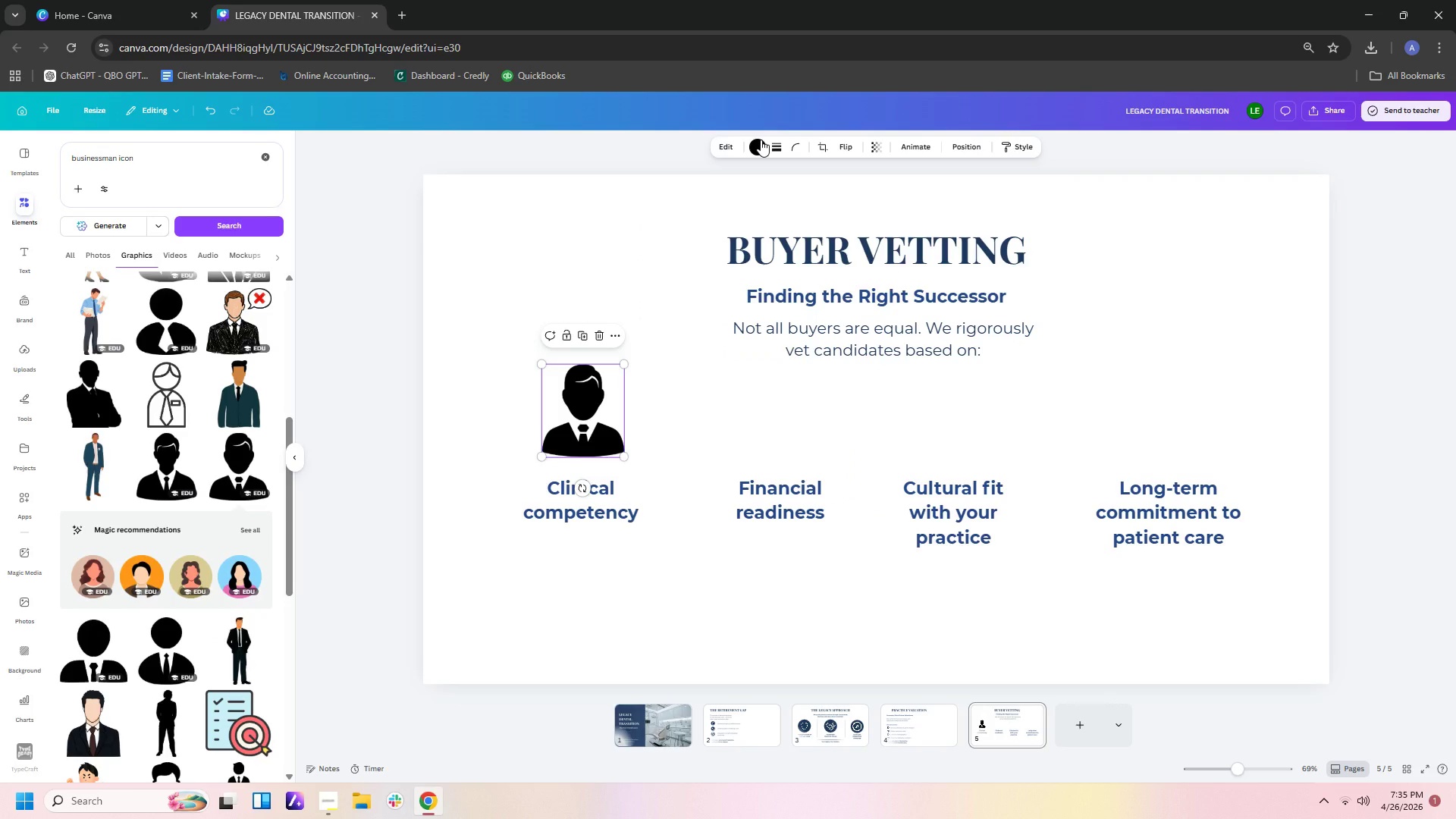 
wait(15.28)
 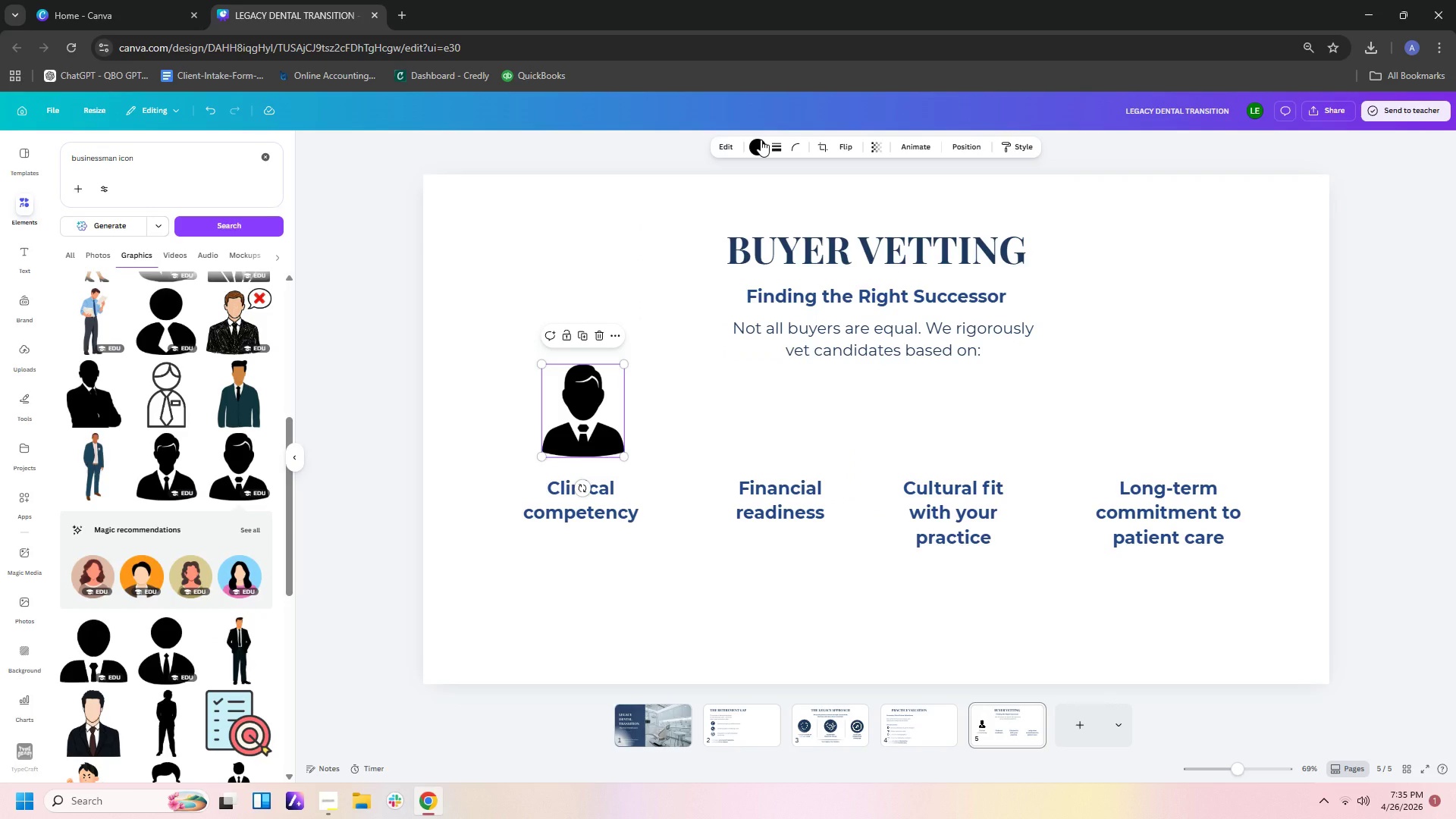 
left_click_drag(start_coordinate=[166, 162], to_coordinate=[0, 167])
 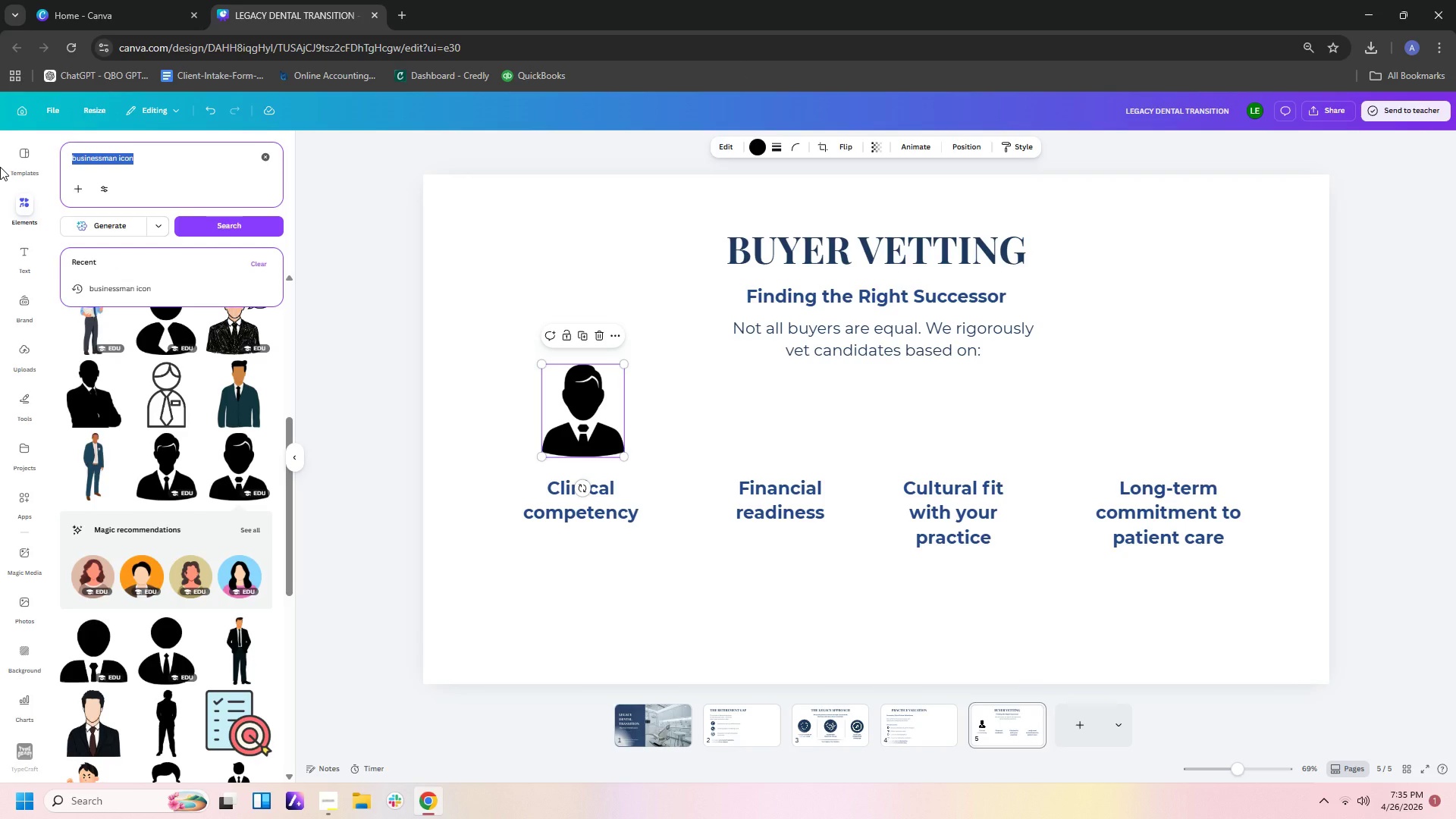 
wait(7.67)
 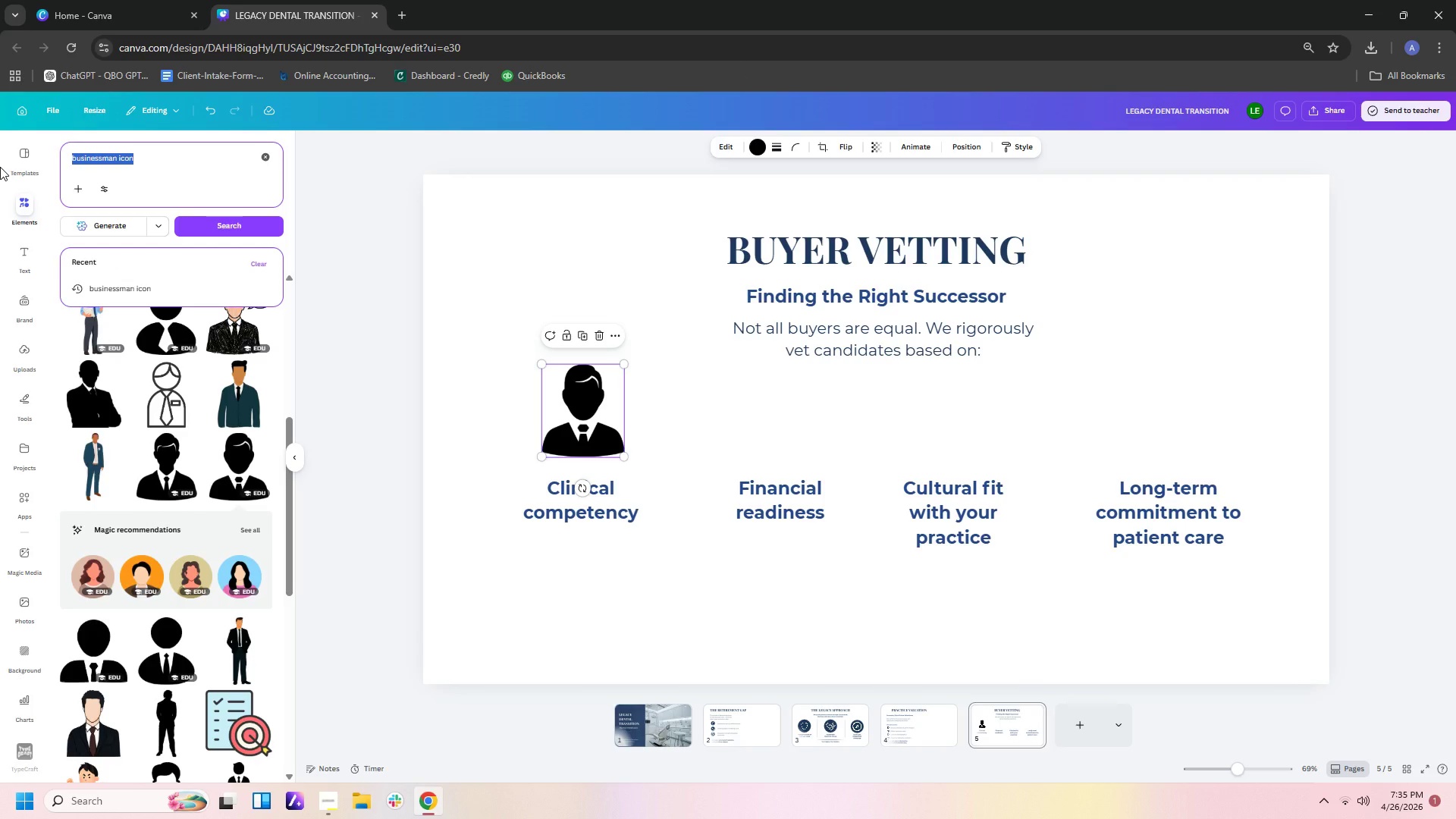 
type(bank)
 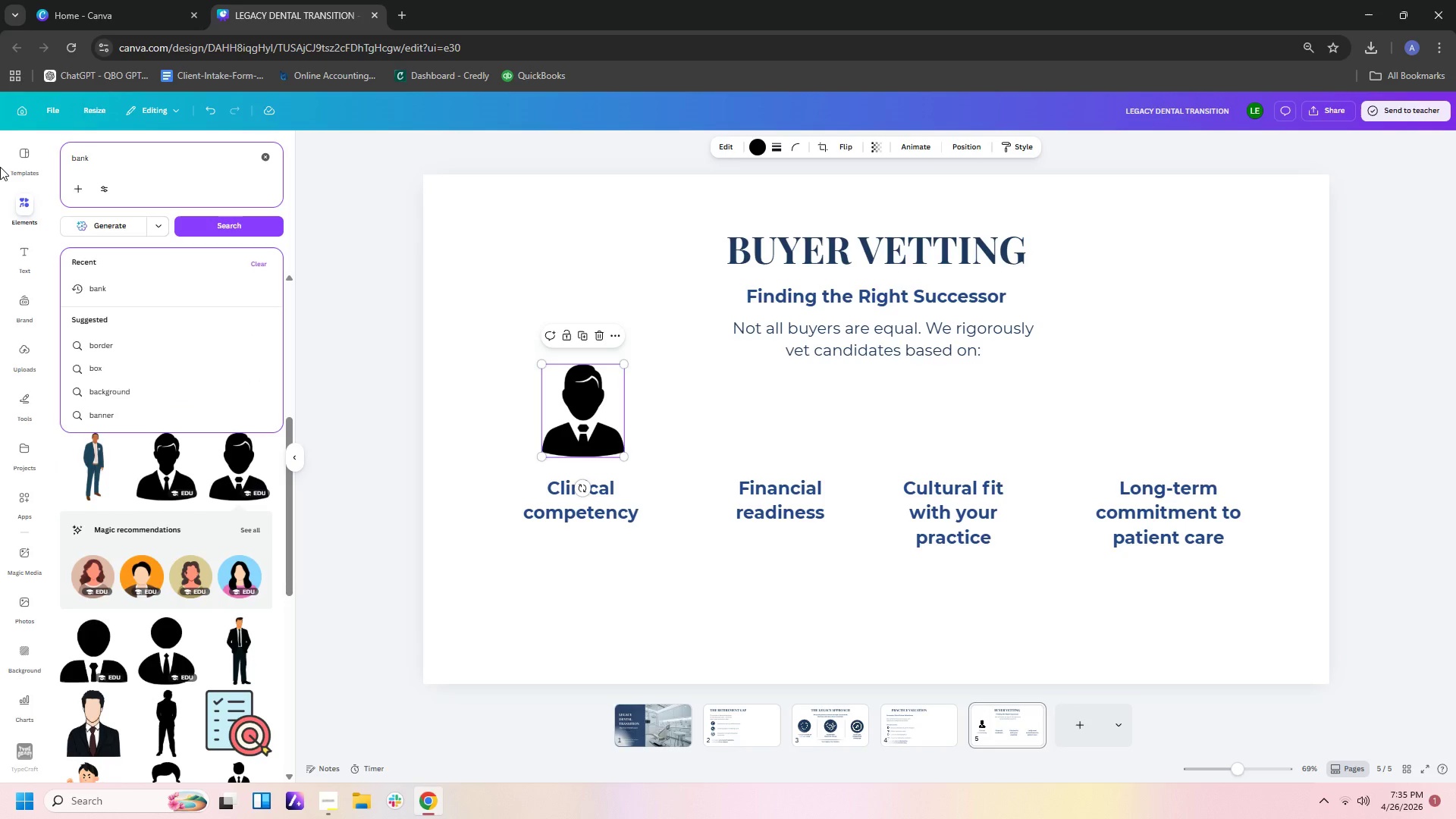 
key(Enter)
 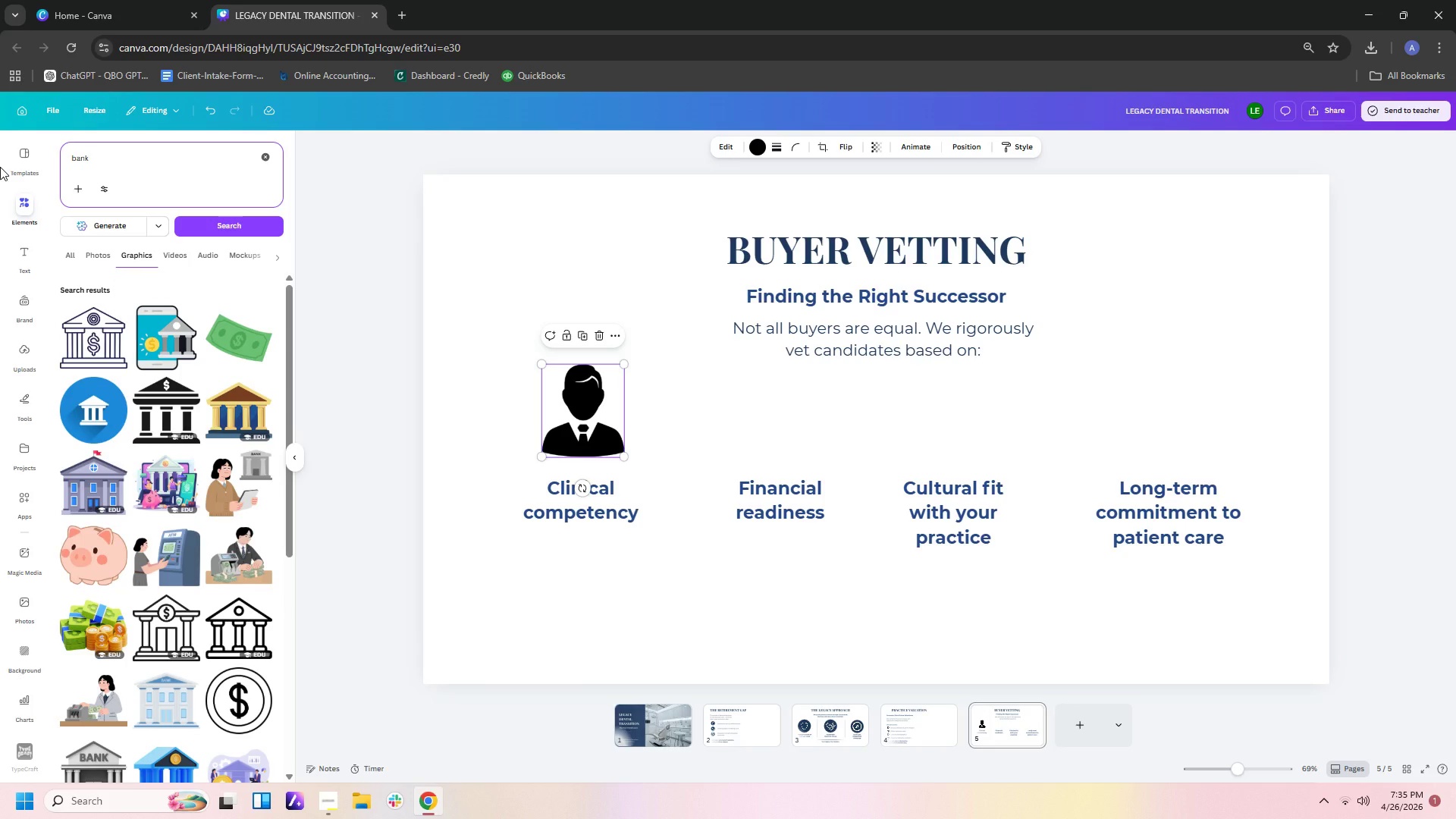 
wait(12.42)
 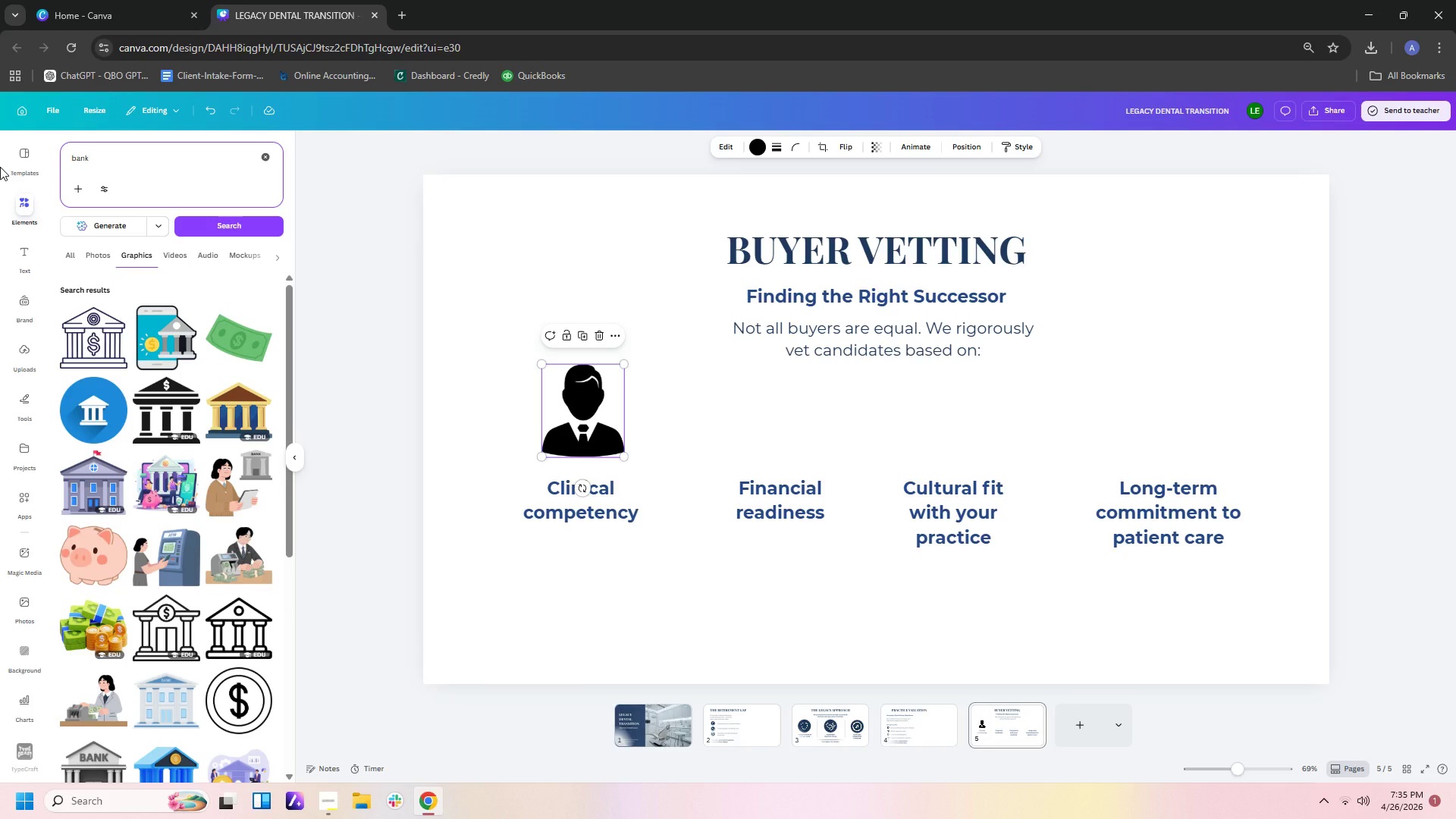 
scroll: coordinate [163, 499], scroll_direction: down, amount: 4.0
 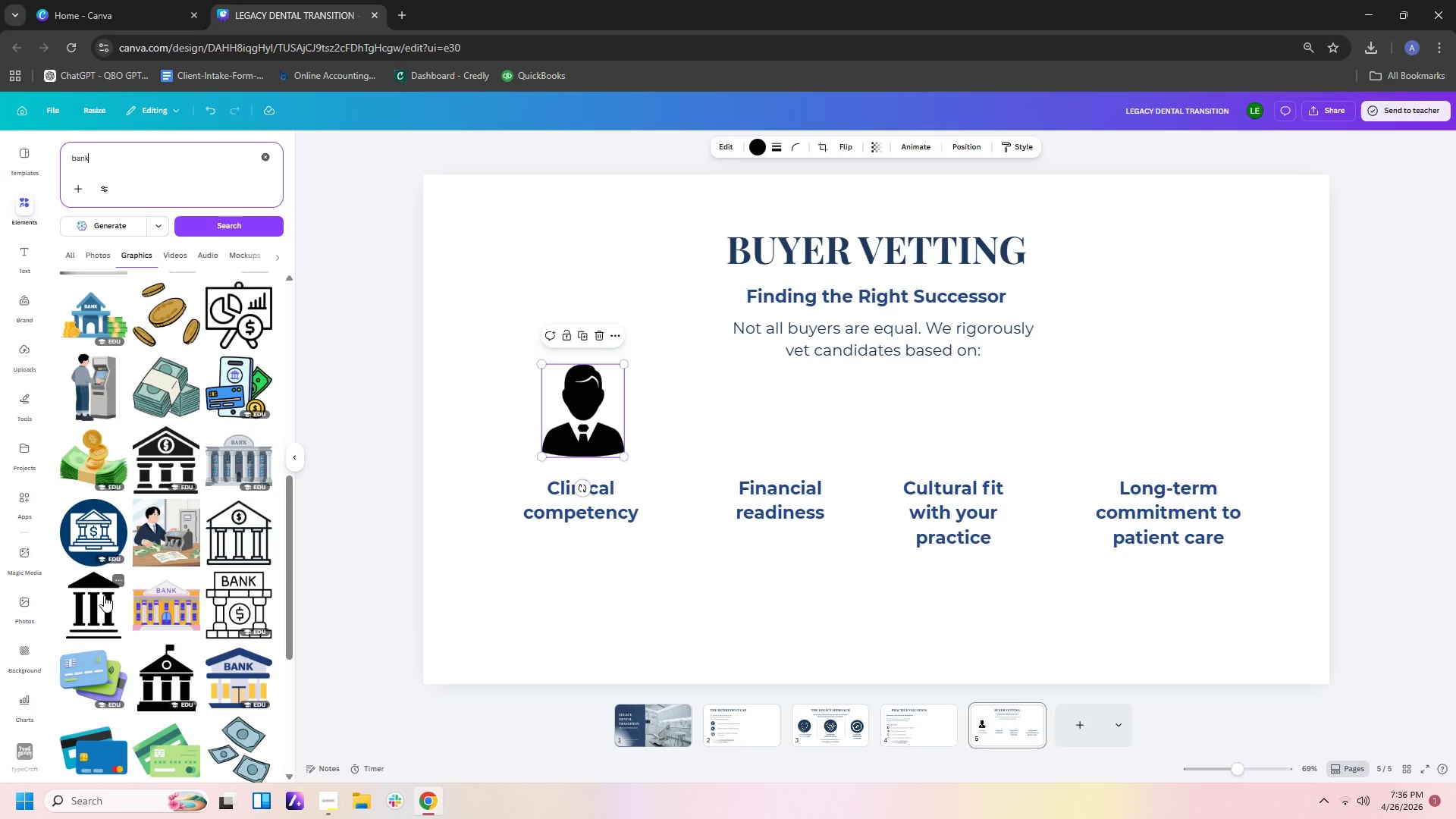 
left_click([104, 595])
 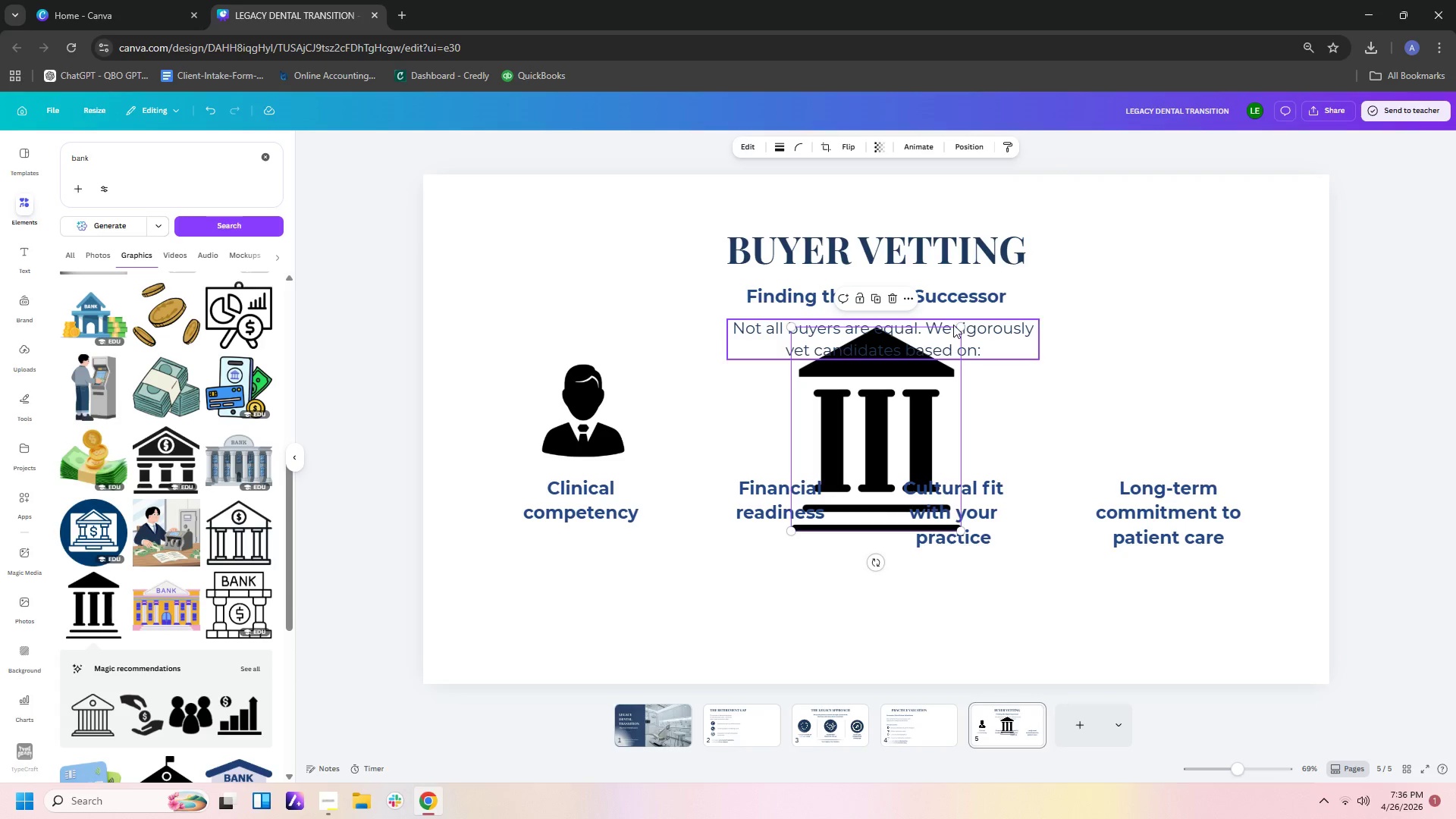 
left_click_drag(start_coordinate=[959, 322], to_coordinate=[862, 428])
 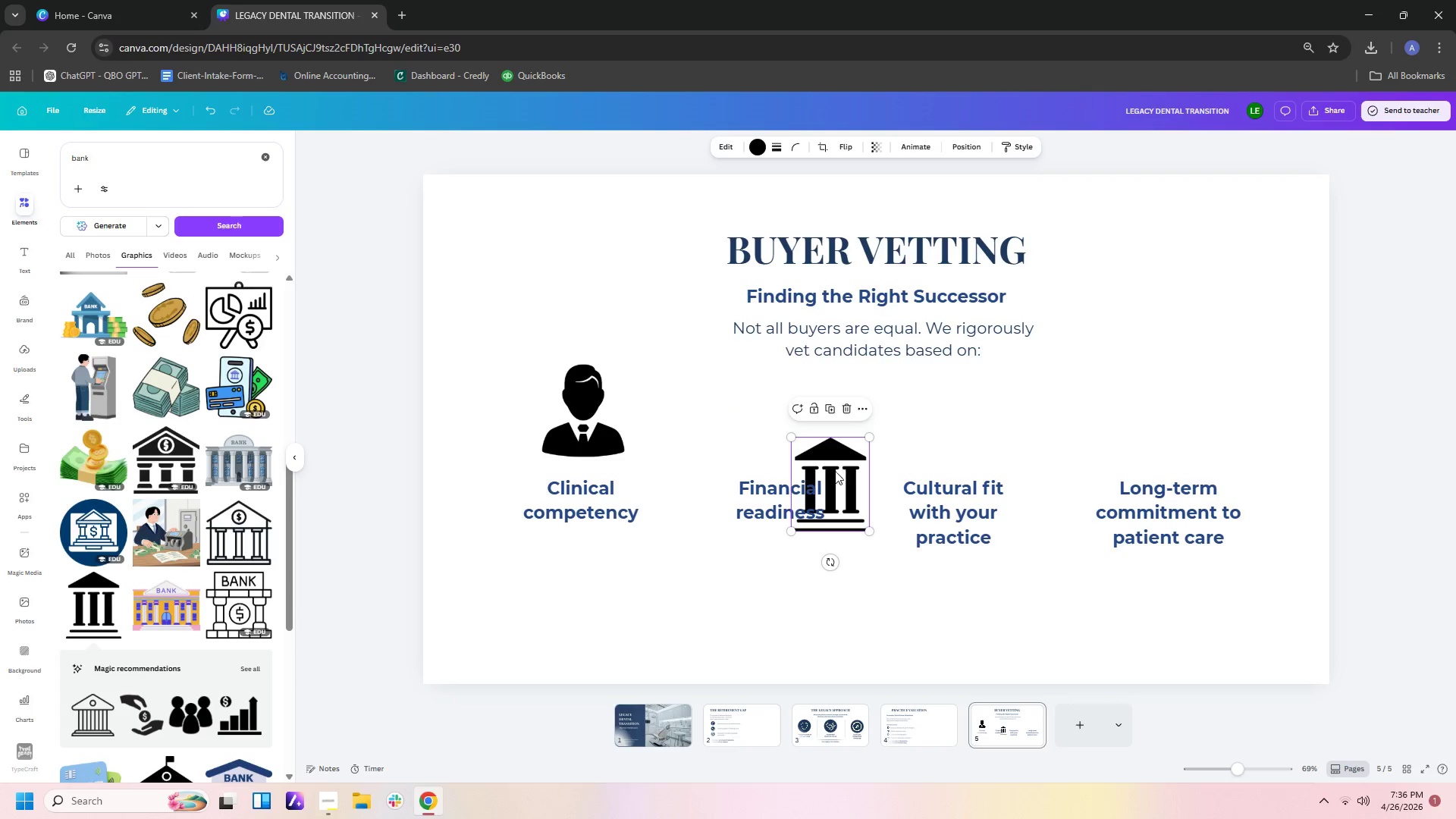 
left_click_drag(start_coordinate=[835, 471], to_coordinate=[798, 402])
 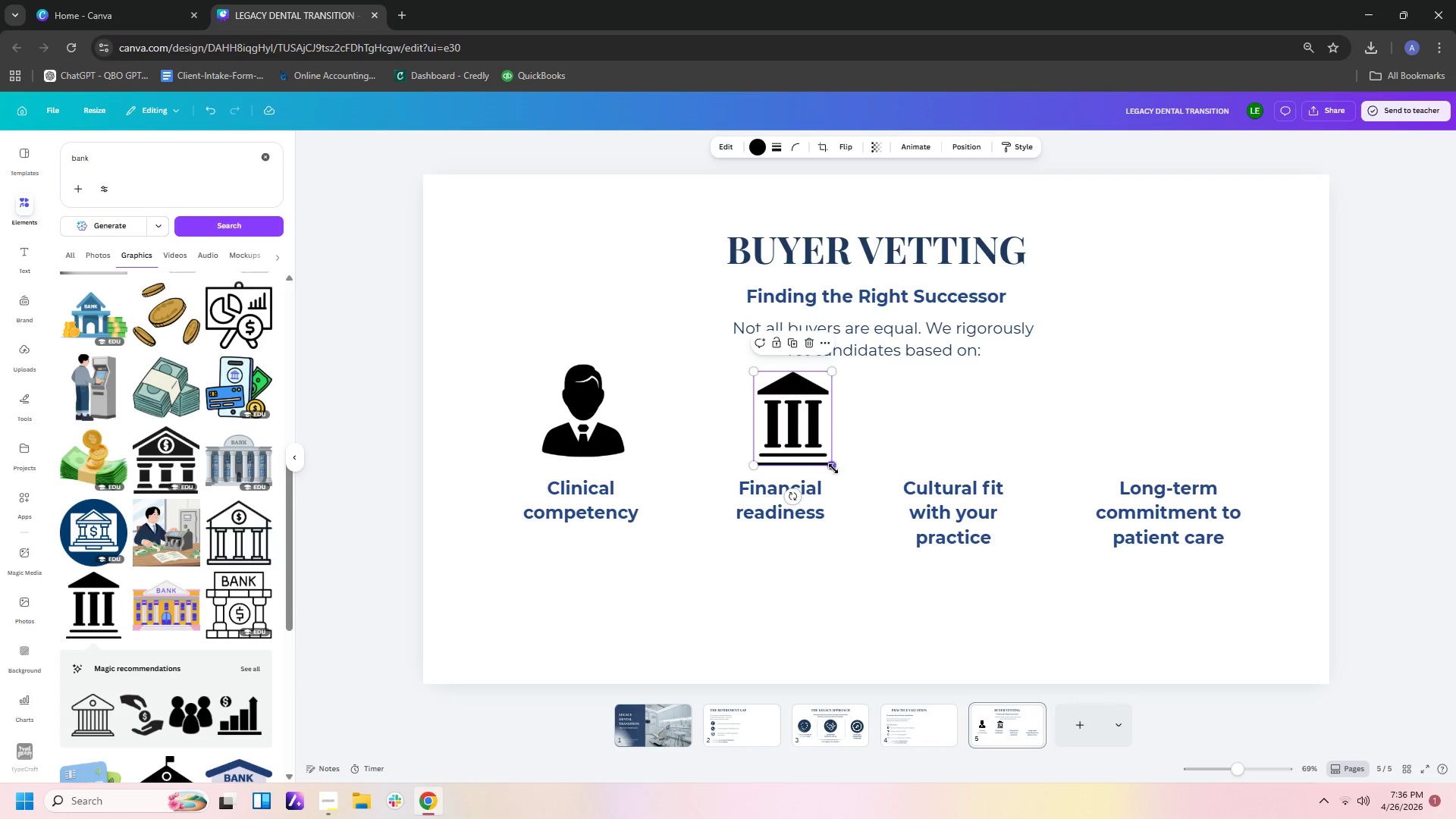 
left_click_drag(start_coordinate=[833, 468], to_coordinate=[811, 458])
 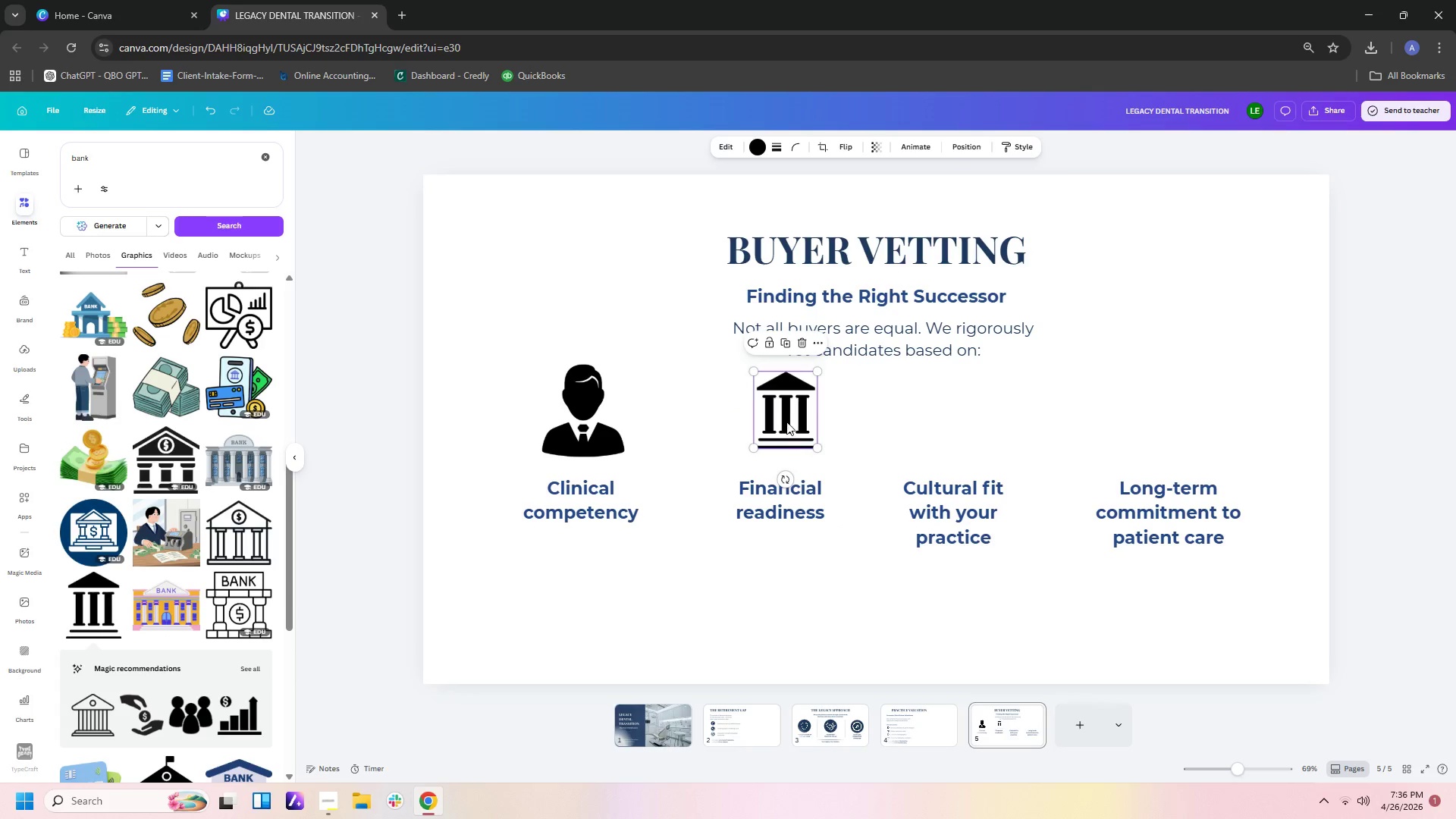 
left_click_drag(start_coordinate=[786, 421], to_coordinate=[783, 434])
 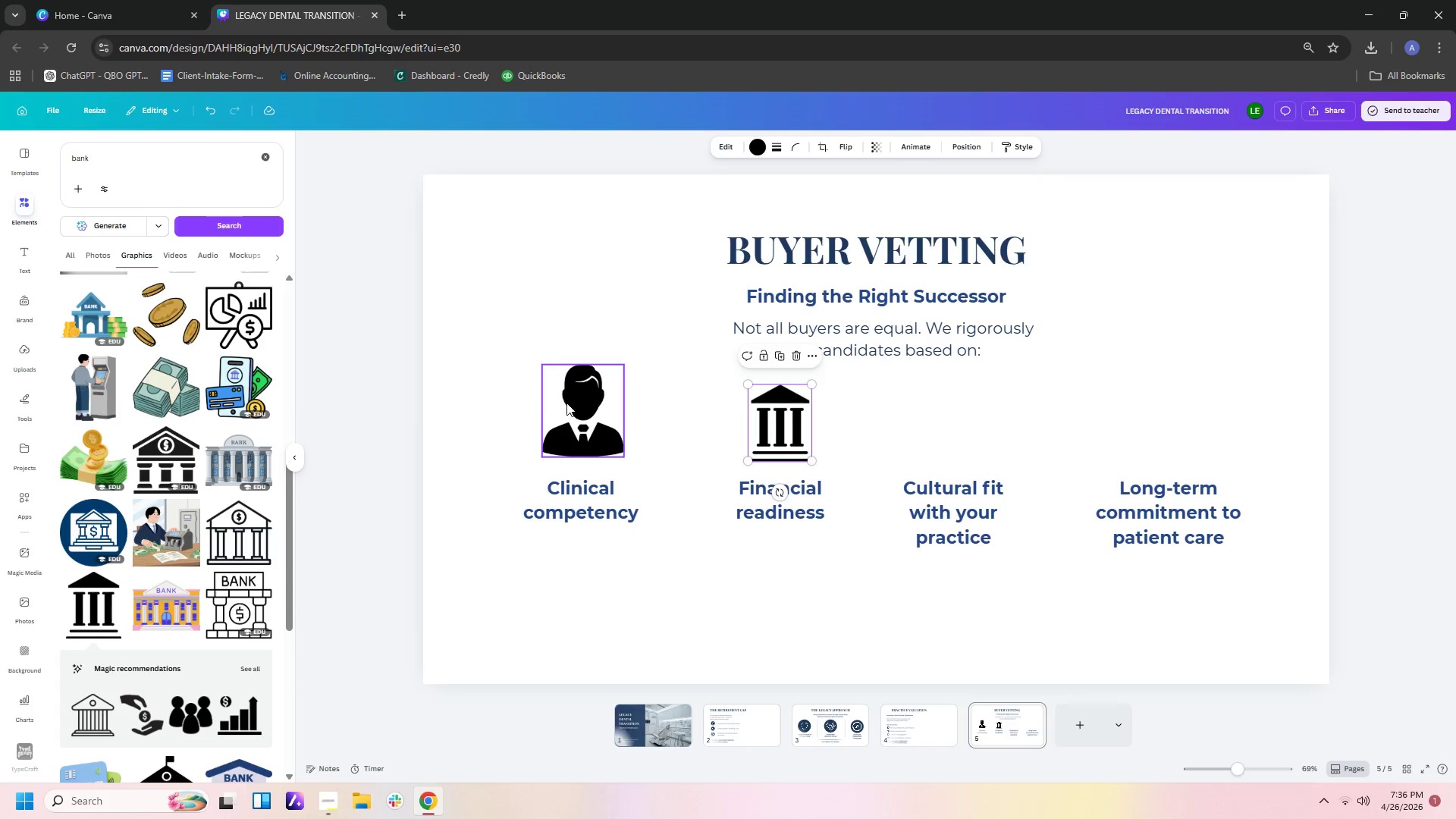 
left_click([566, 403])
 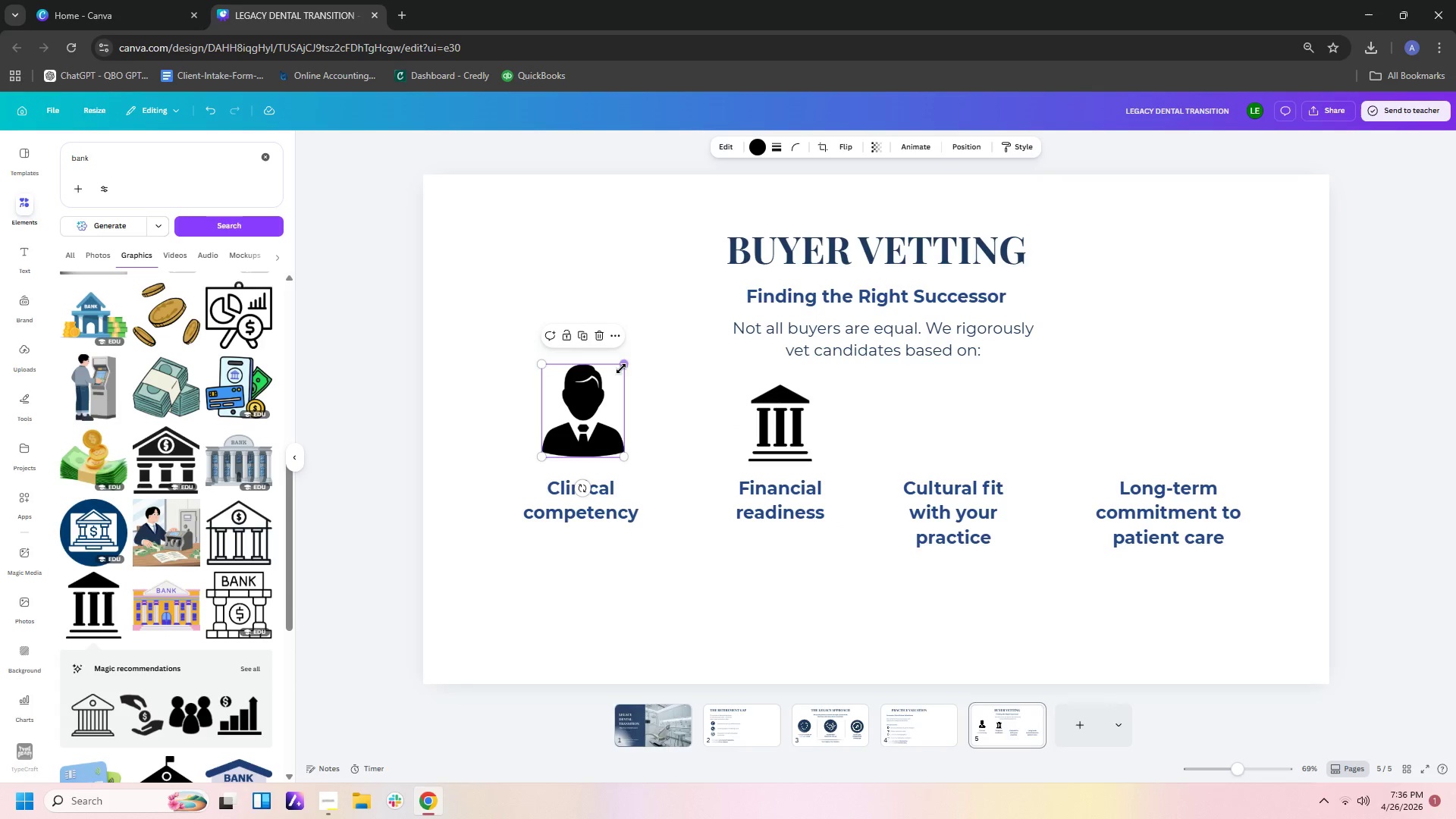 
left_click_drag(start_coordinate=[621, 366], to_coordinate=[614, 388])
 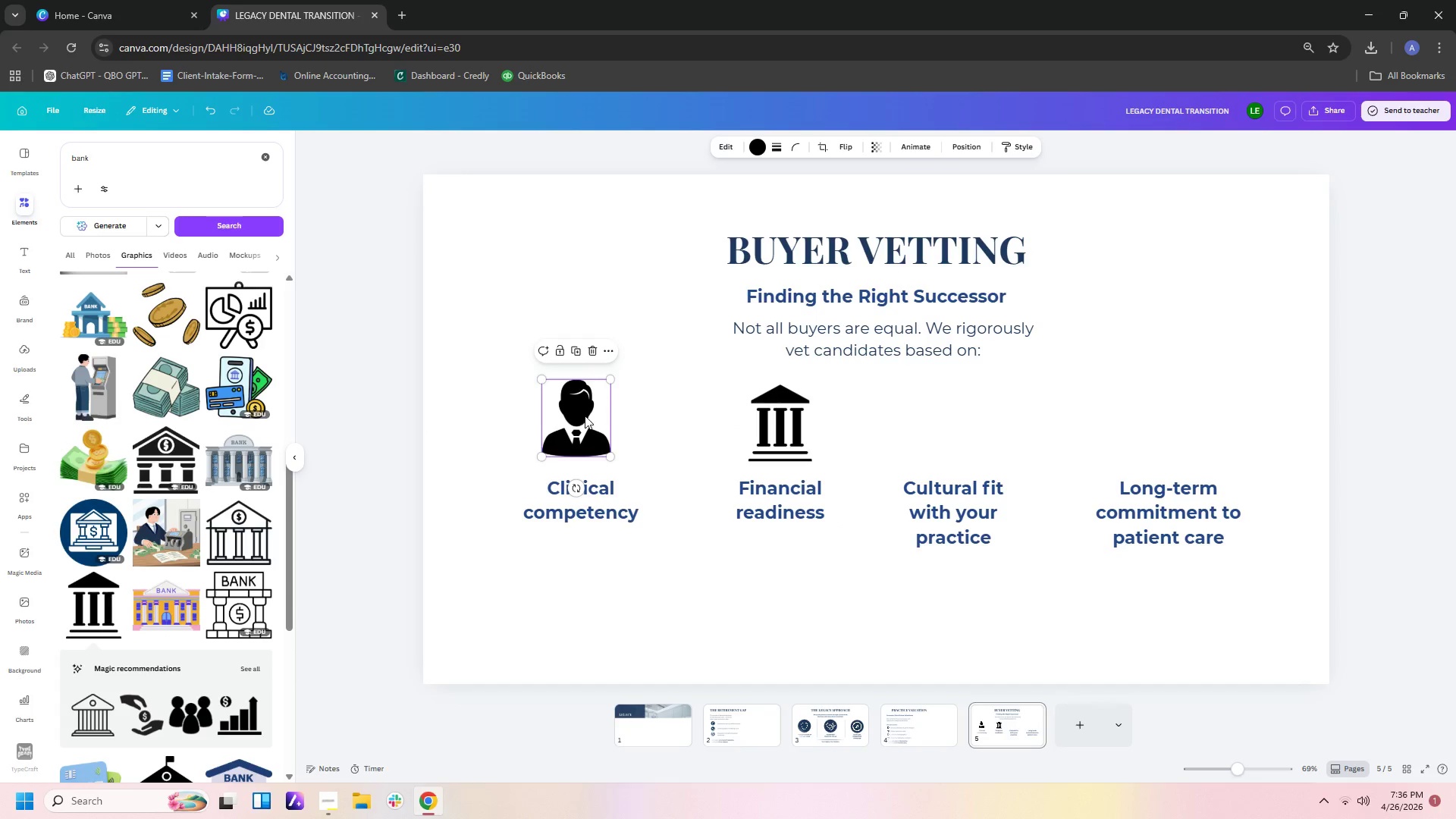 
left_click_drag(start_coordinate=[585, 415], to_coordinate=[595, 422])
 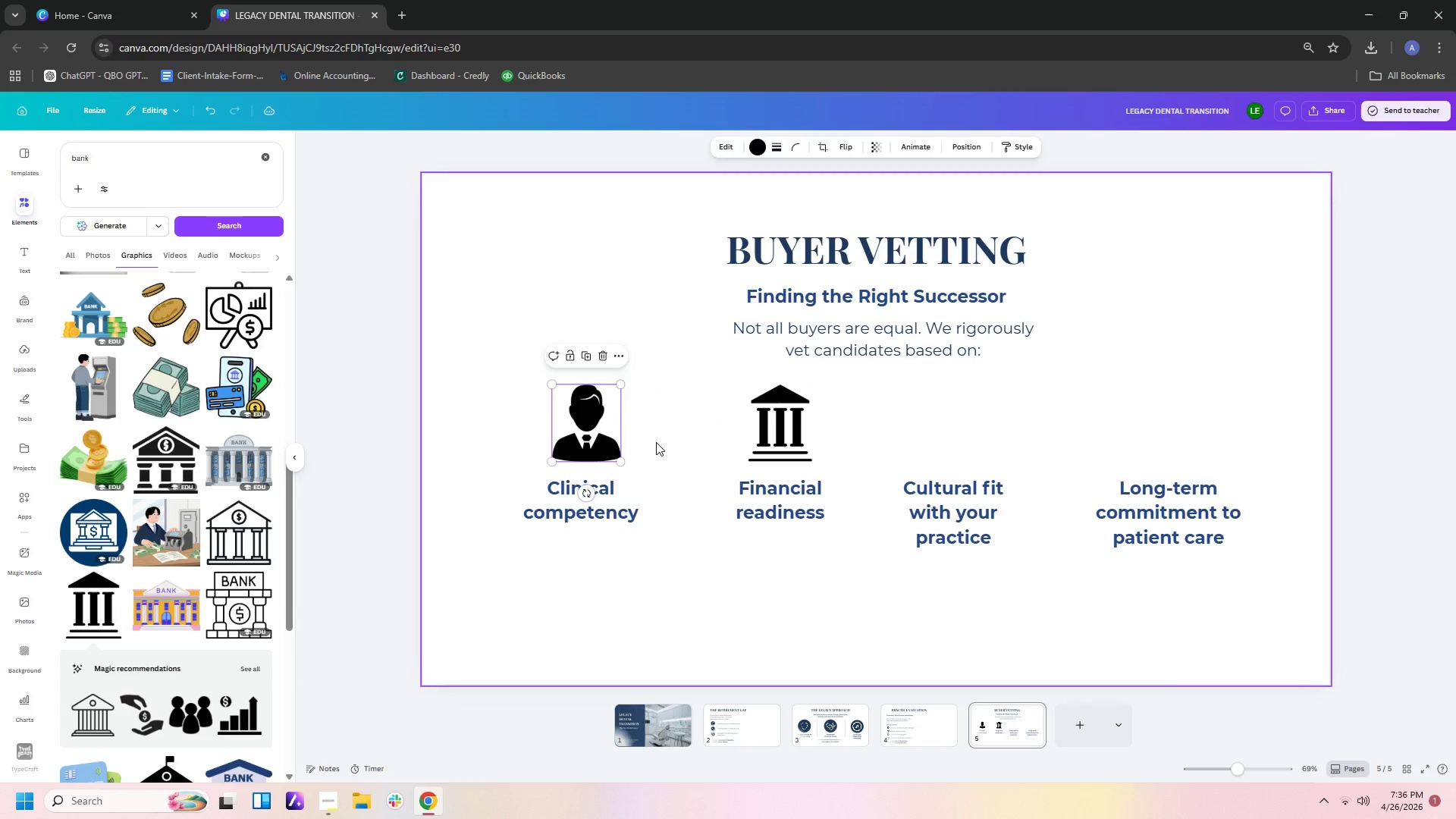 
left_click([656, 442])
 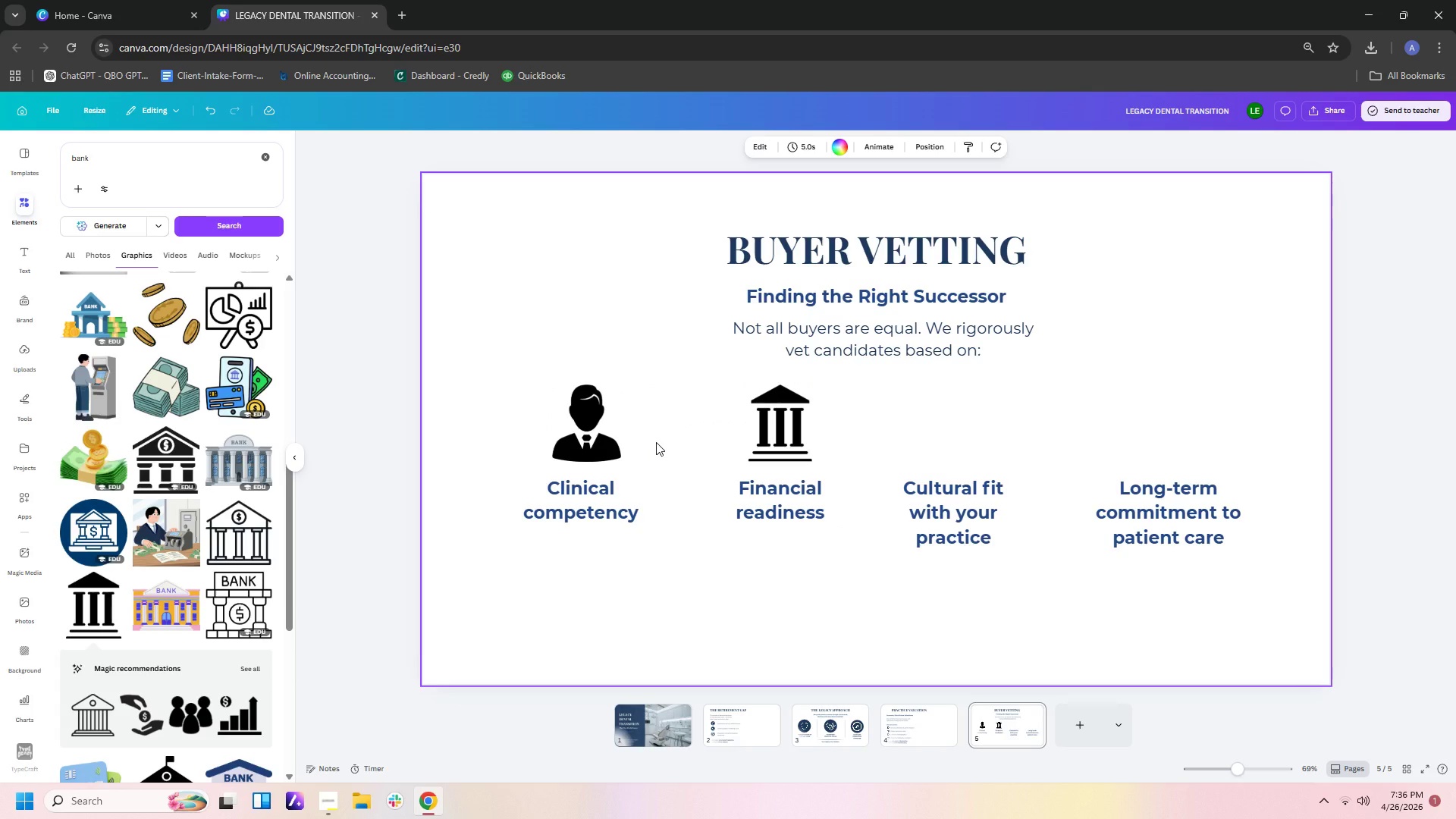 
wait(6.64)
 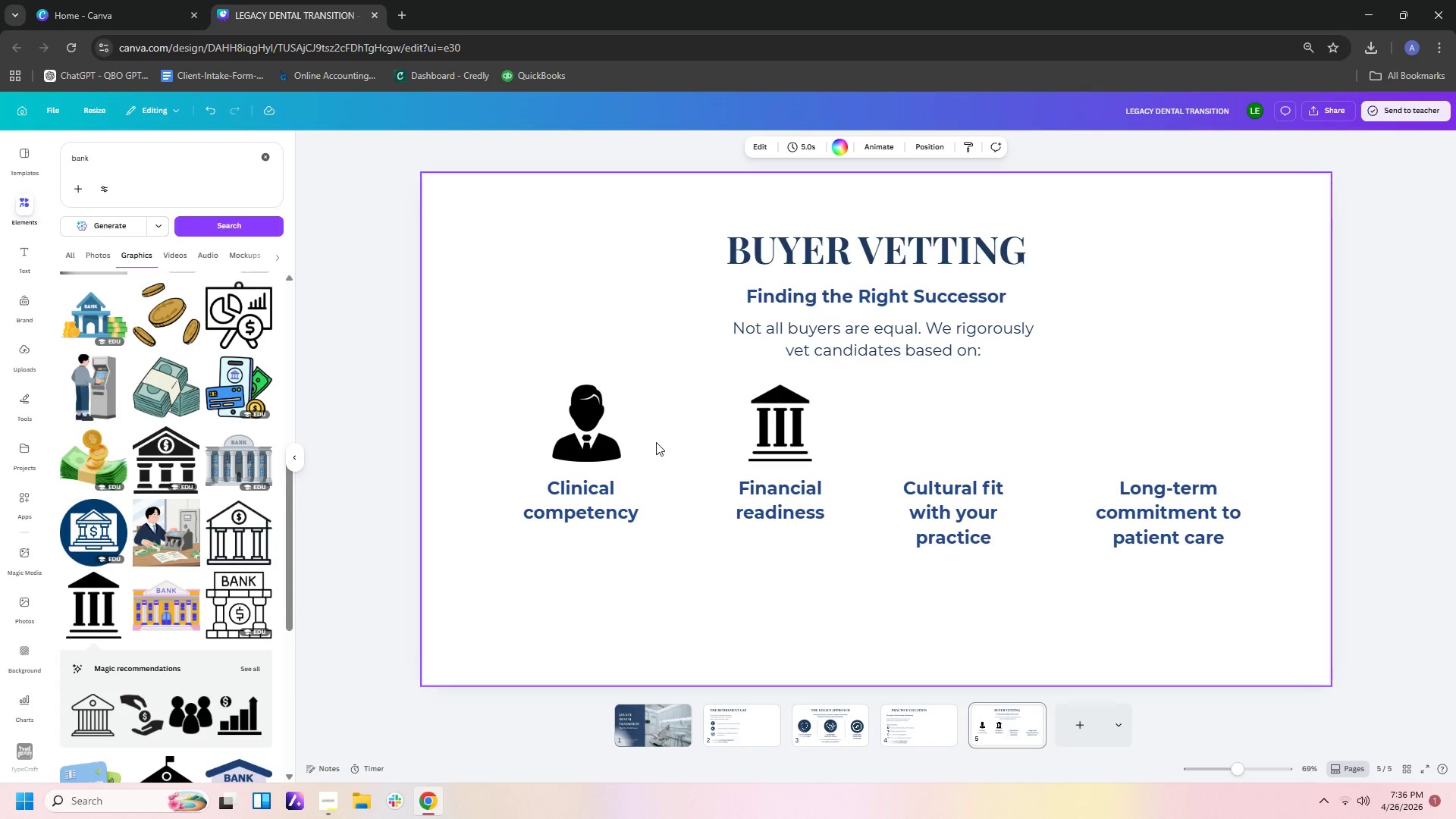 
left_click_drag(start_coordinate=[131, 155], to_coordinate=[43, 151])
 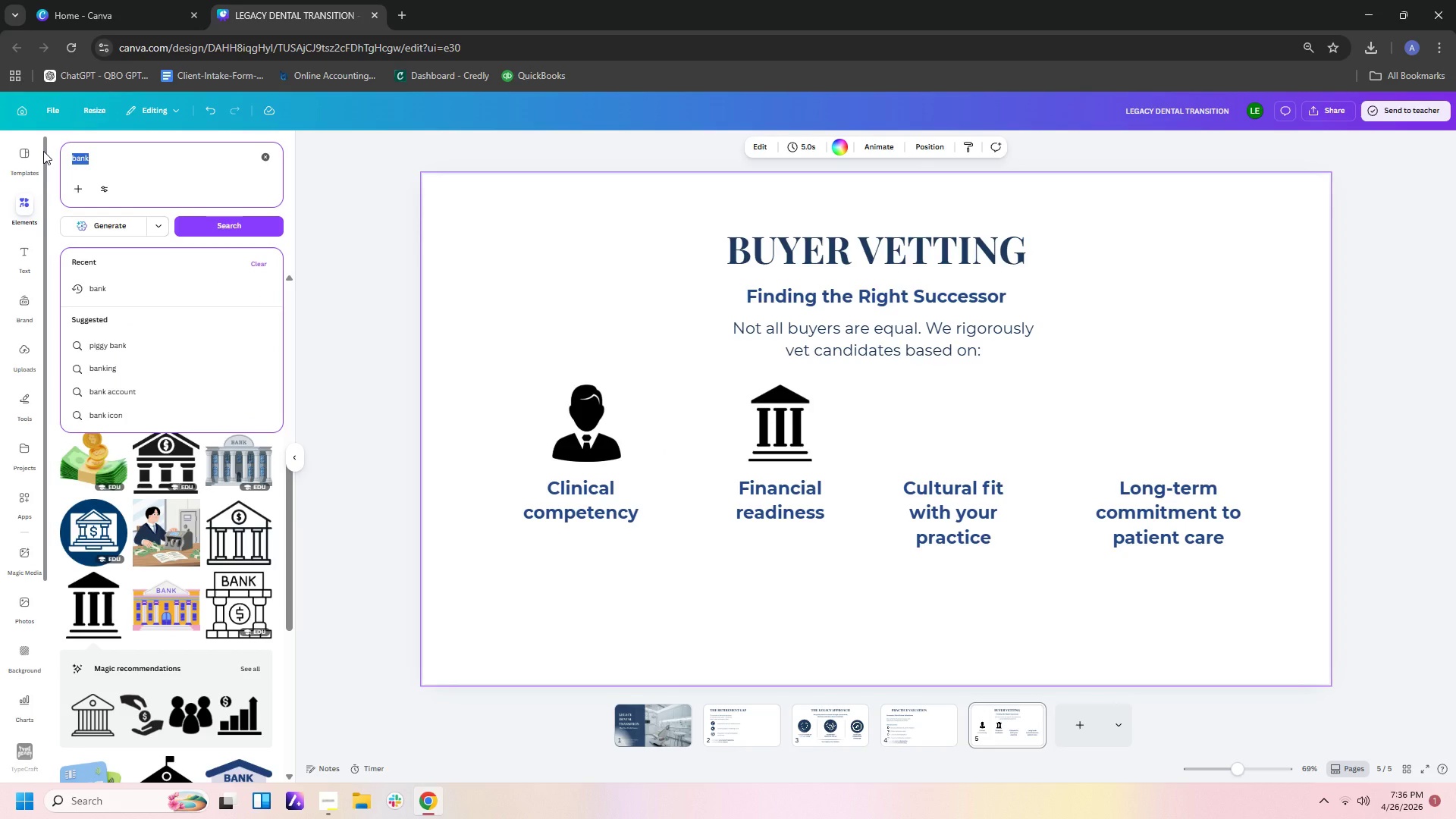 
type(businessman 2)
 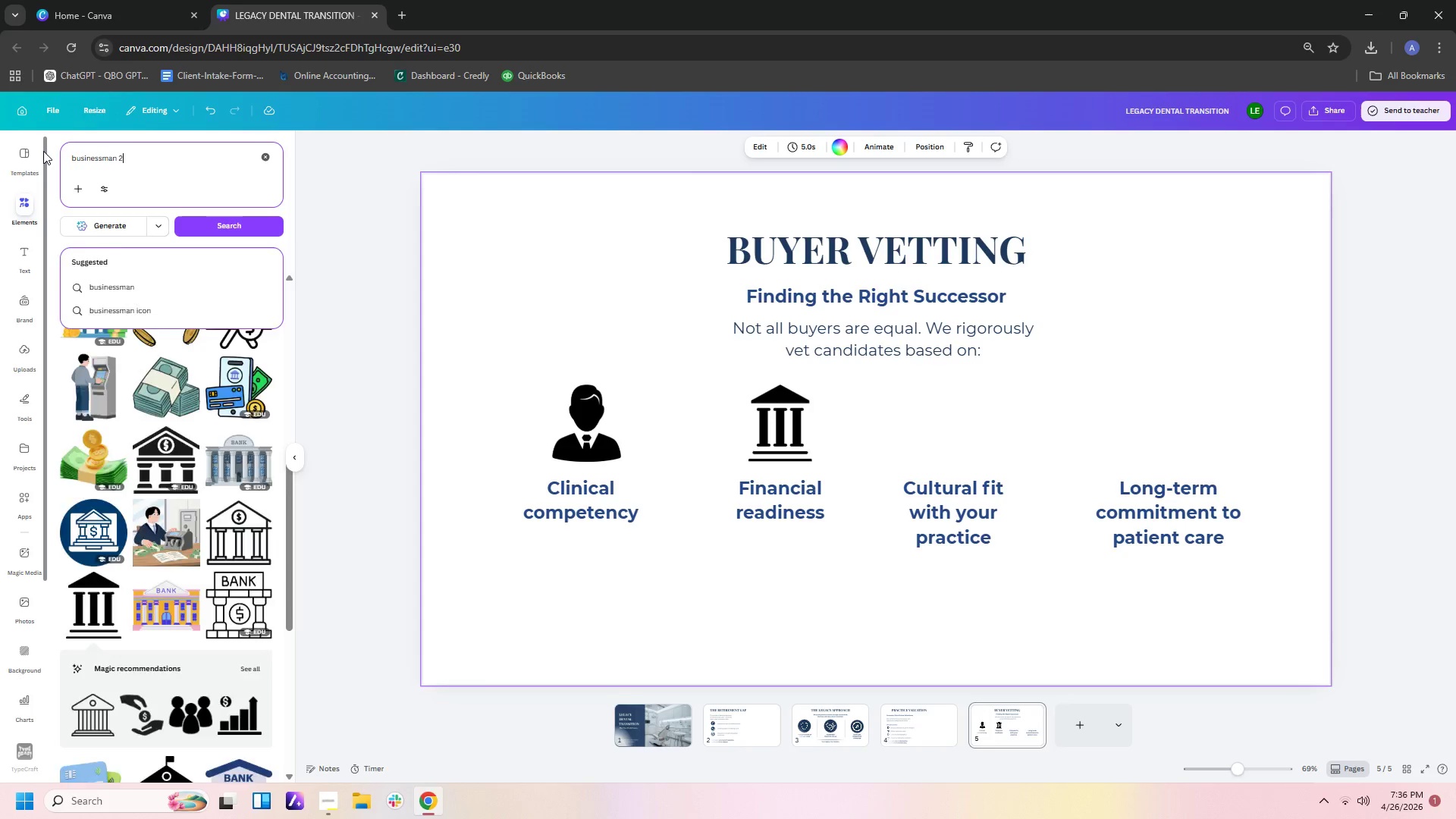 
key(Enter)
 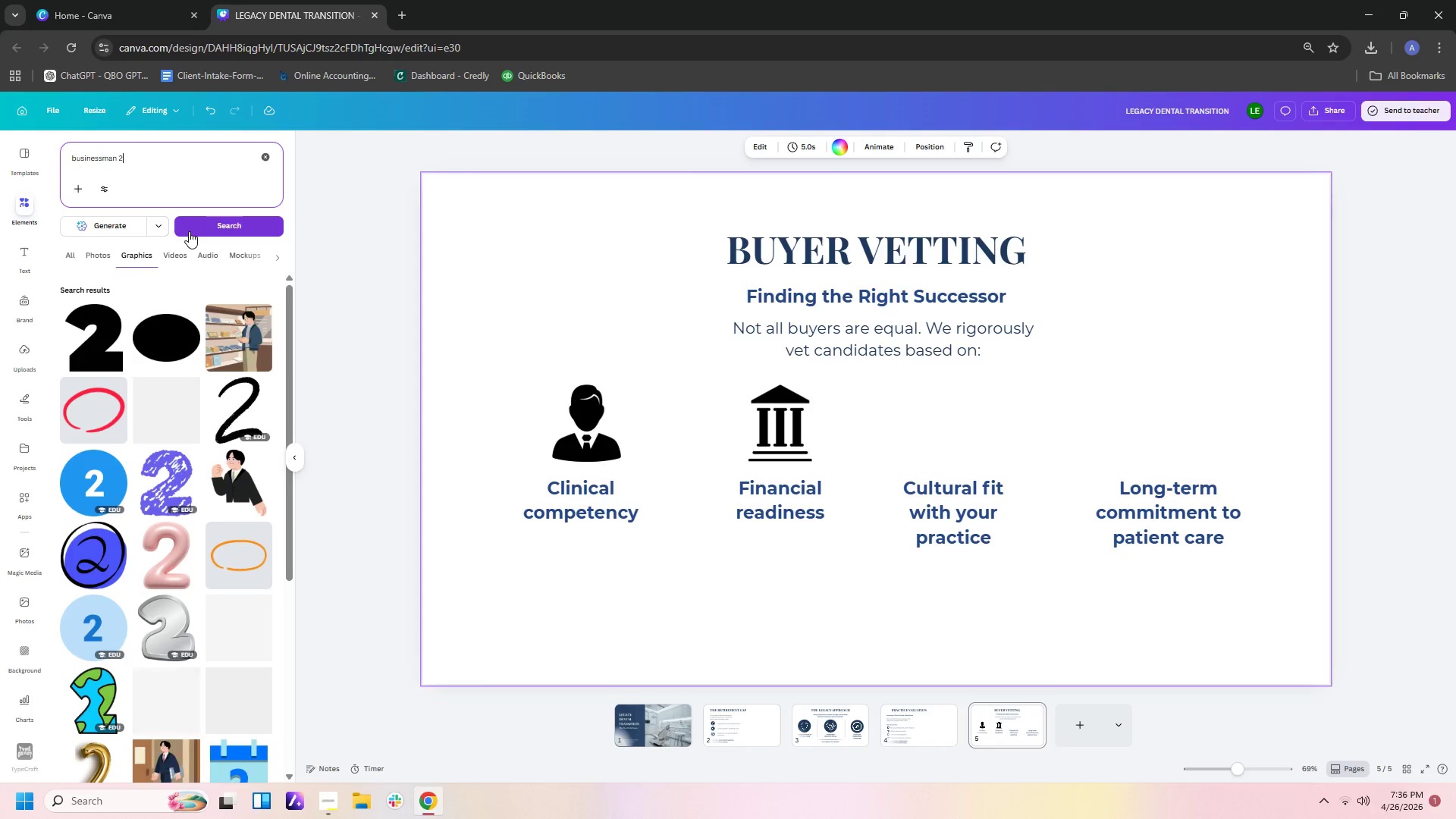 
type( icon)
 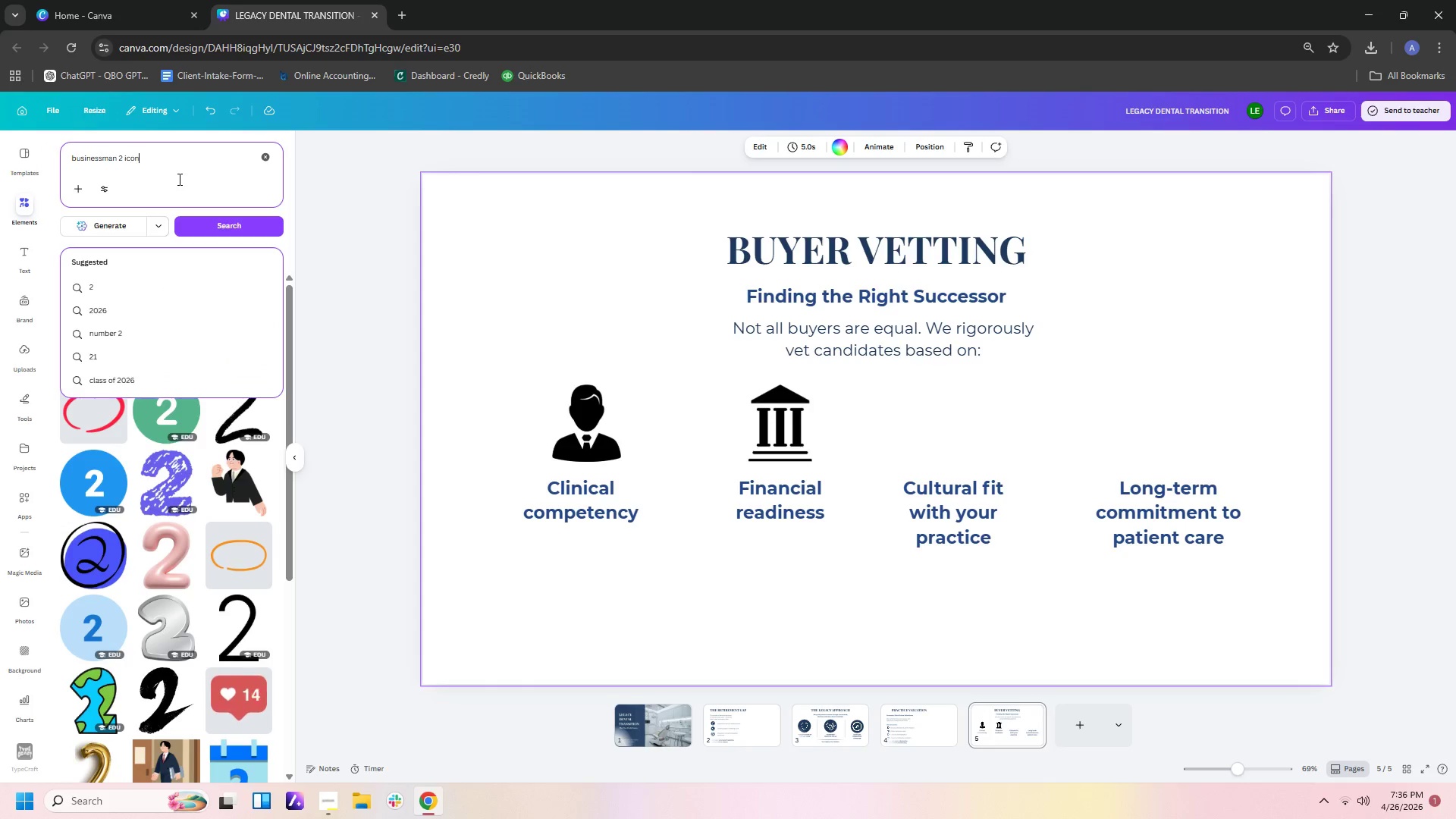 
key(Enter)
 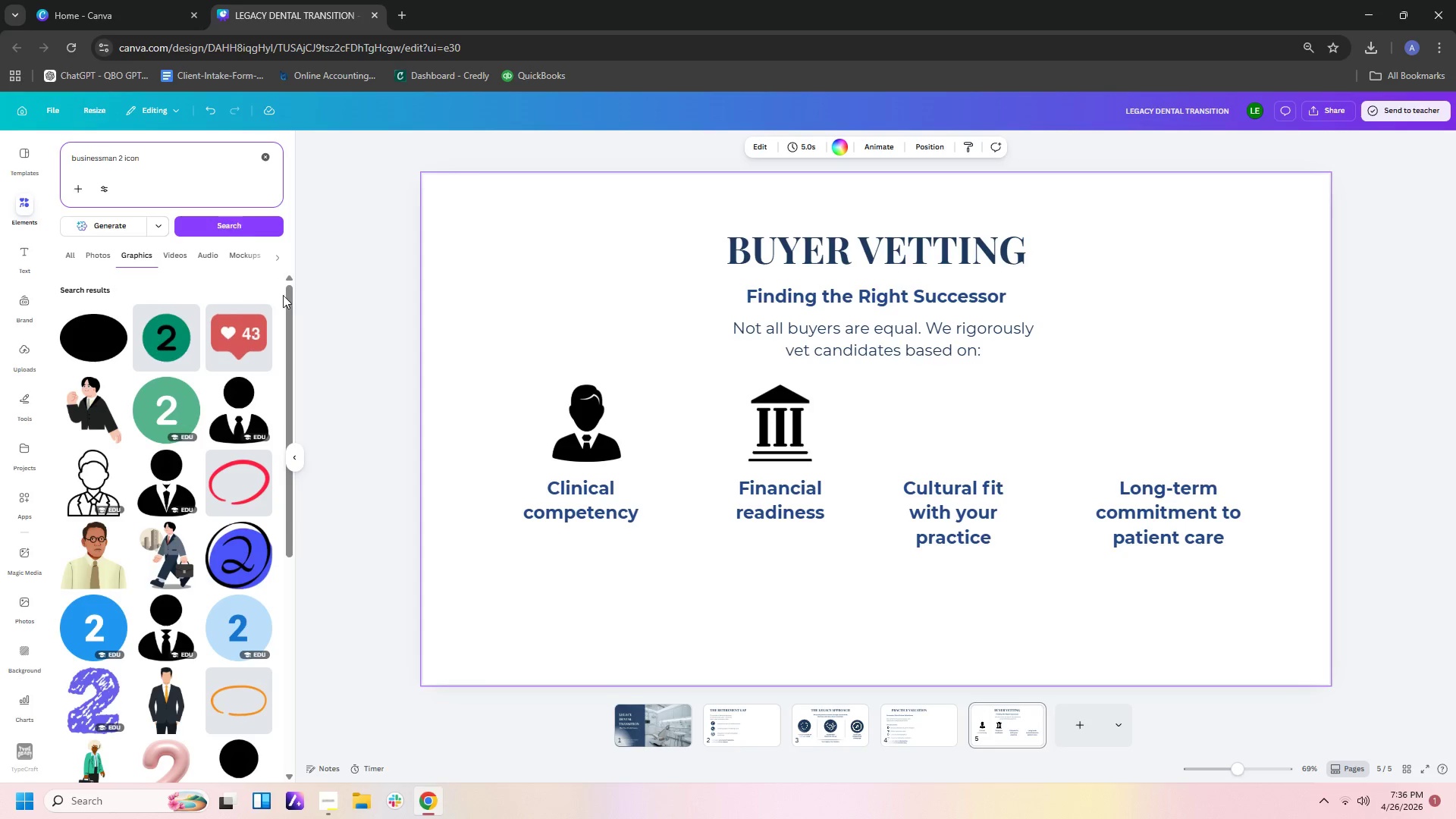 
wait(6.81)
 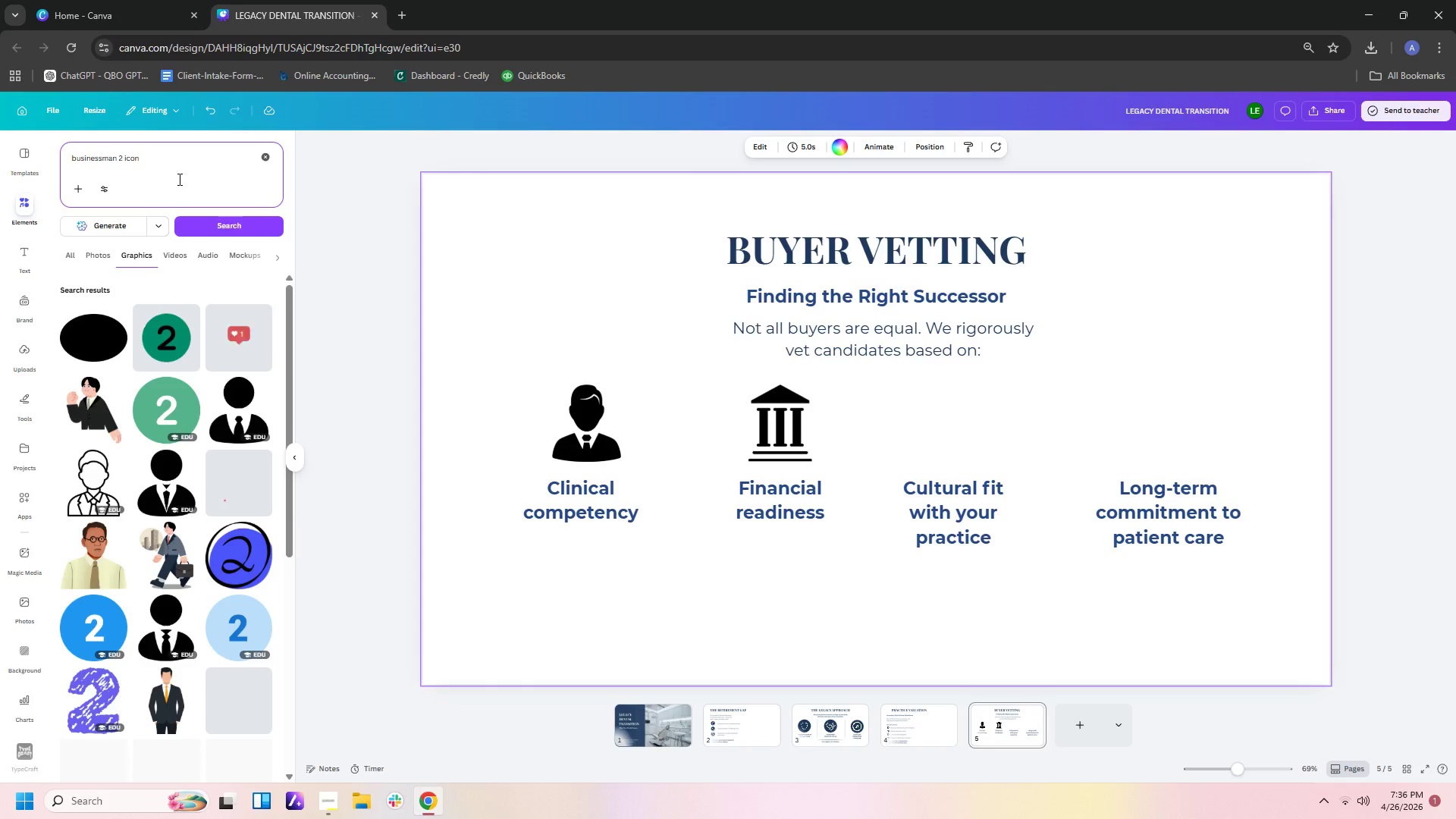 
scroll: coordinate [226, 457], scroll_direction: down, amount: 13.0
 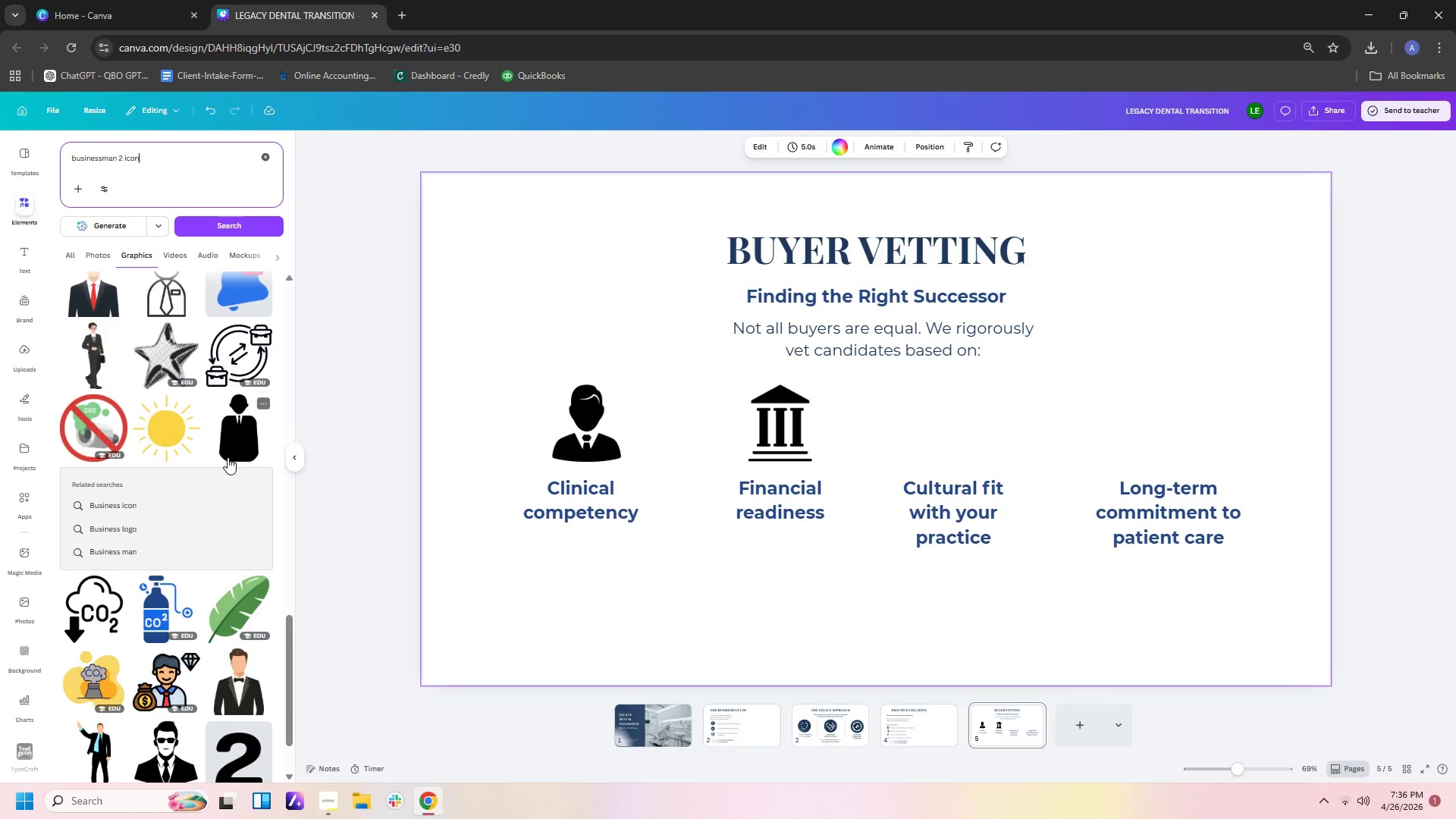 
scroll: coordinate [230, 475], scroll_direction: down, amount: 15.0
 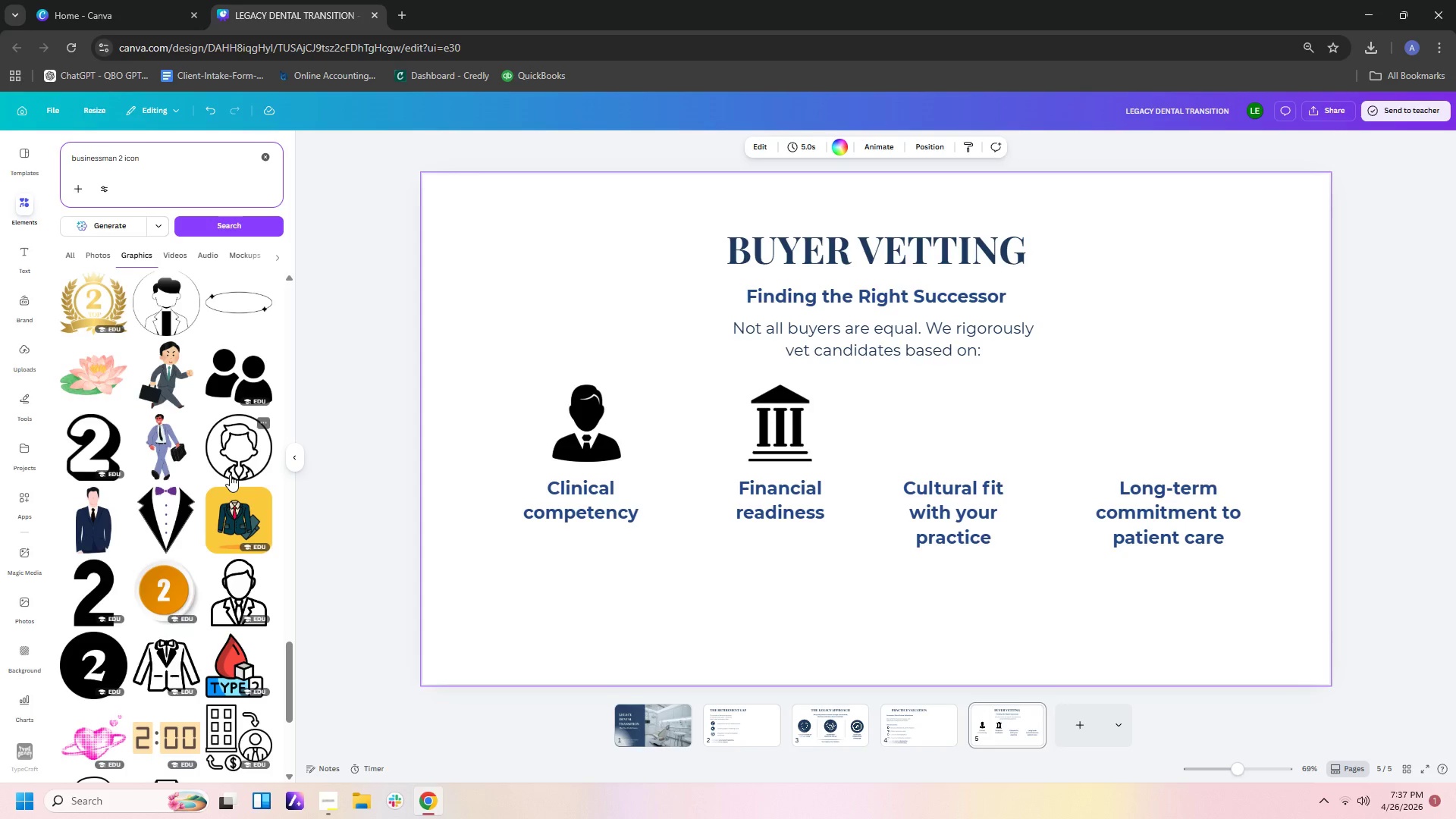 
wait(46.59)
 